 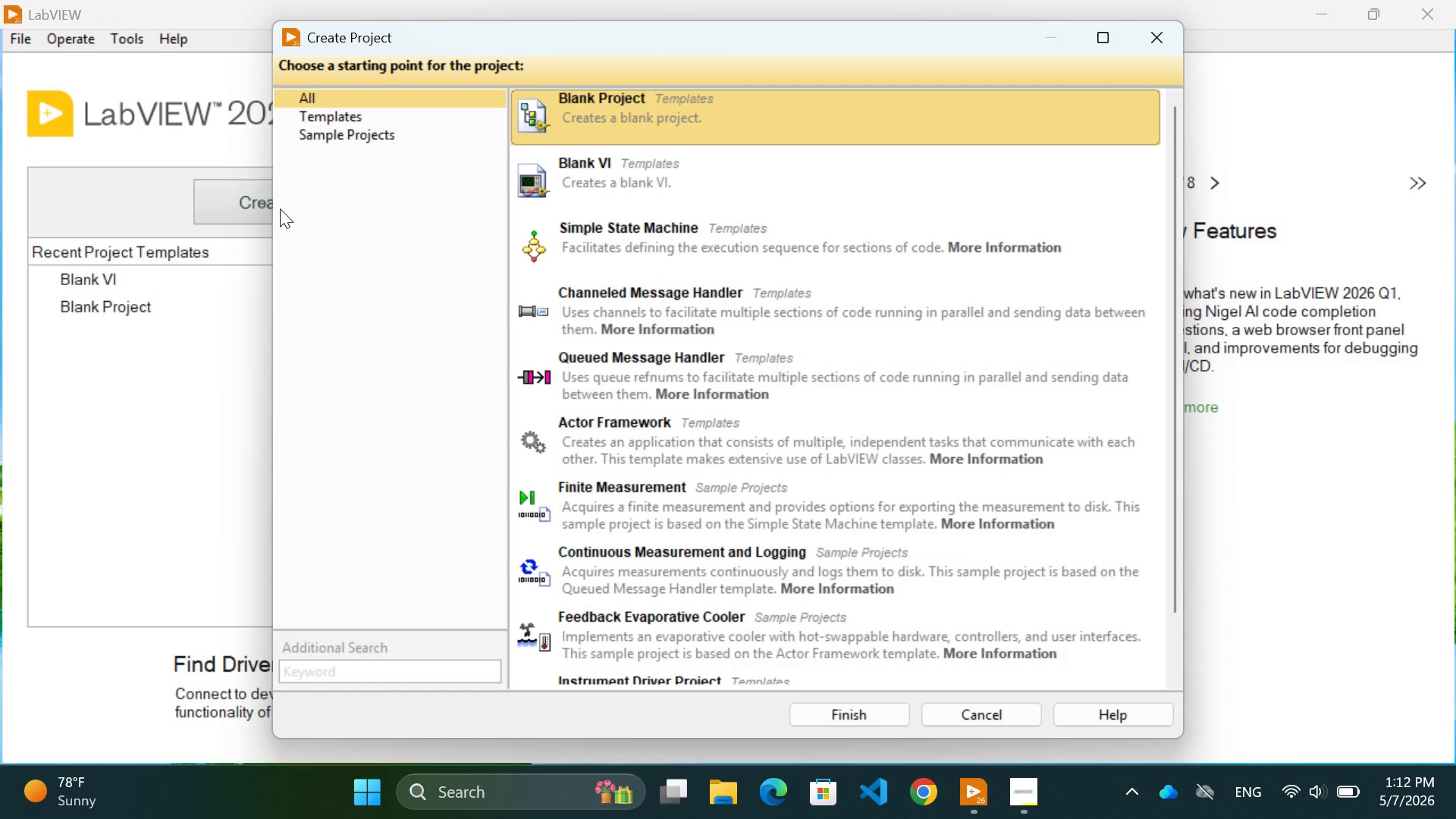 
left_click([585, 166])
 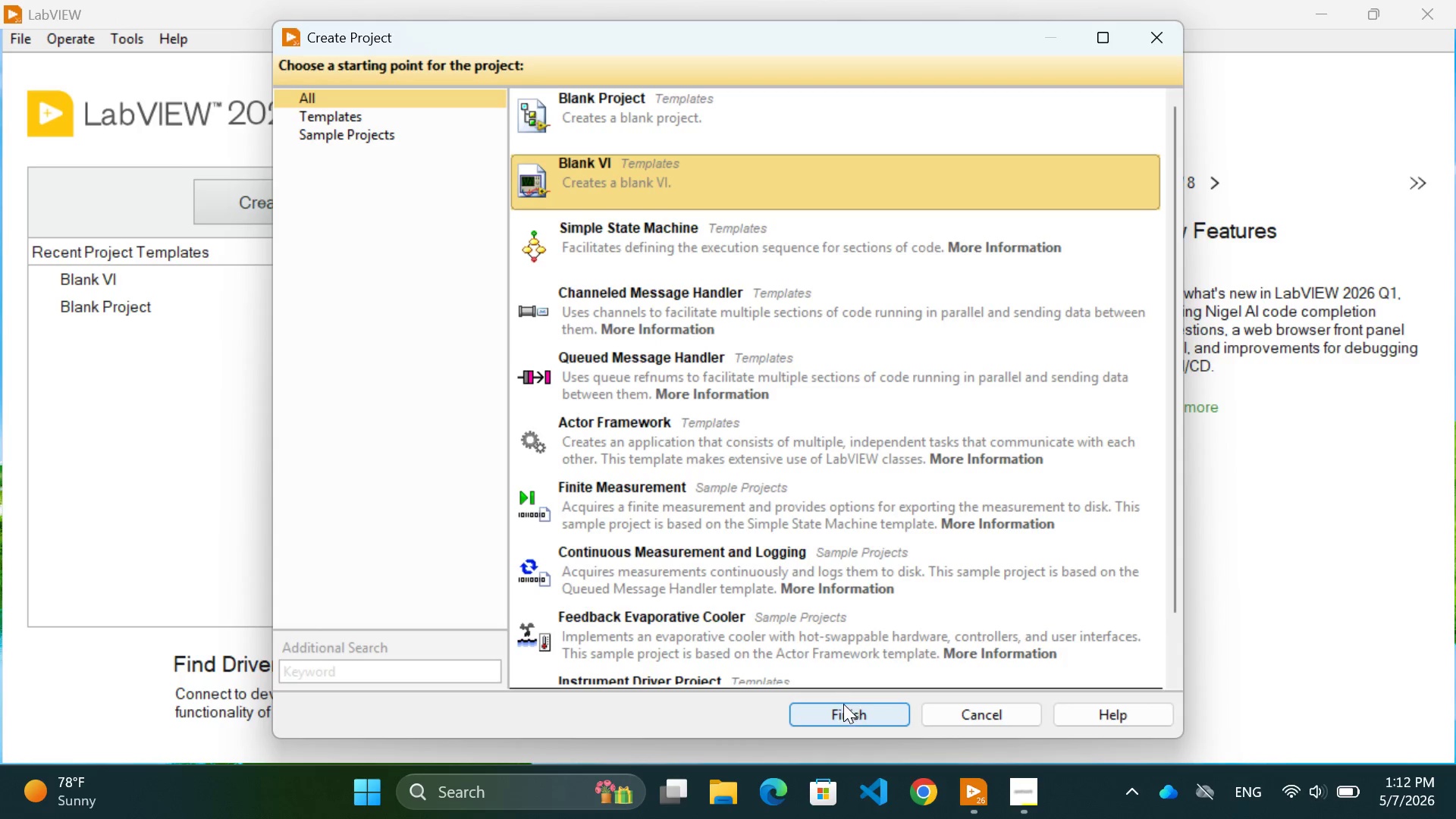 
left_click([846, 714])
 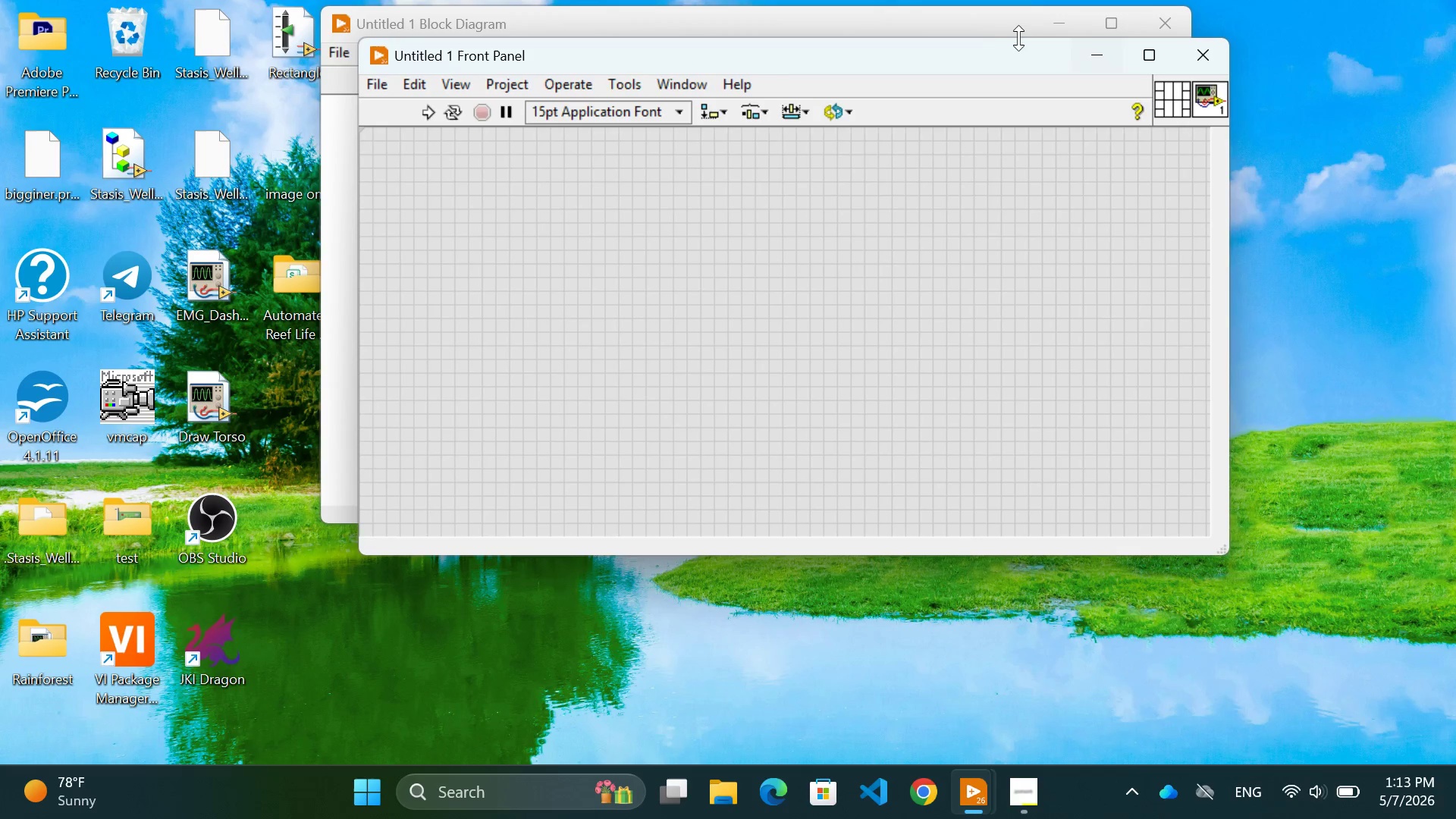 
wait(6.52)
 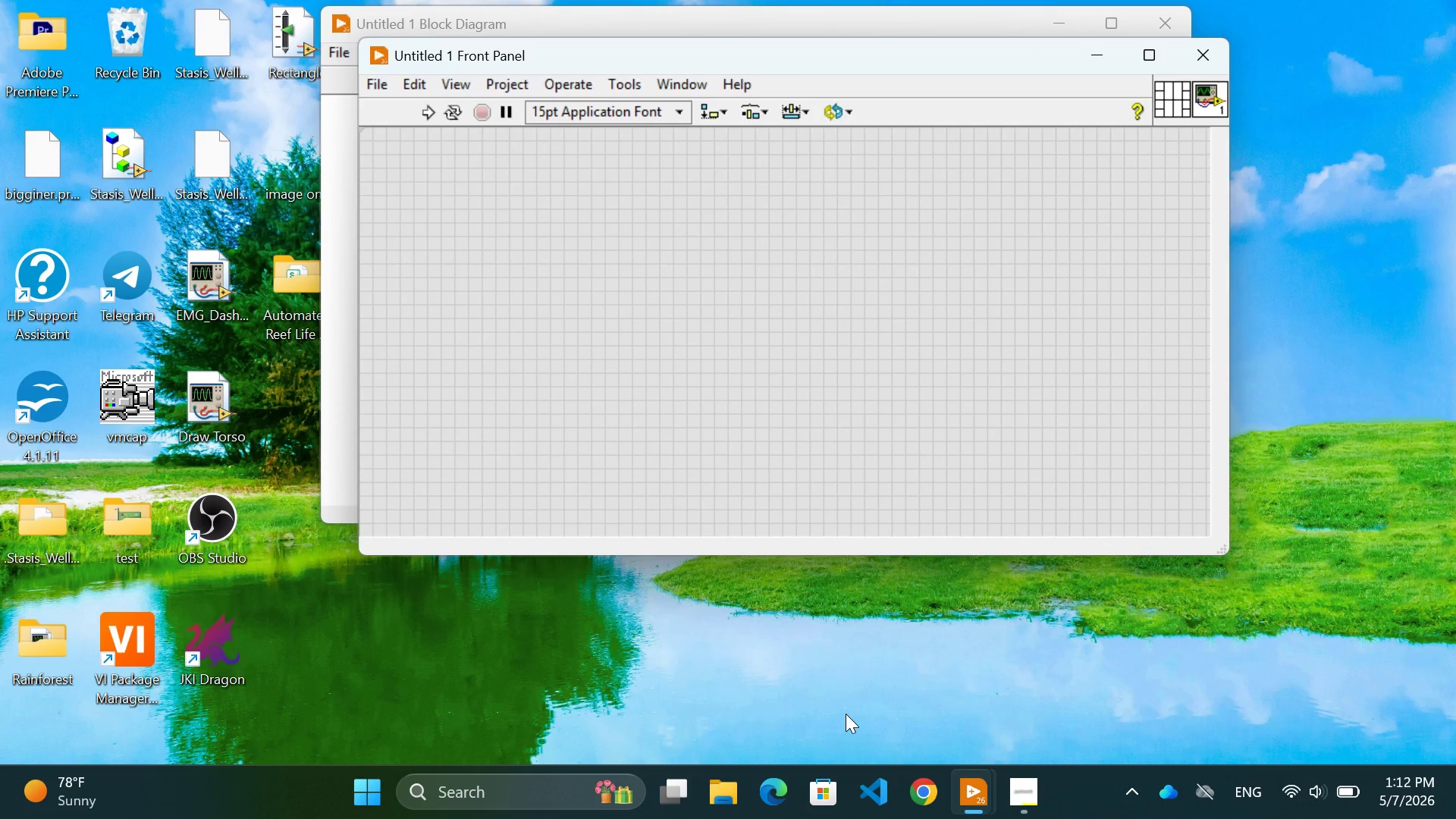 
left_click([1156, 49])
 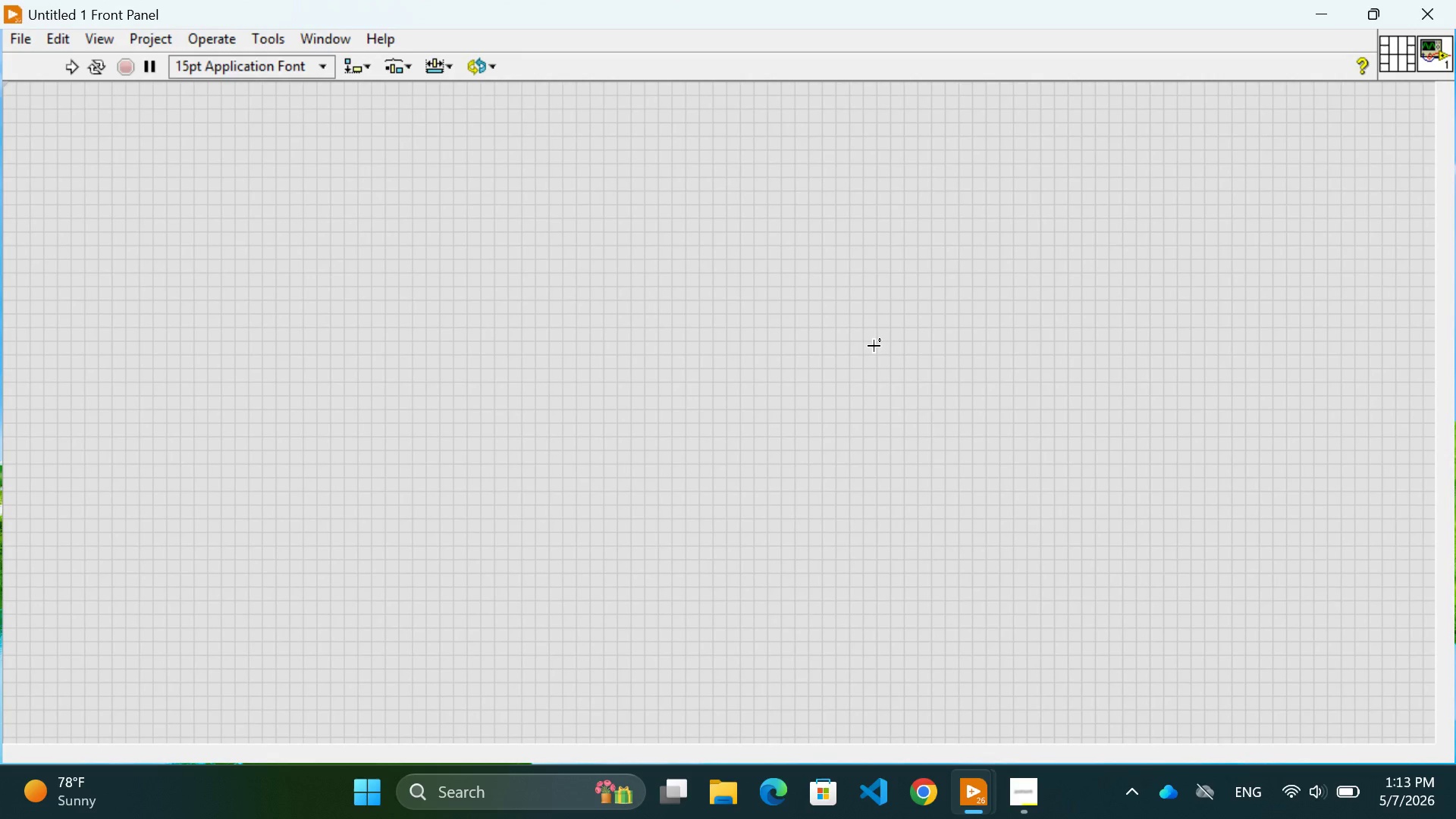 
key(Control+ControlLeft)
 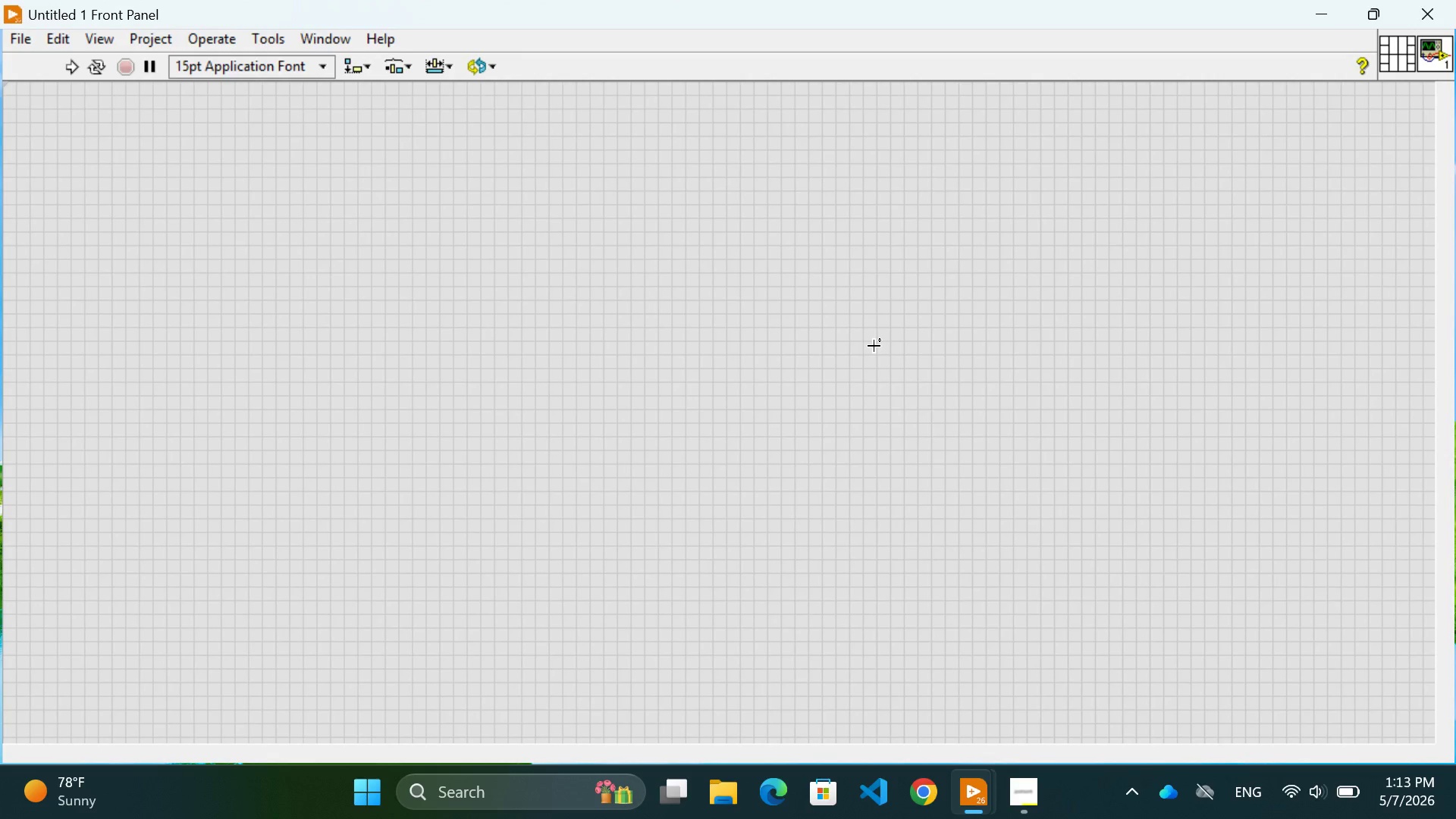 
key(Control+E)
 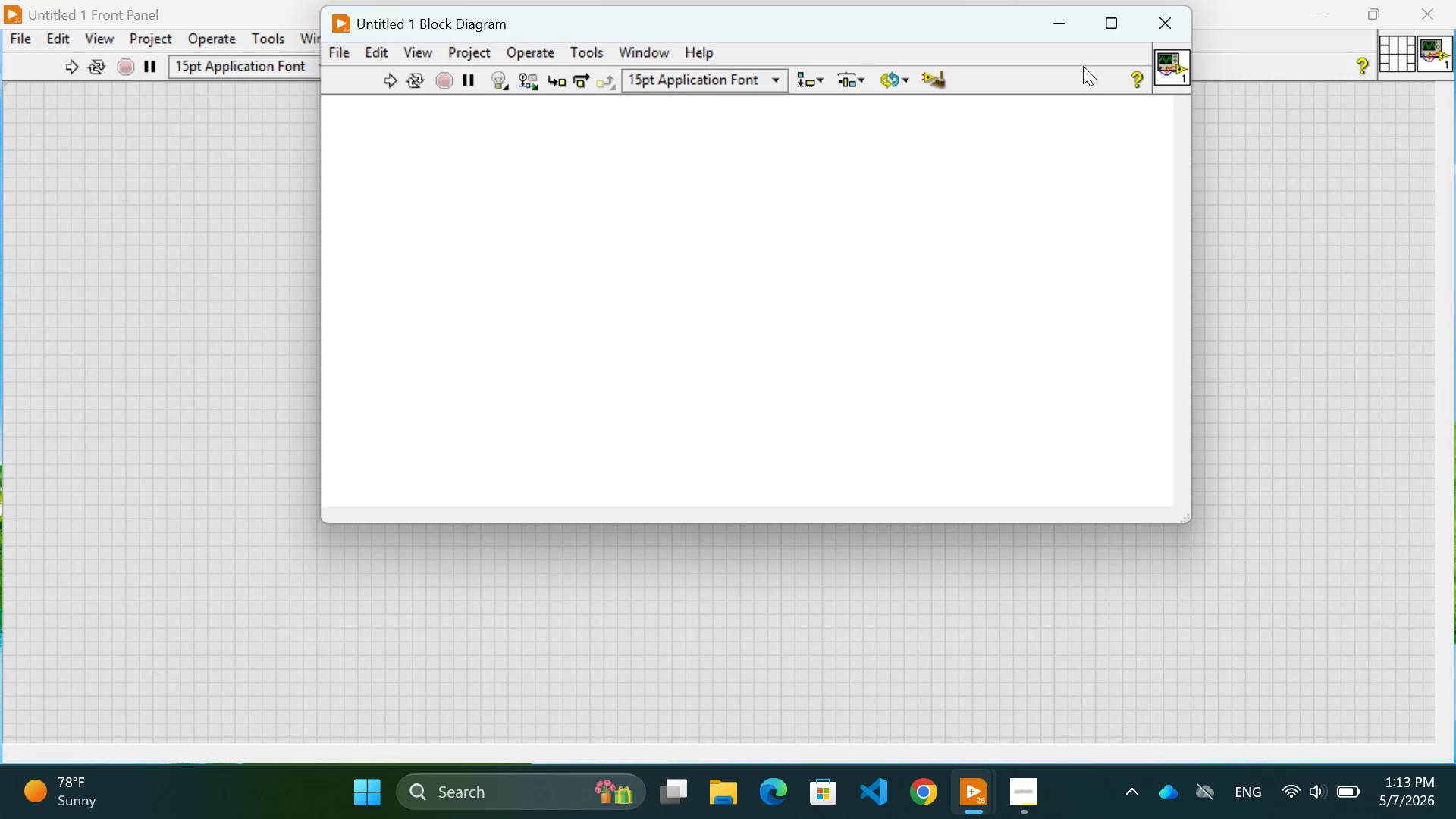 
left_click([1103, 25])
 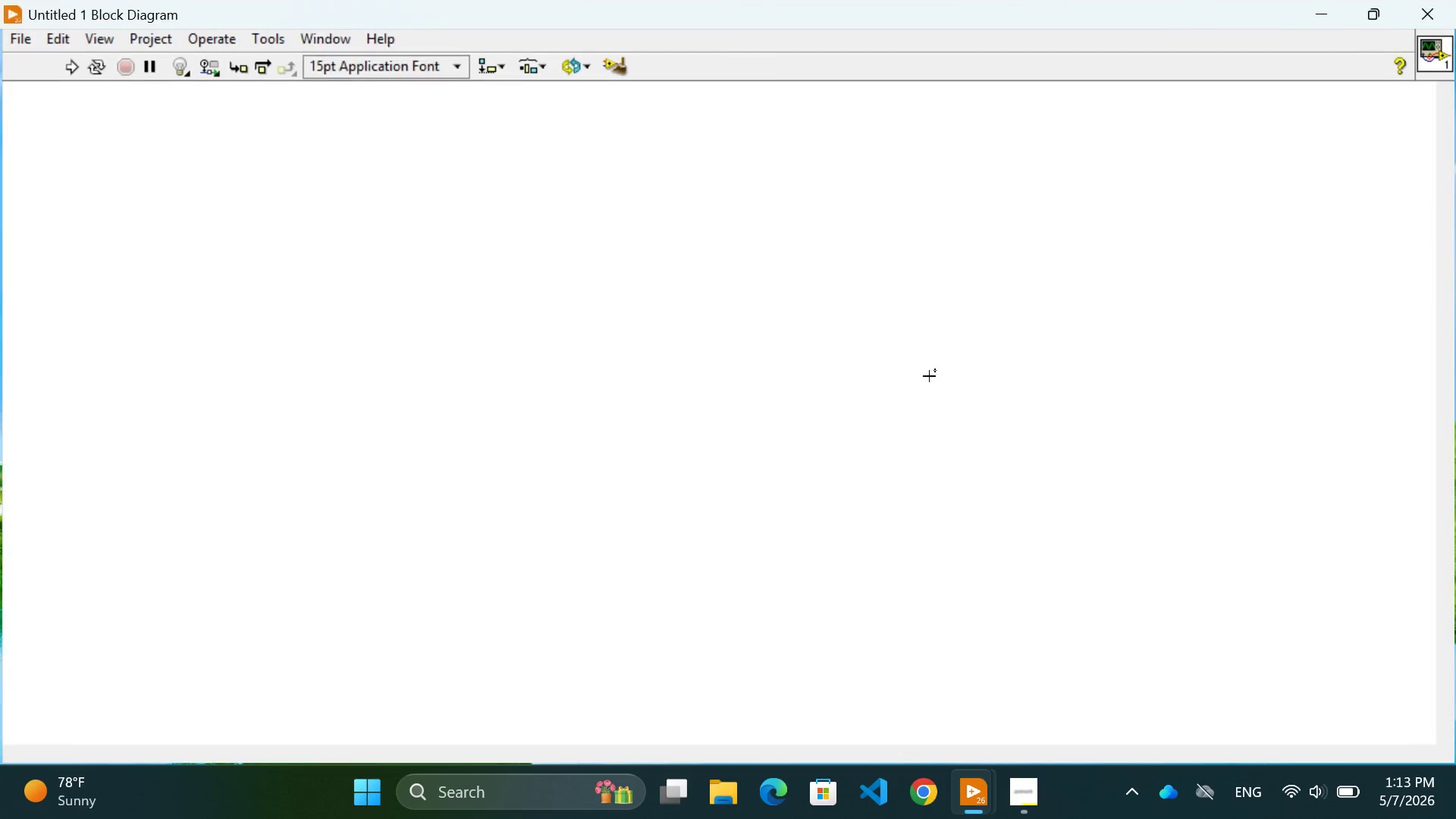 
left_click([912, 394])
 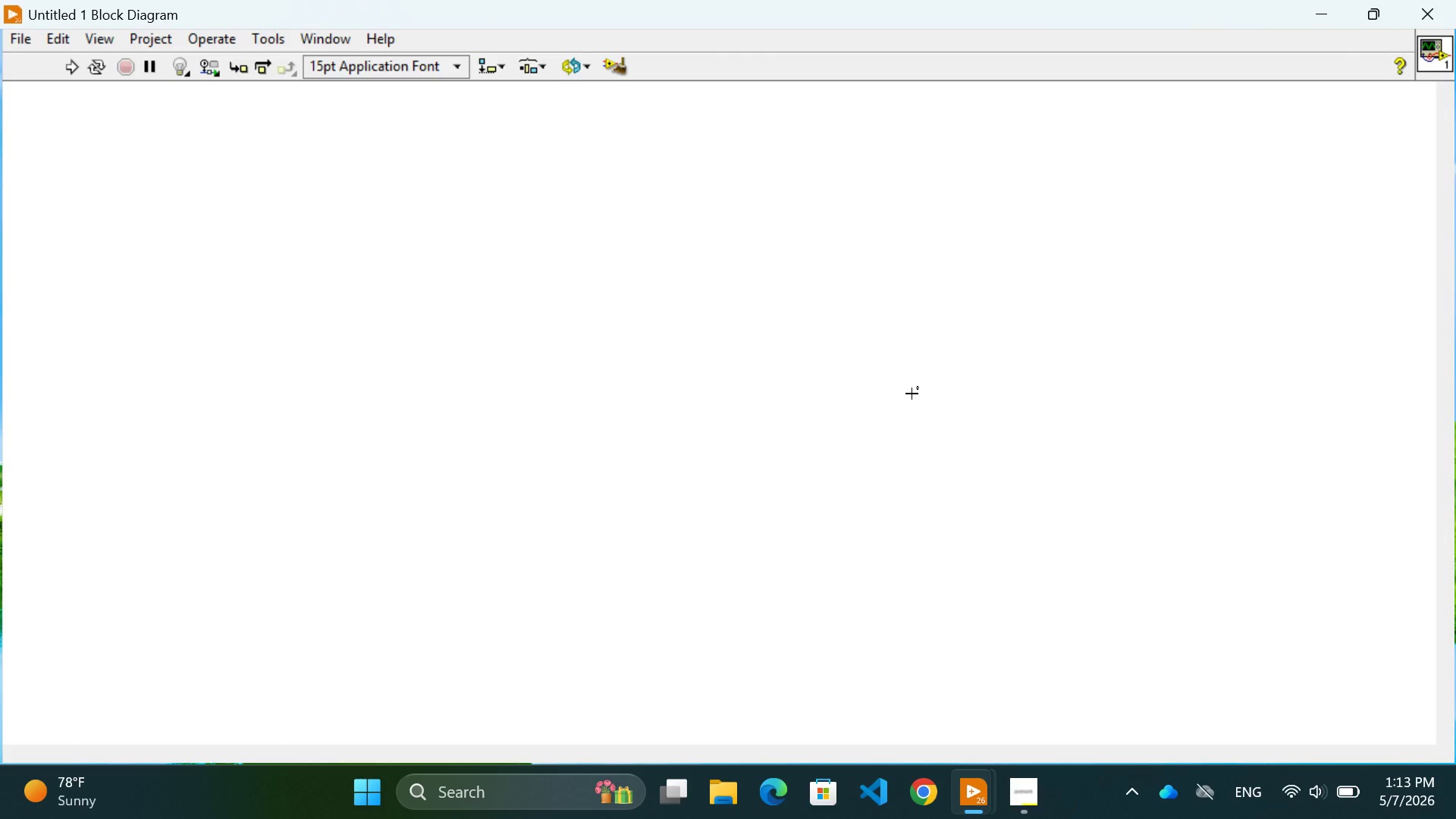 
key(Control+ControlLeft)
 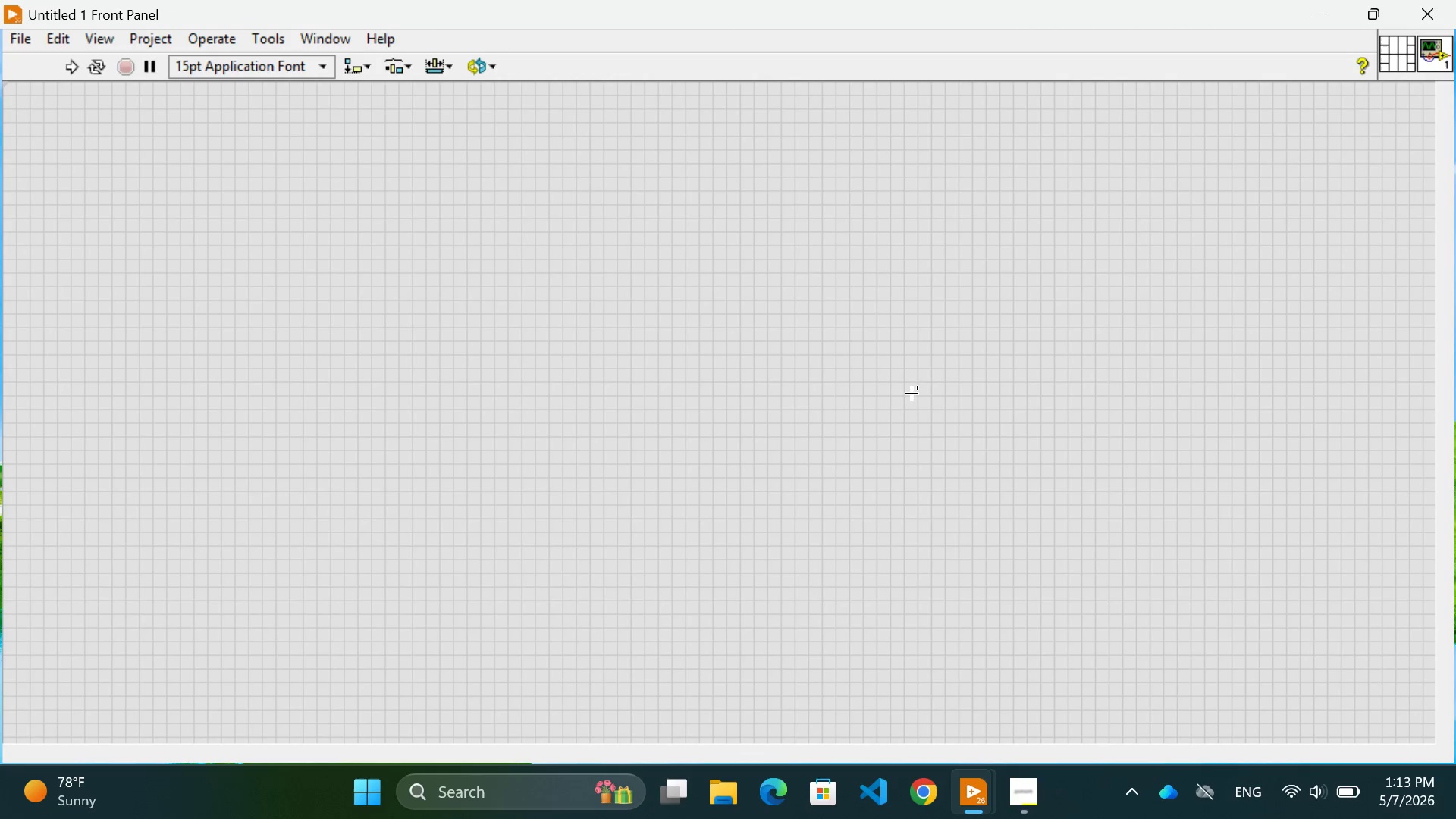 
key(Control+E)
 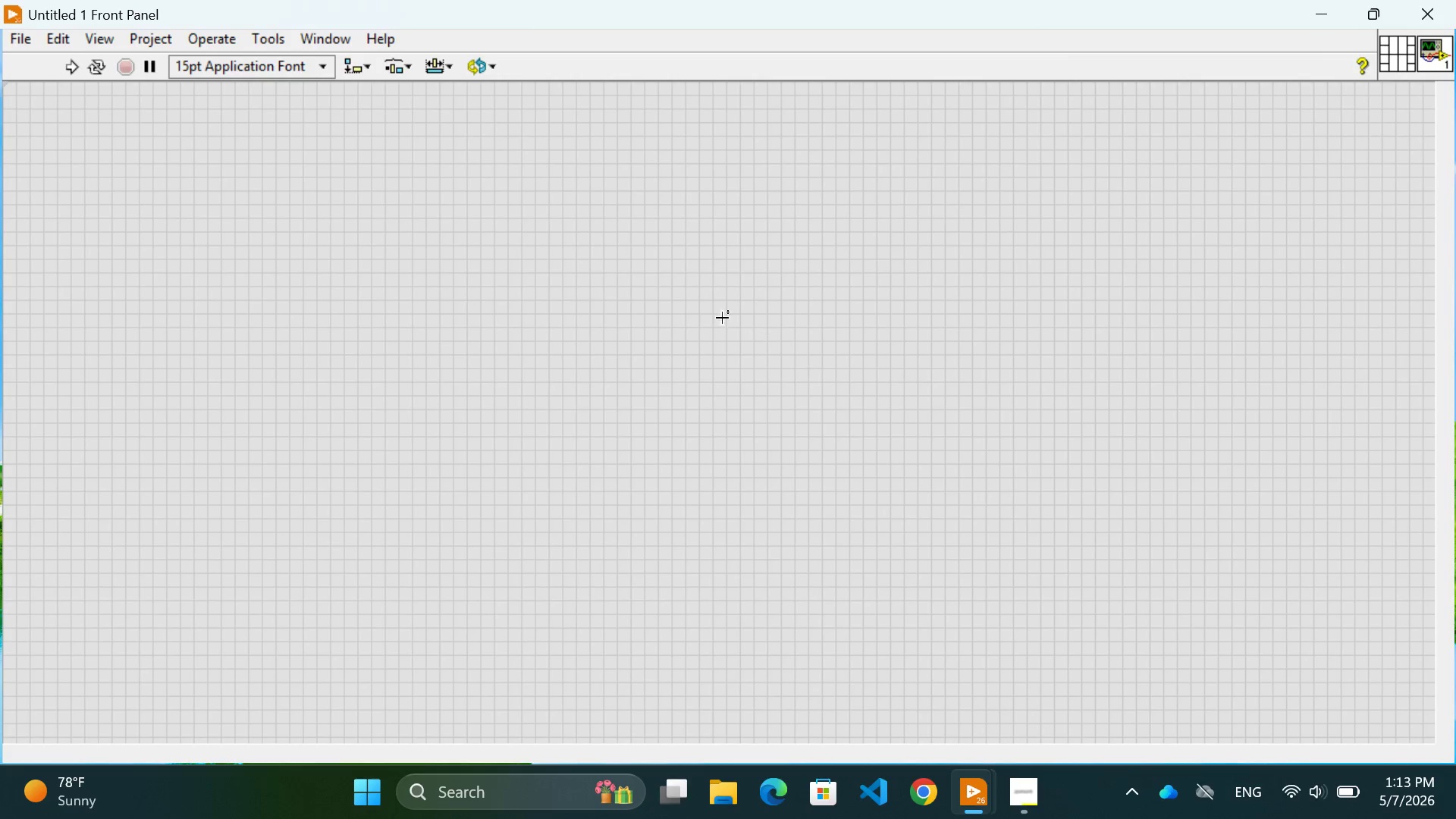 
left_click([458, 222])
 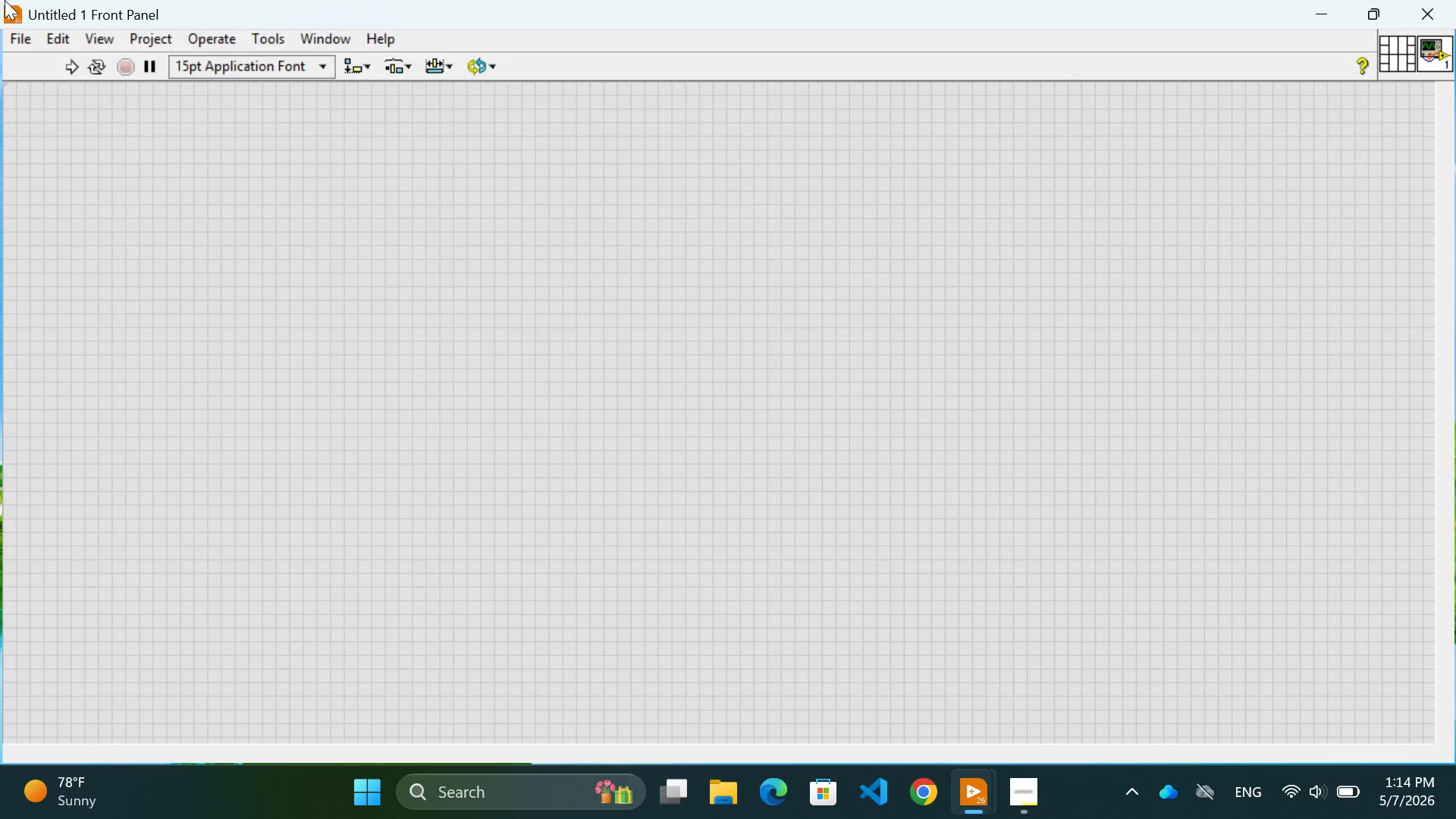 
wait(109.59)
 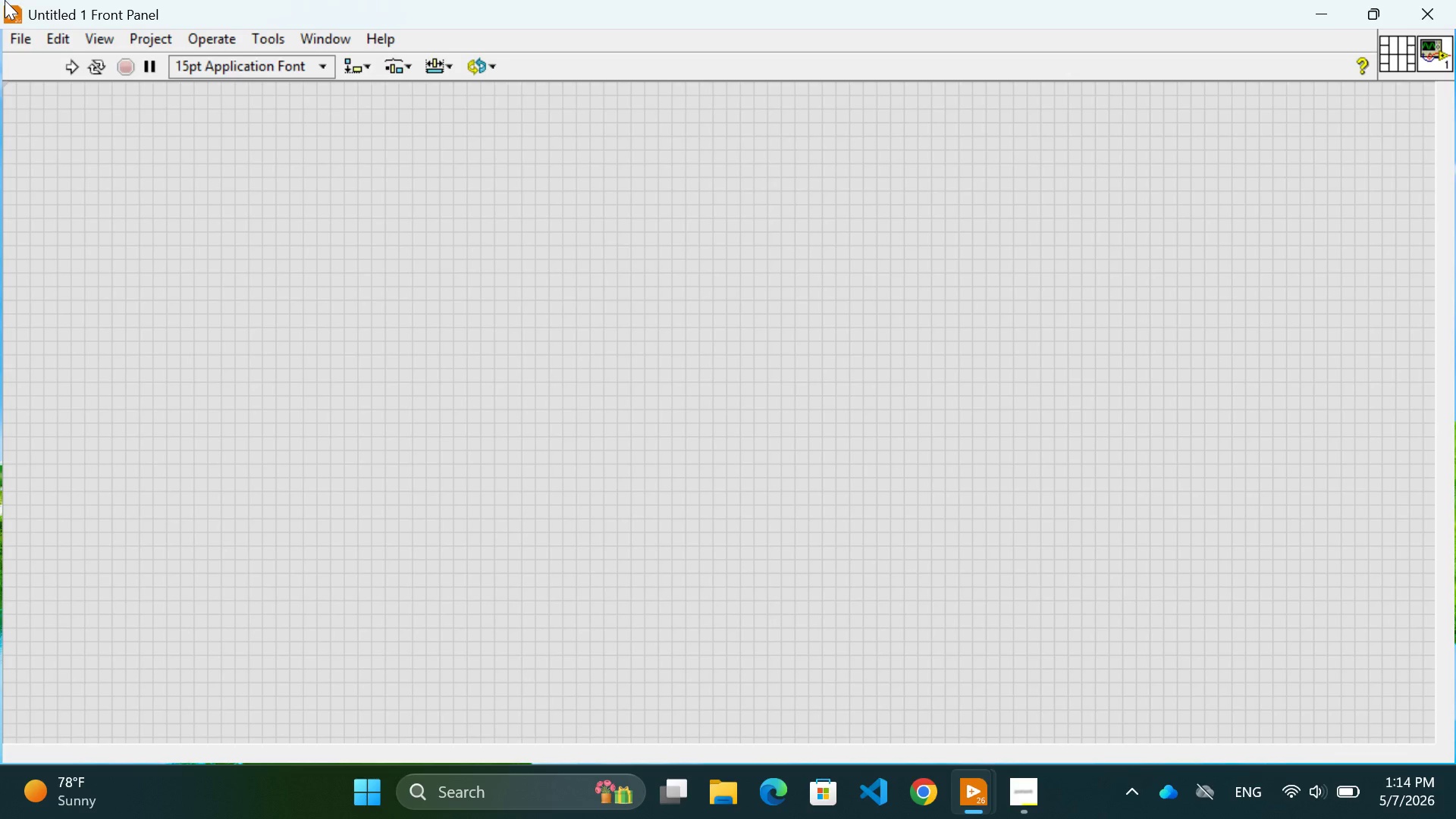 
left_click([8, 41])
 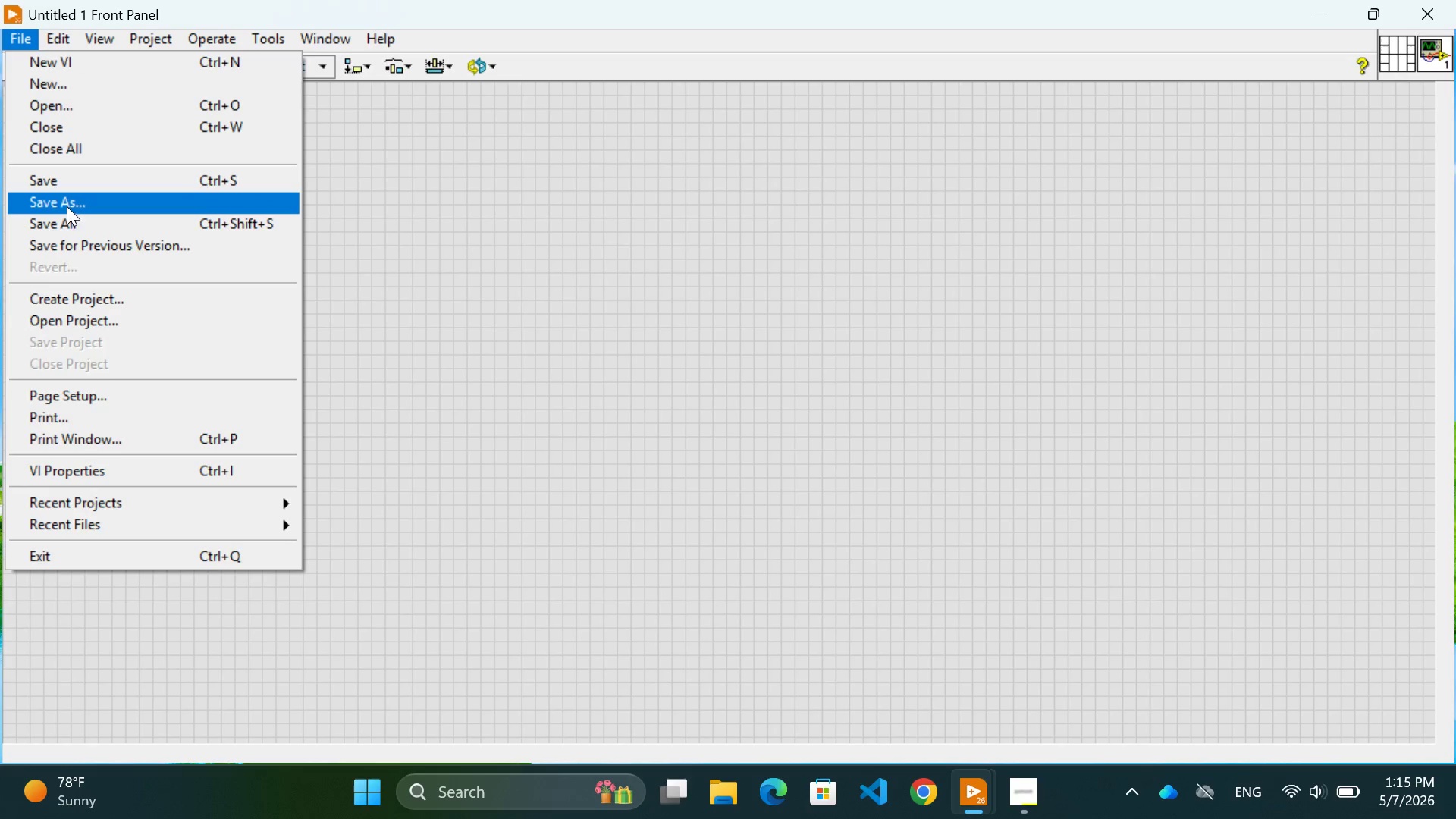 
left_click([49, 198])
 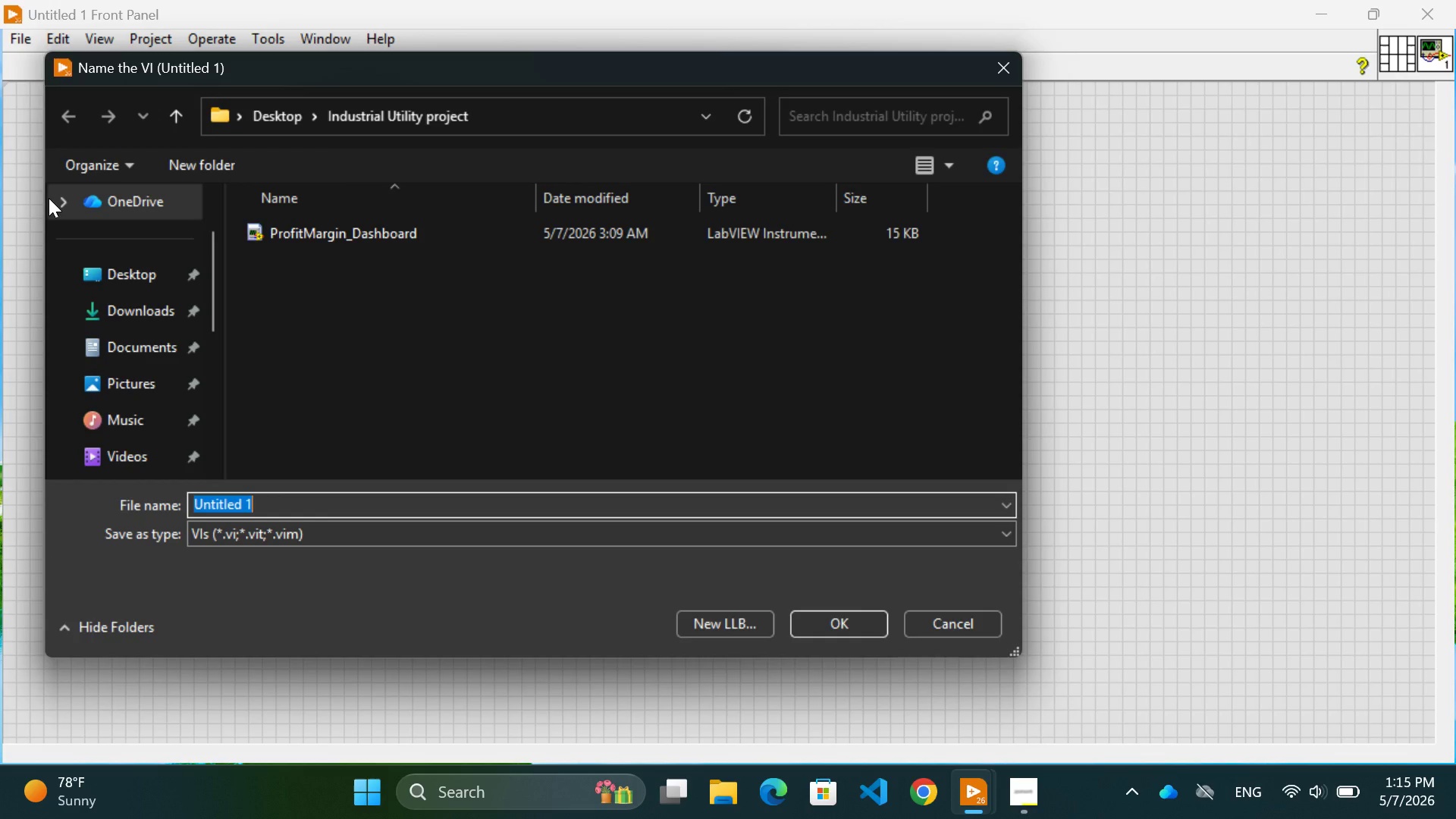 
wait(10.22)
 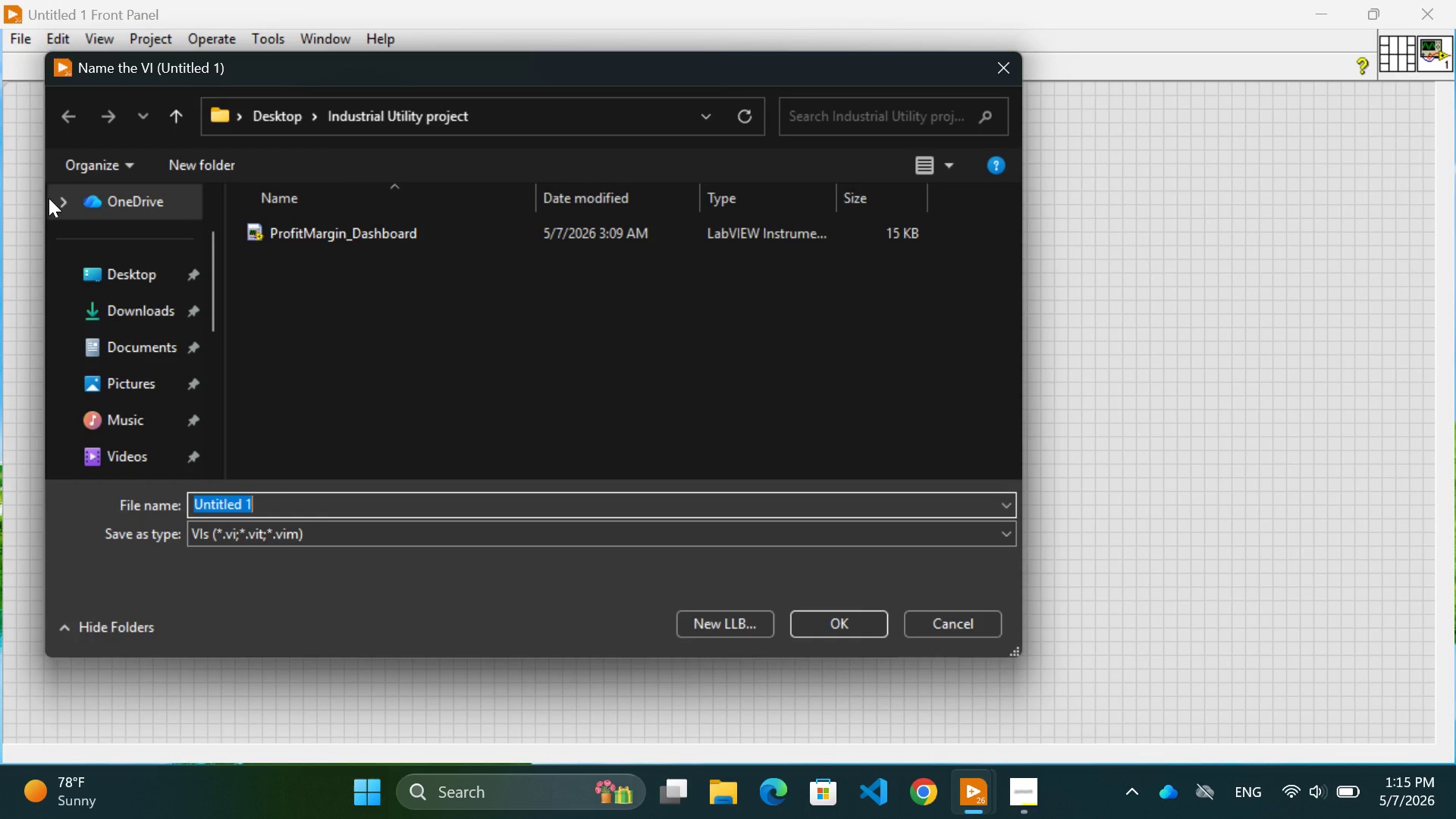 
left_click([124, 284])
 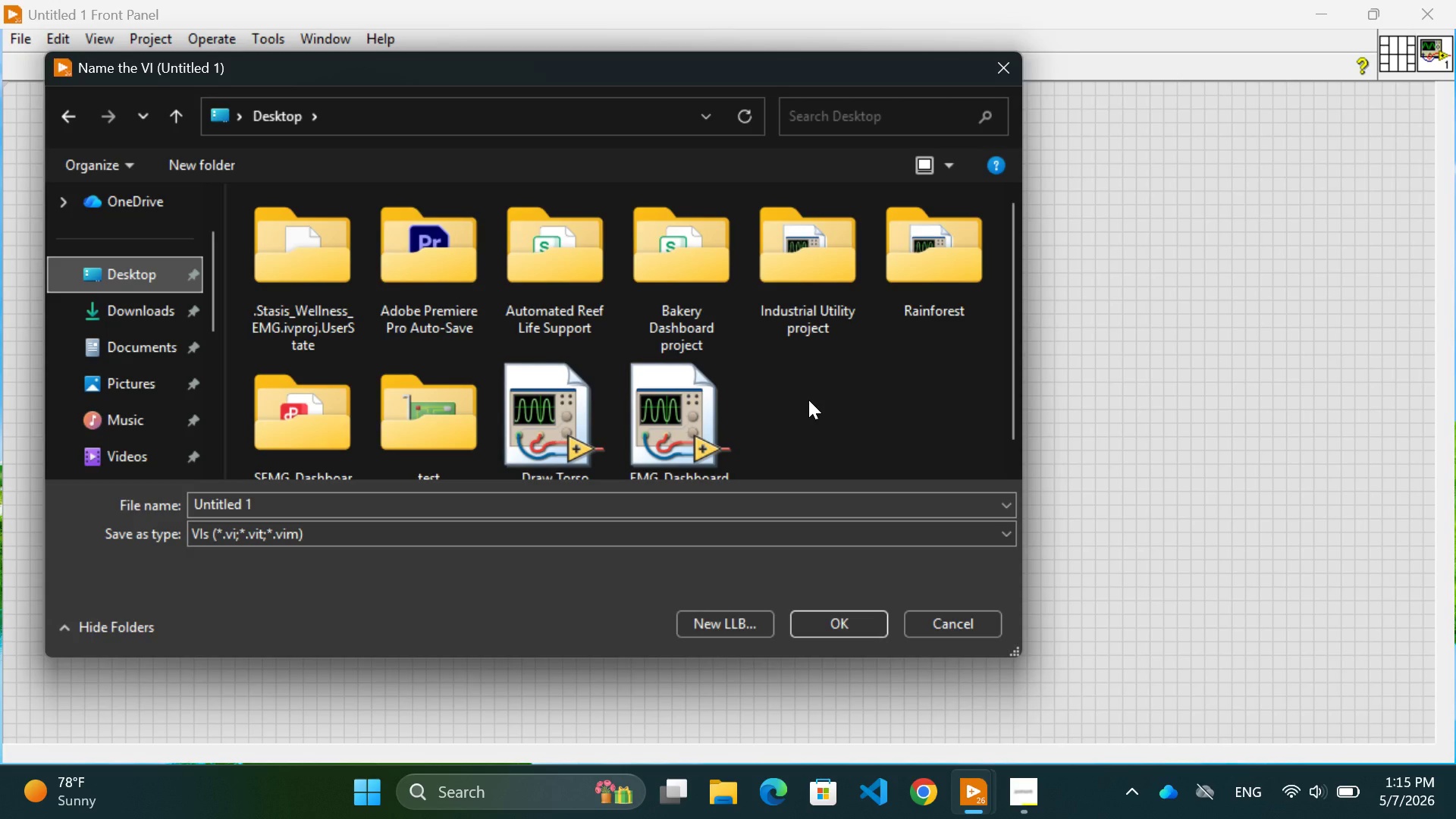 
wait(7.42)
 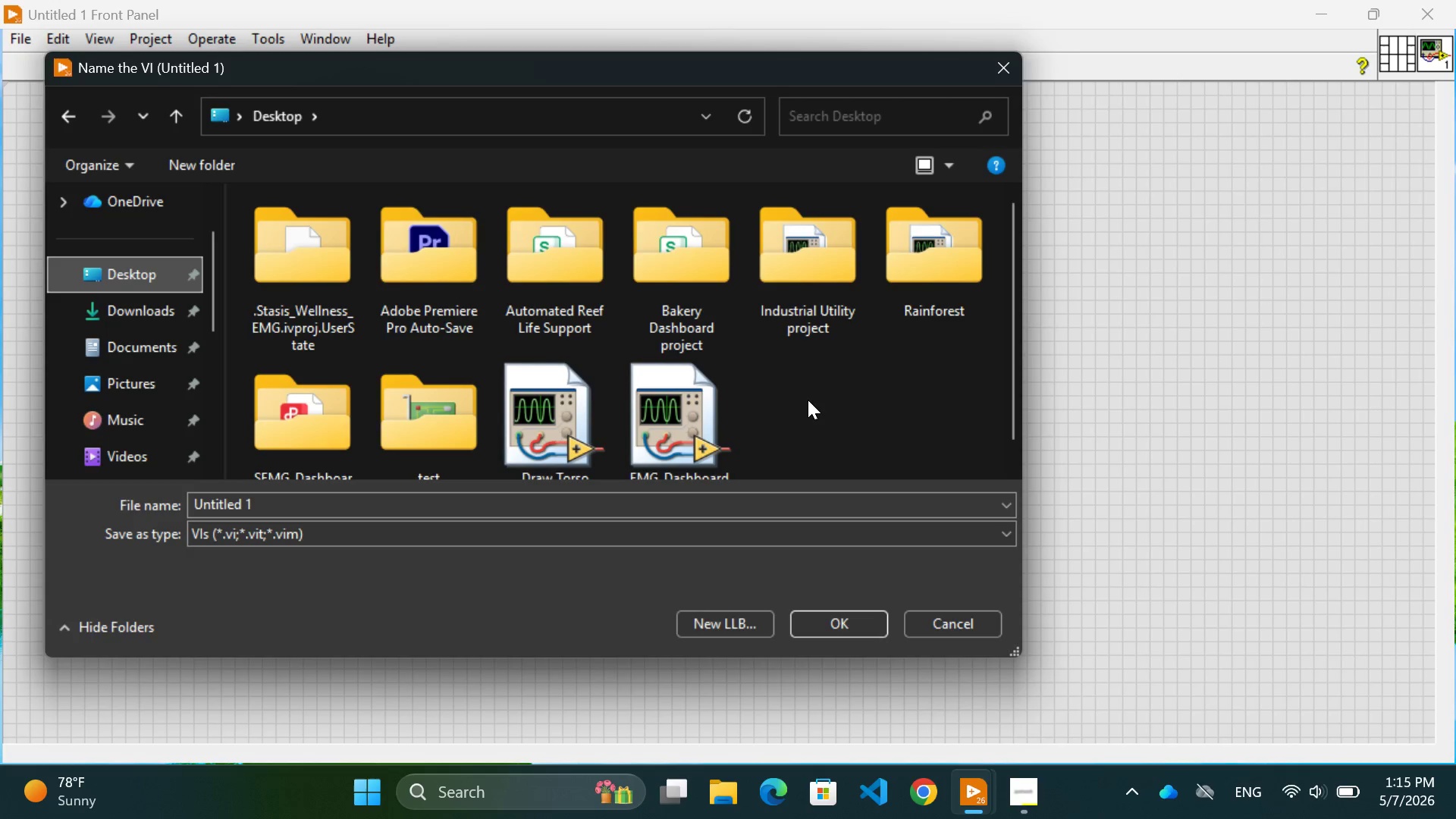 
double_click([683, 264])
 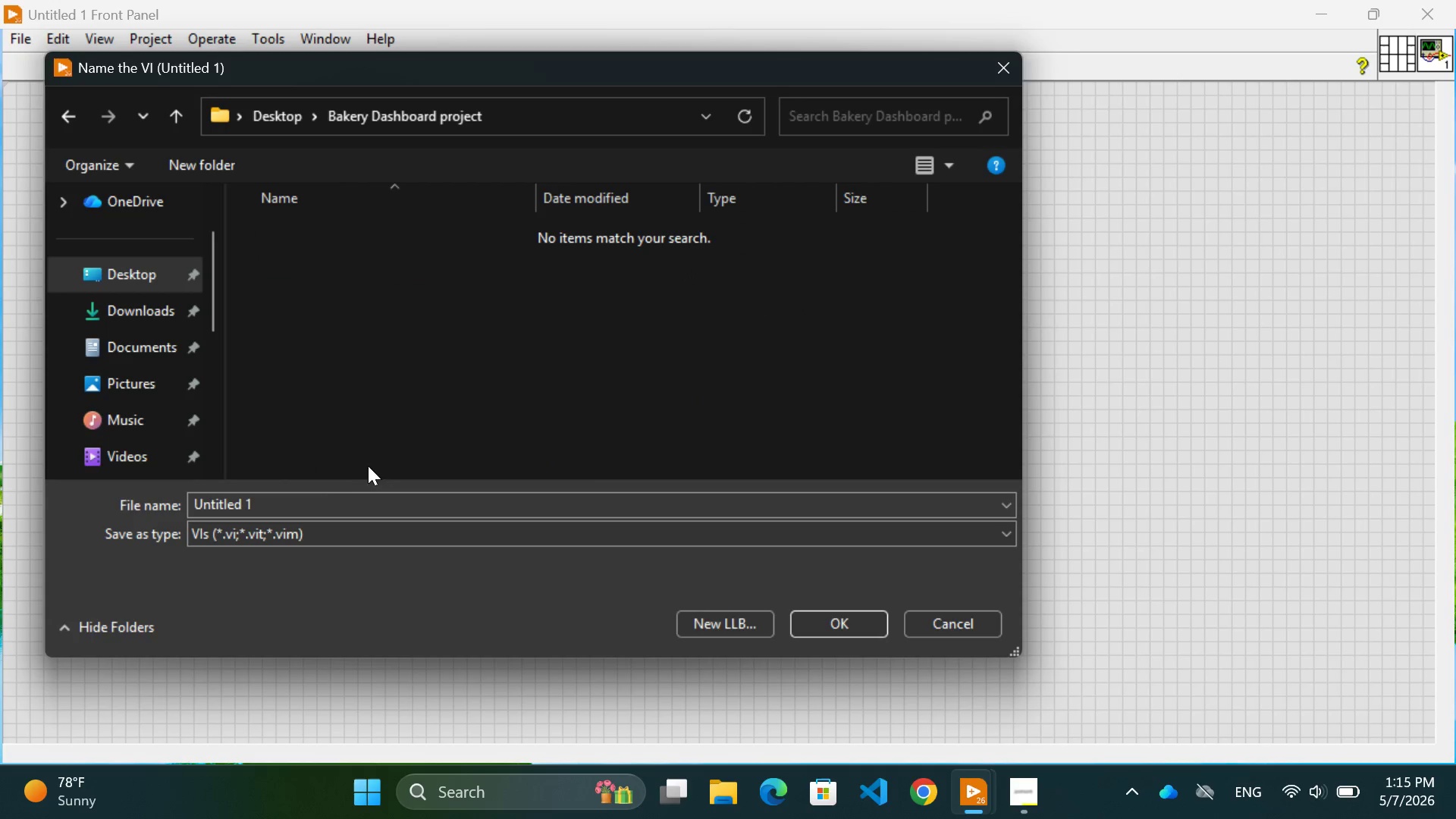 
left_click([323, 500])
 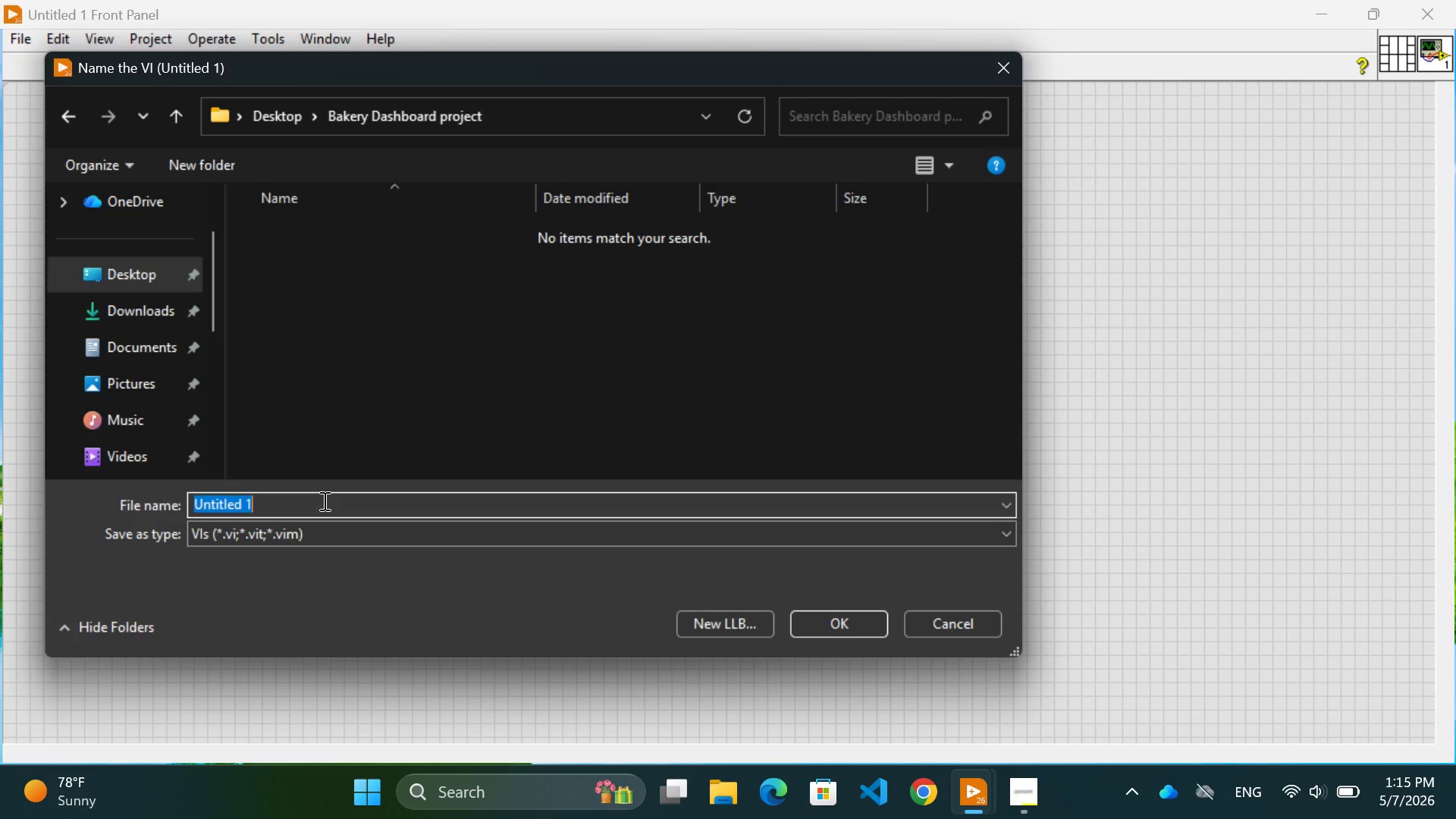 
wait(9.73)
 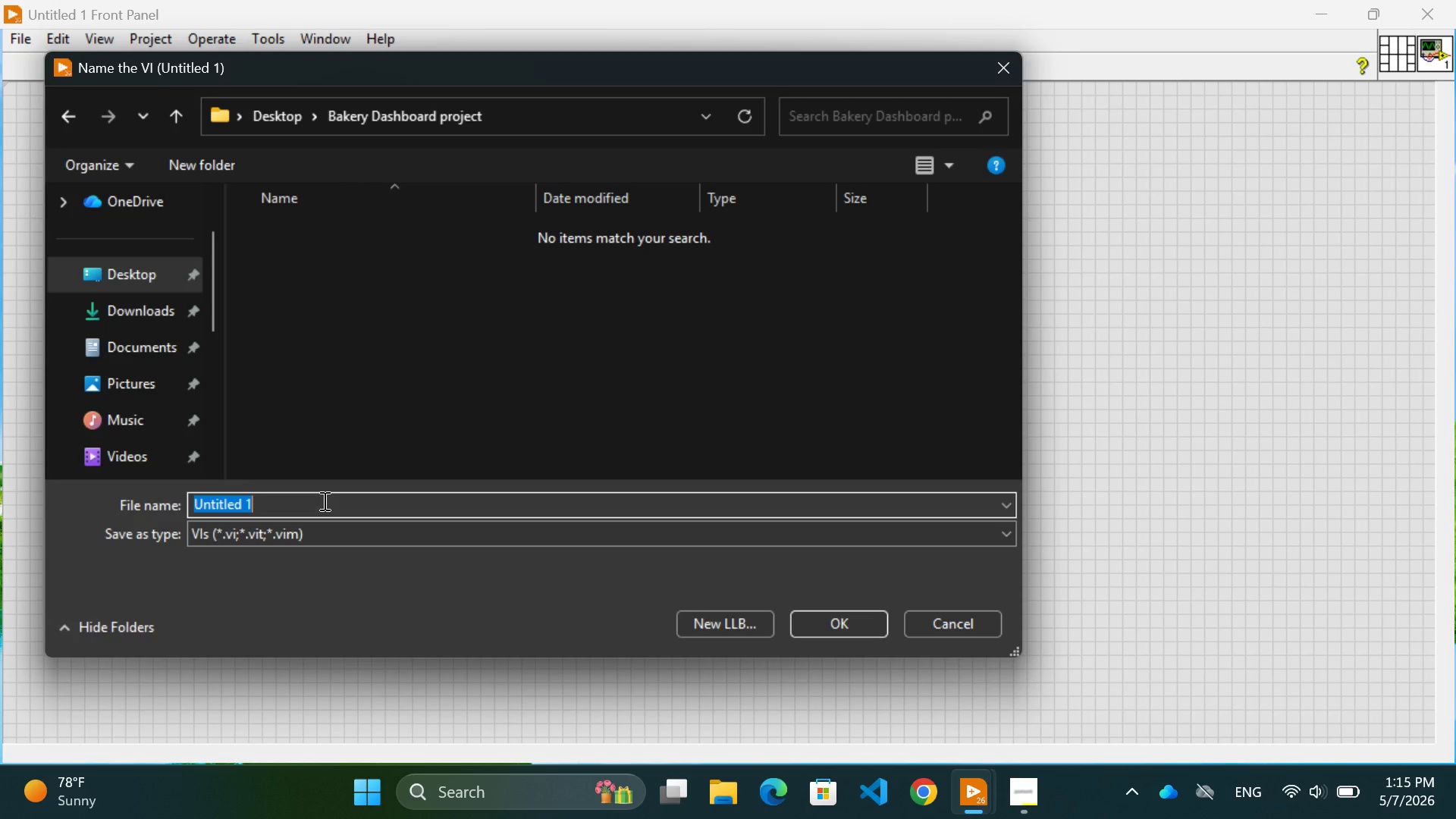 
type(V)
key(Backspace)
type(Bal)
key(Backspace)
type(kery)
 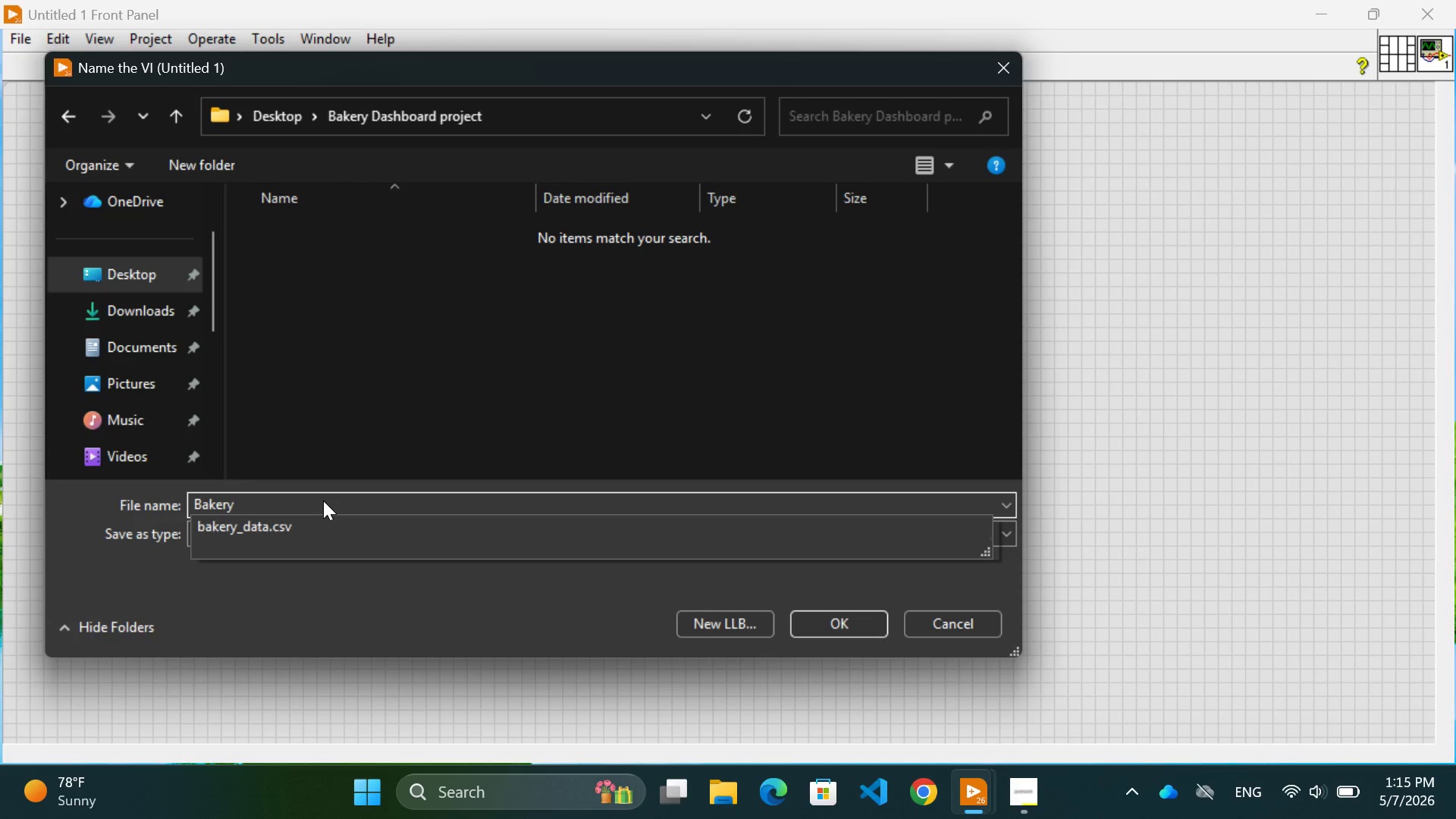 
type(_profix)
key(Backspace)
type(t_Dashboard.vi)
 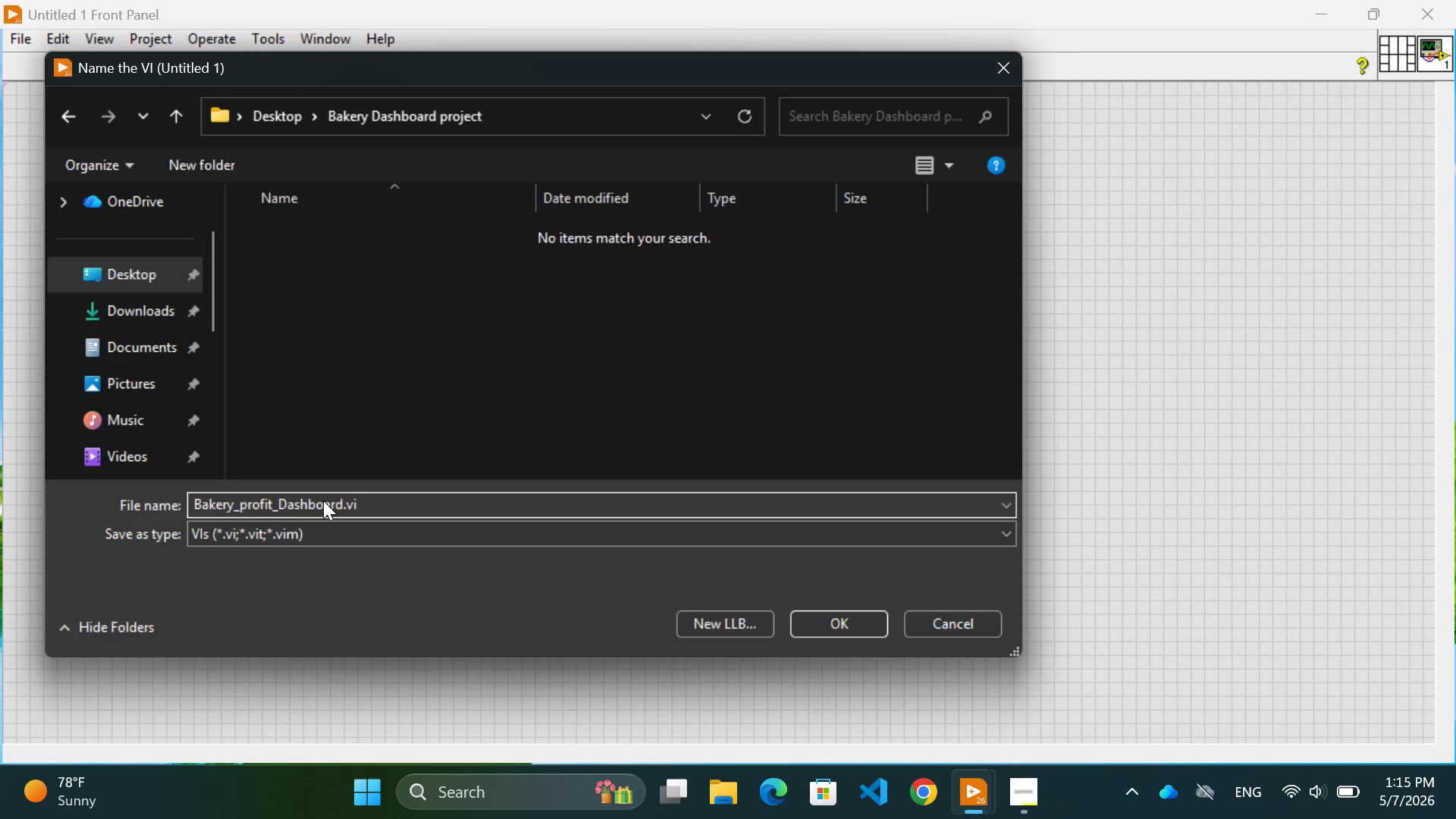 
wait(8.09)
 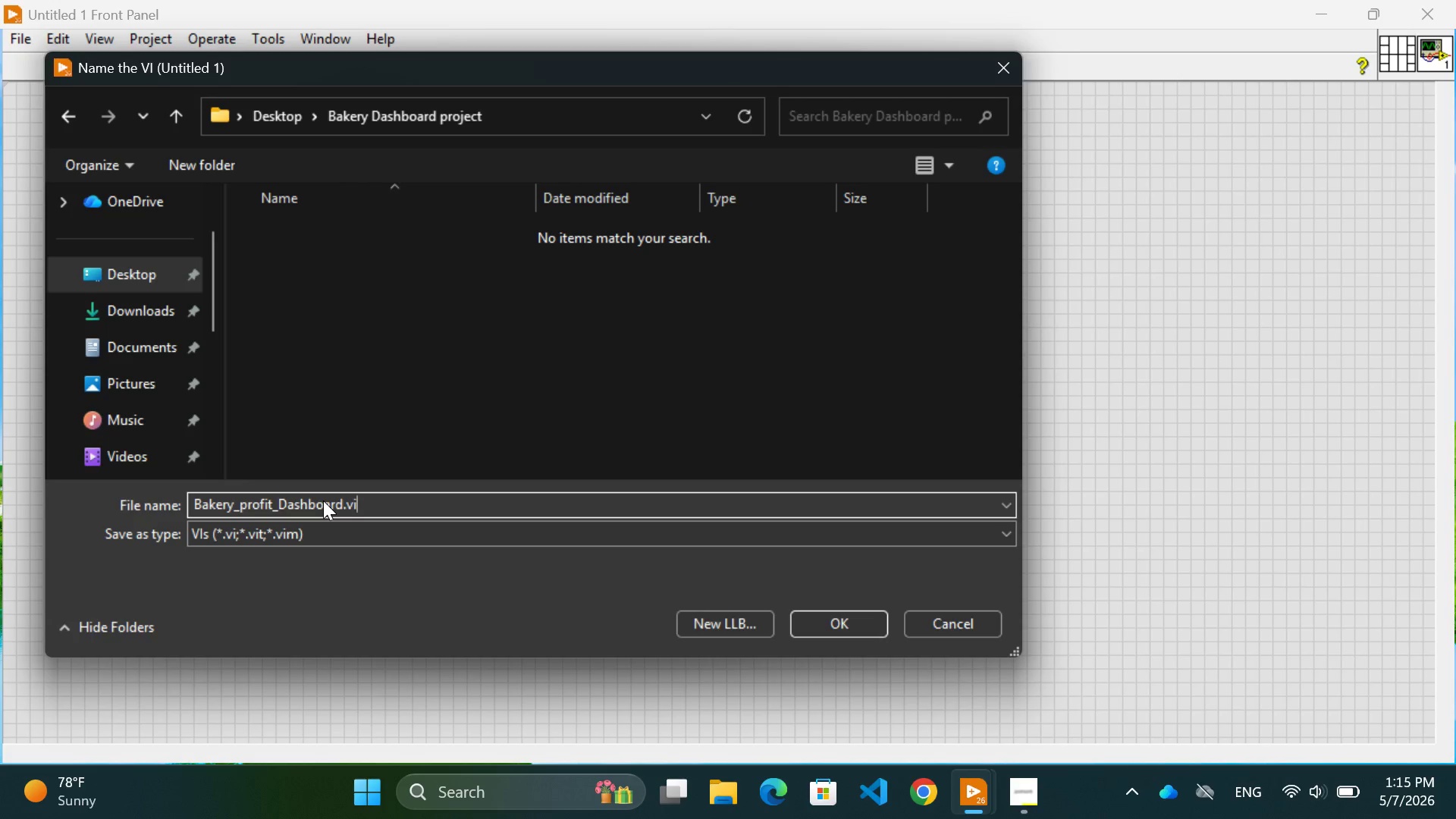 
left_click([319, 532])
 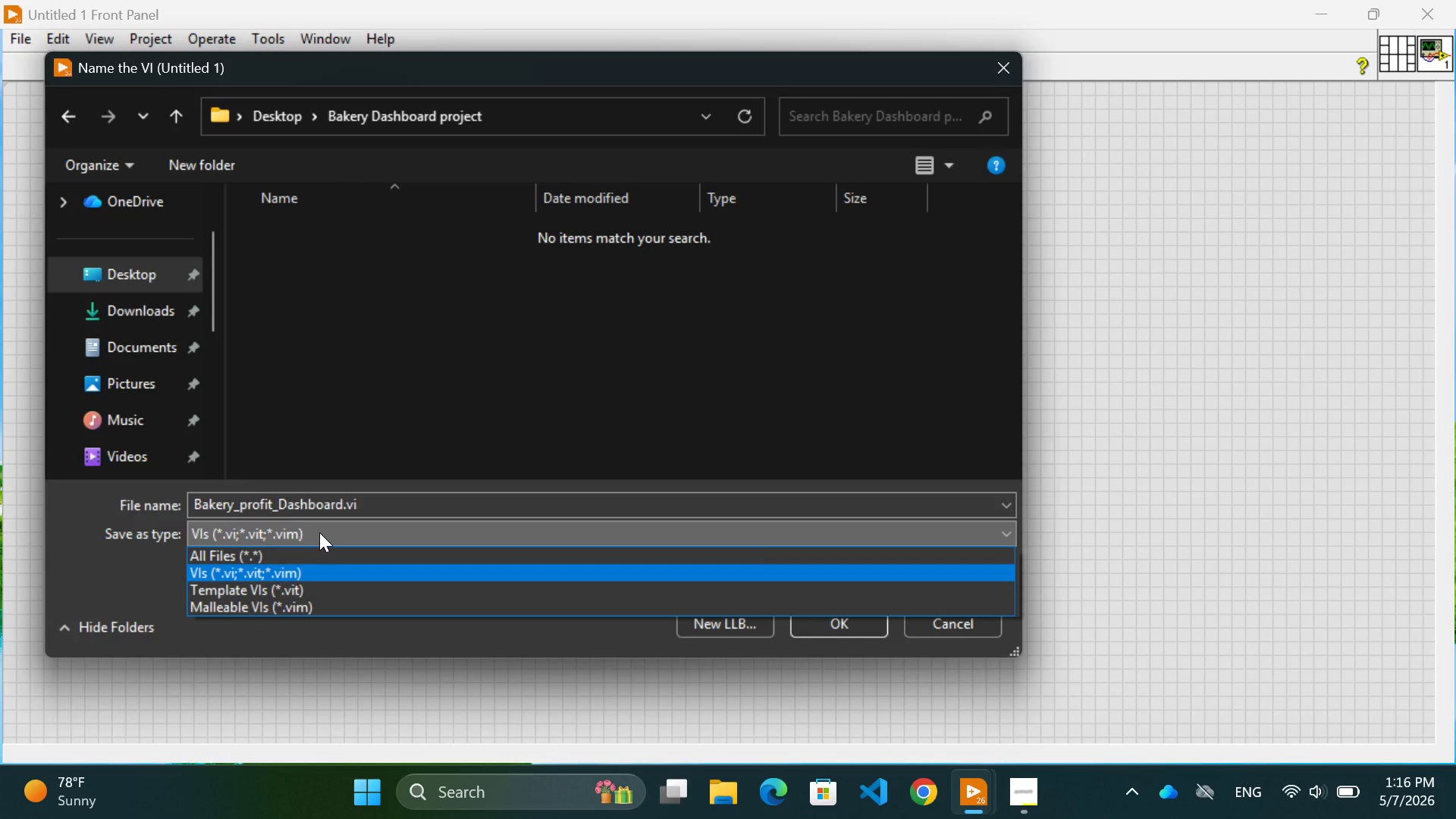 
left_click([319, 532])
 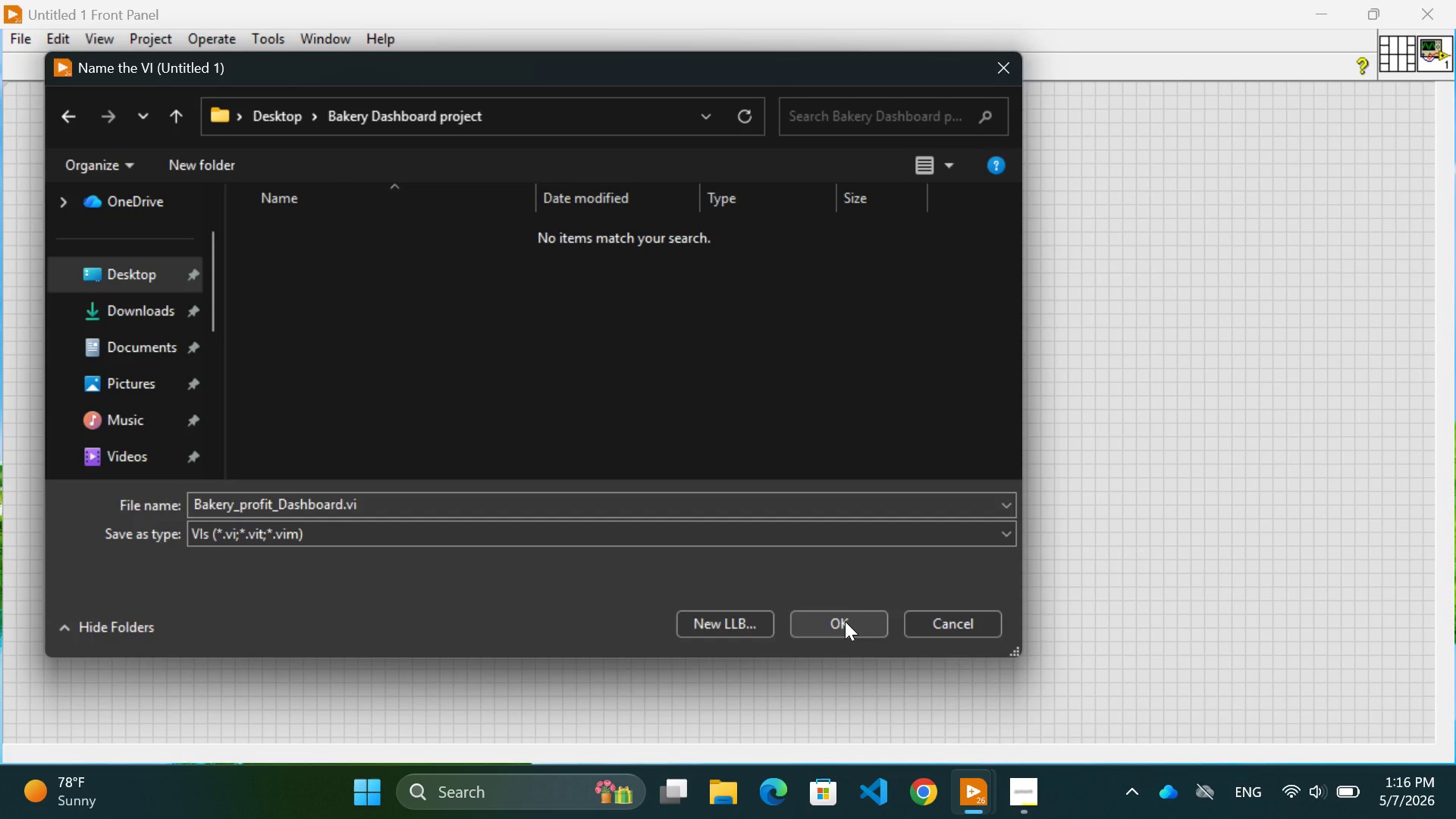 
wait(6.3)
 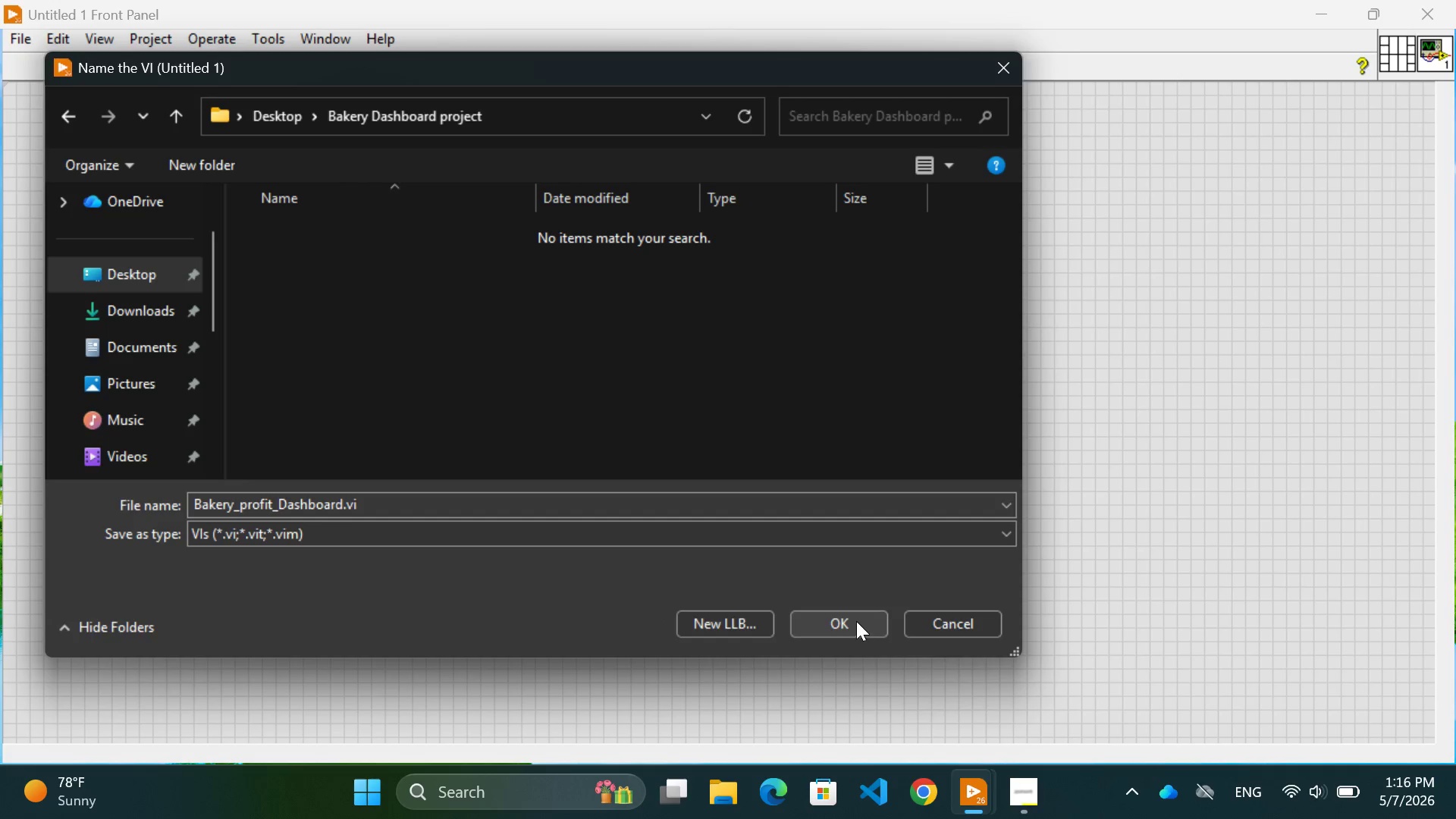 
left_click([844, 621])
 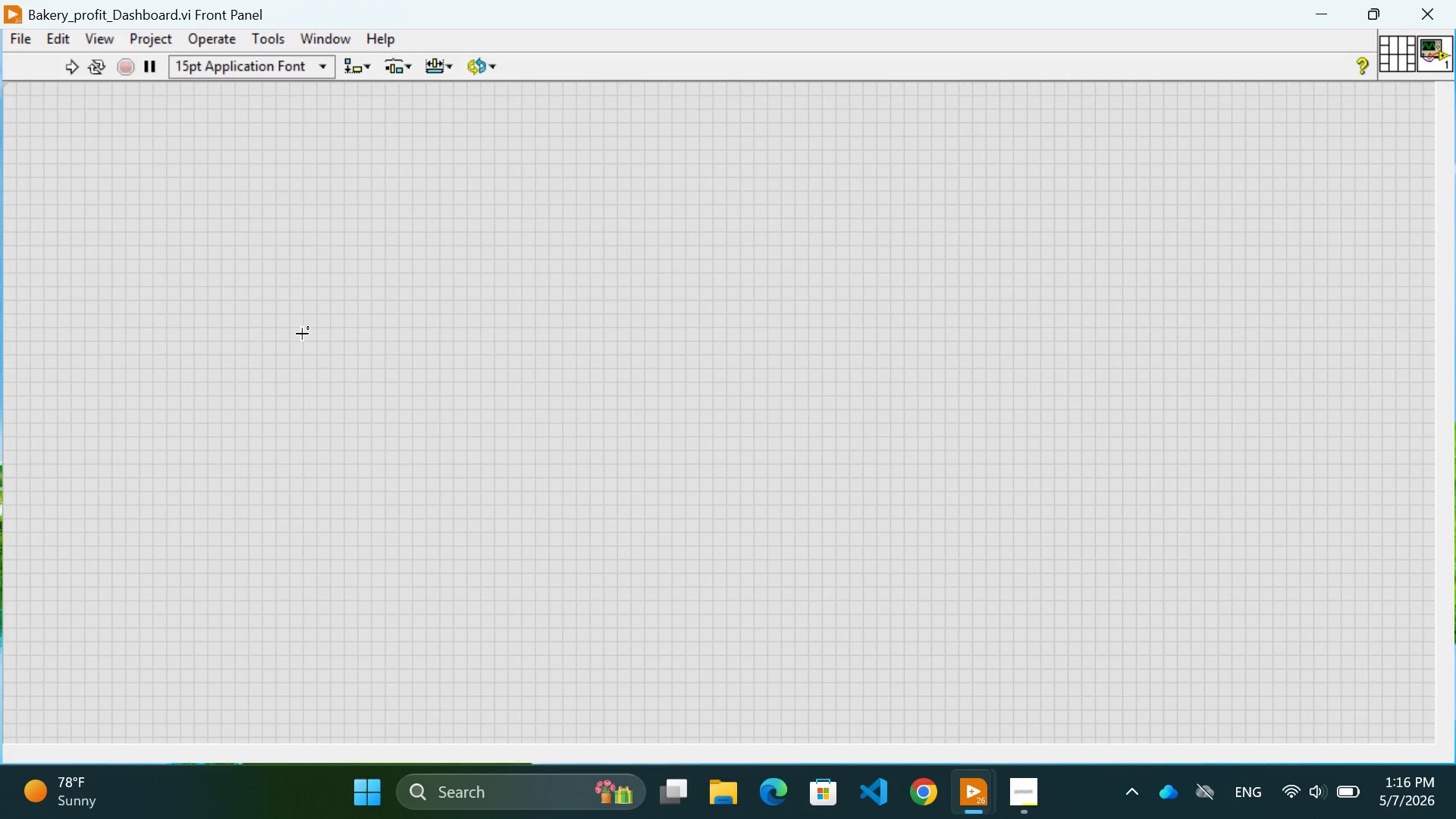 
wait(21.5)
 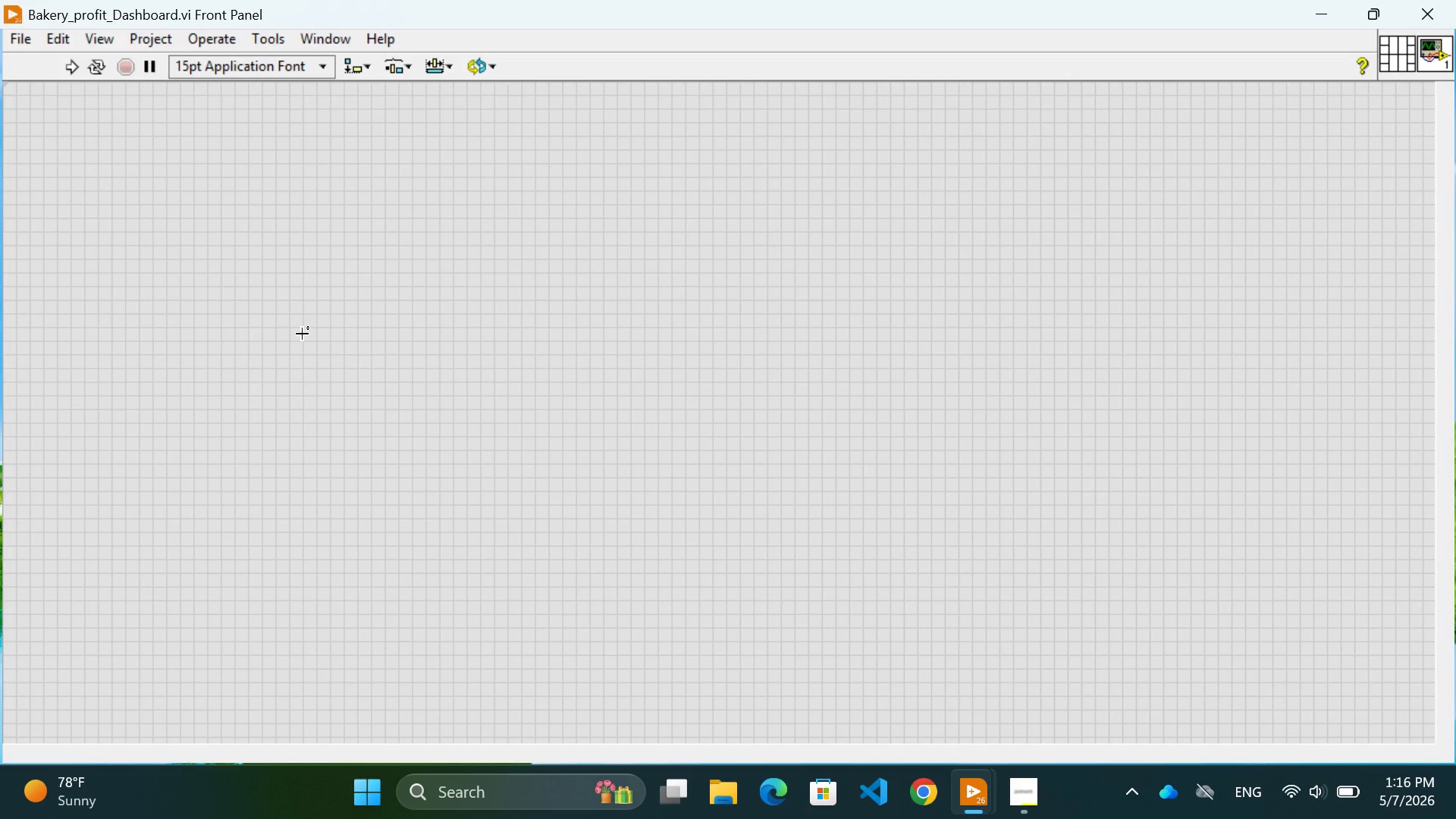 
left_click([312, 237])
 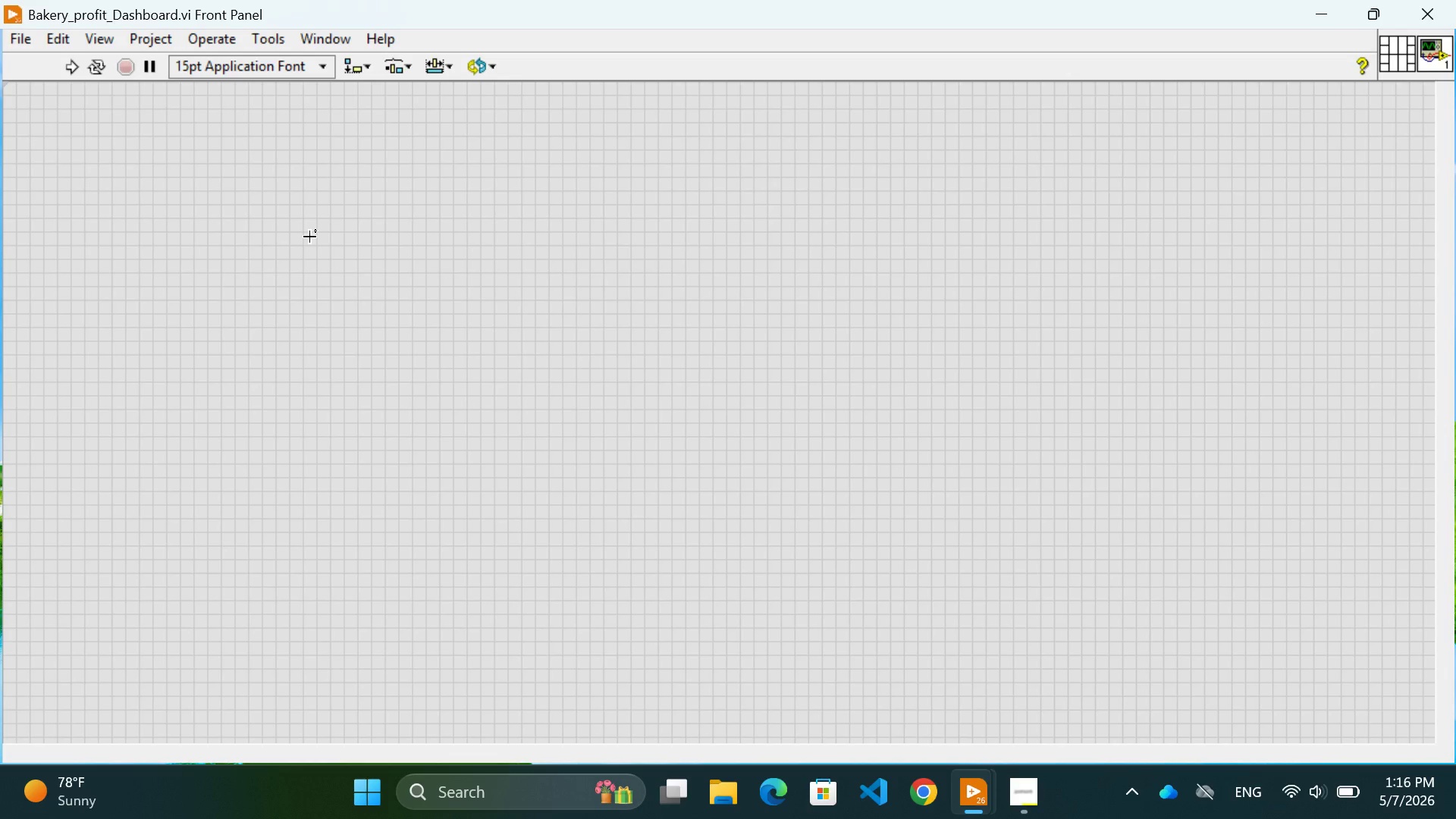 
wait(33.97)
 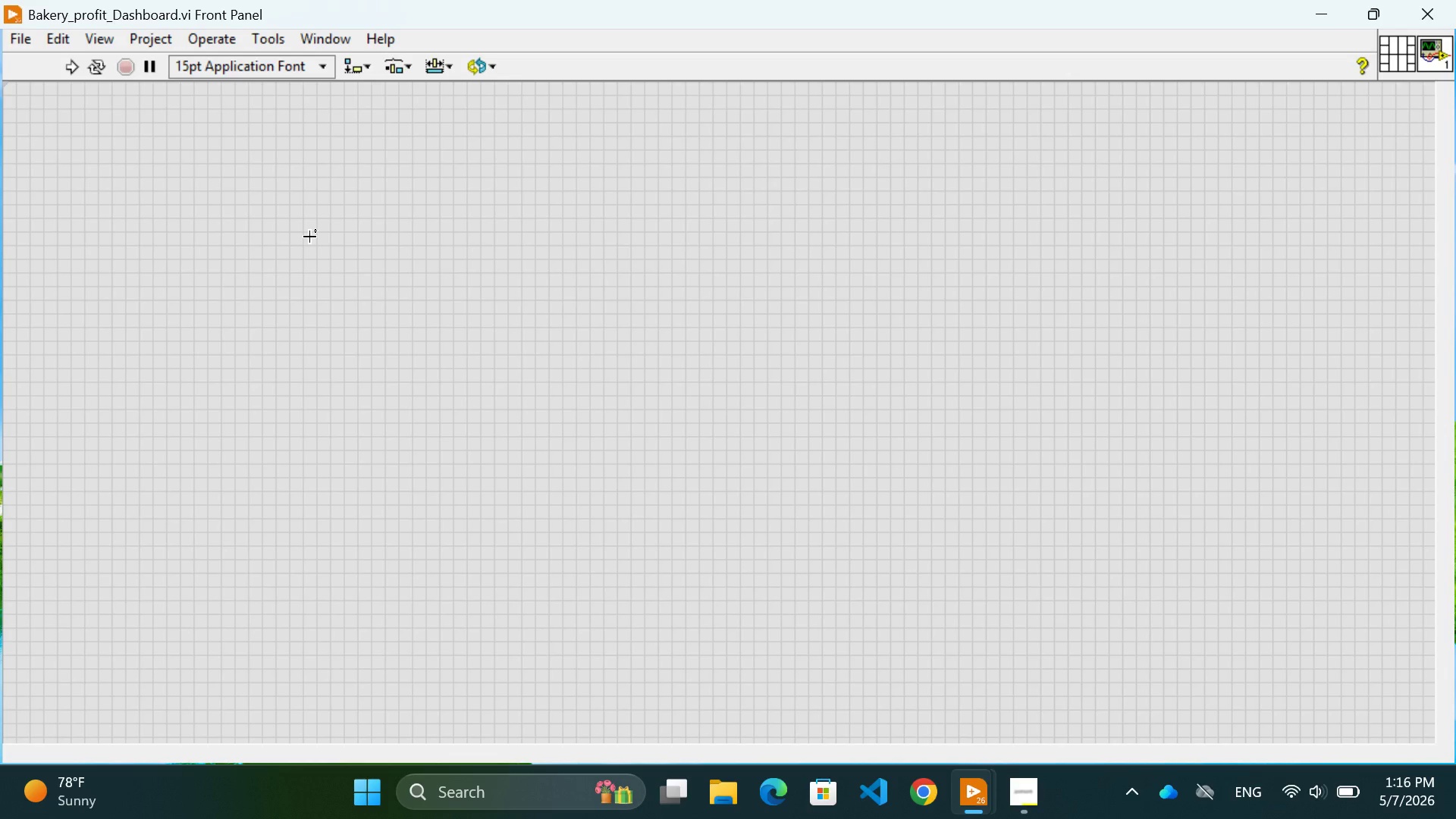 
left_click([637, 306])
 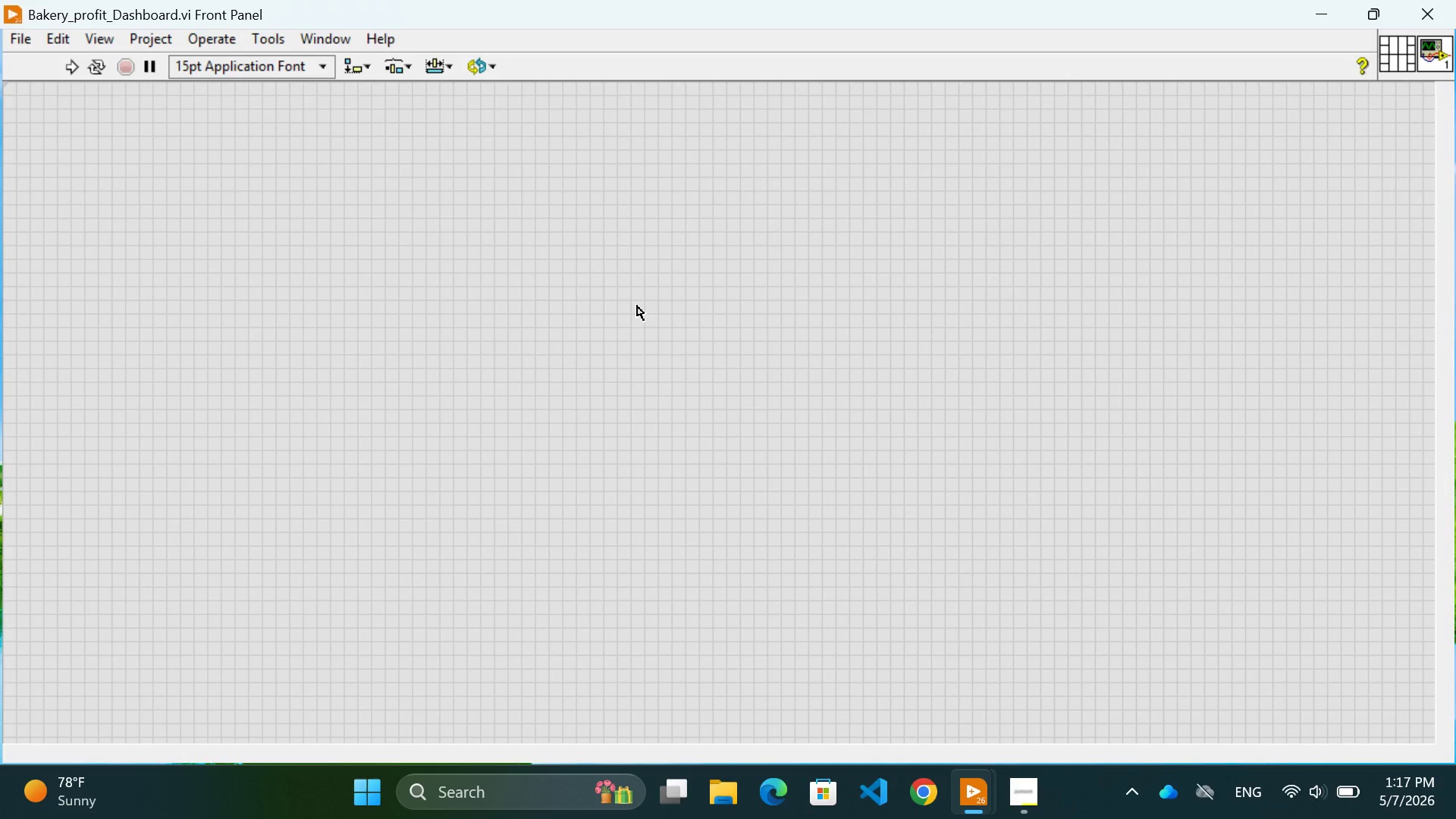 
wait(10.98)
 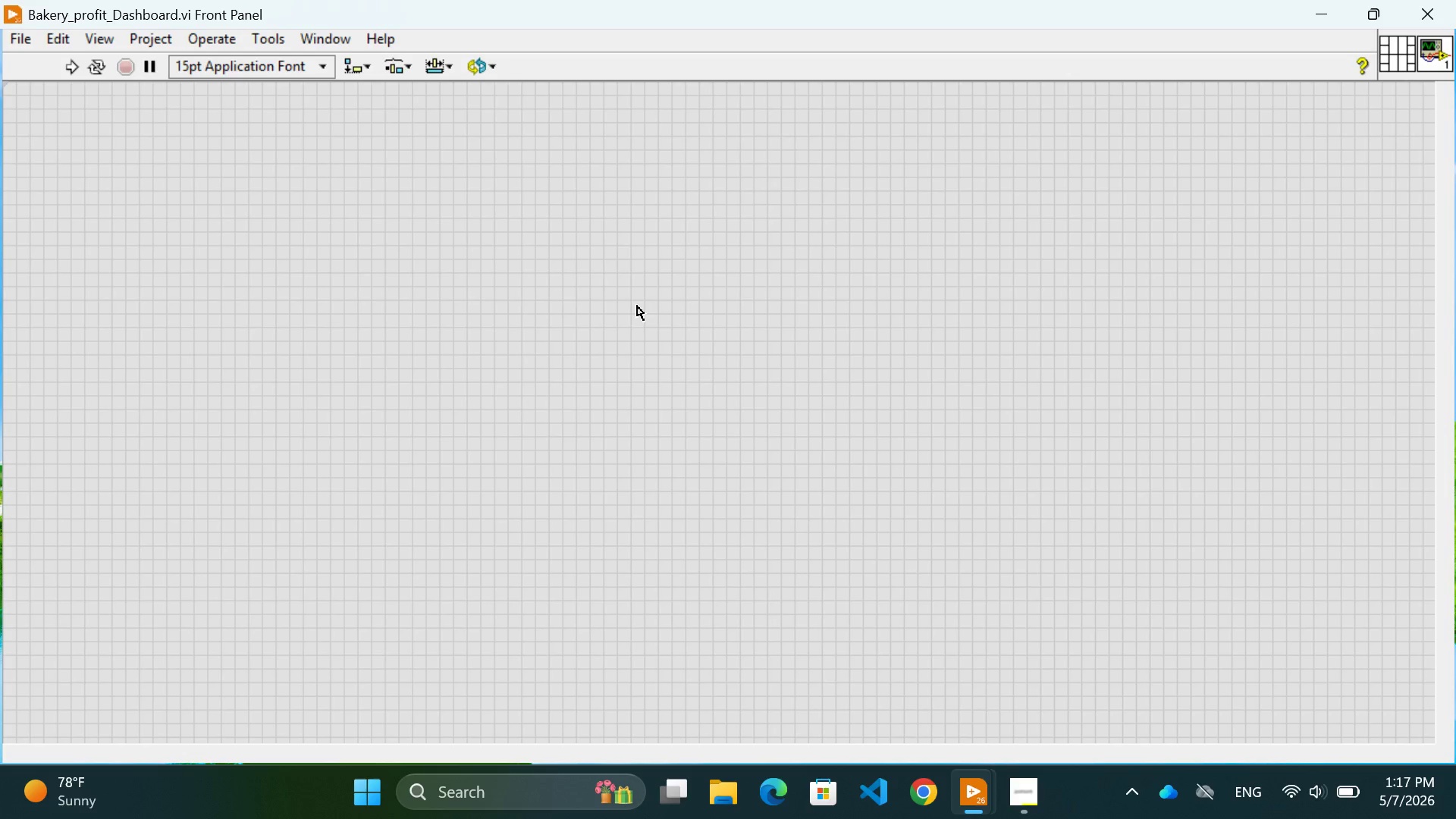 
right_click([466, 222])
 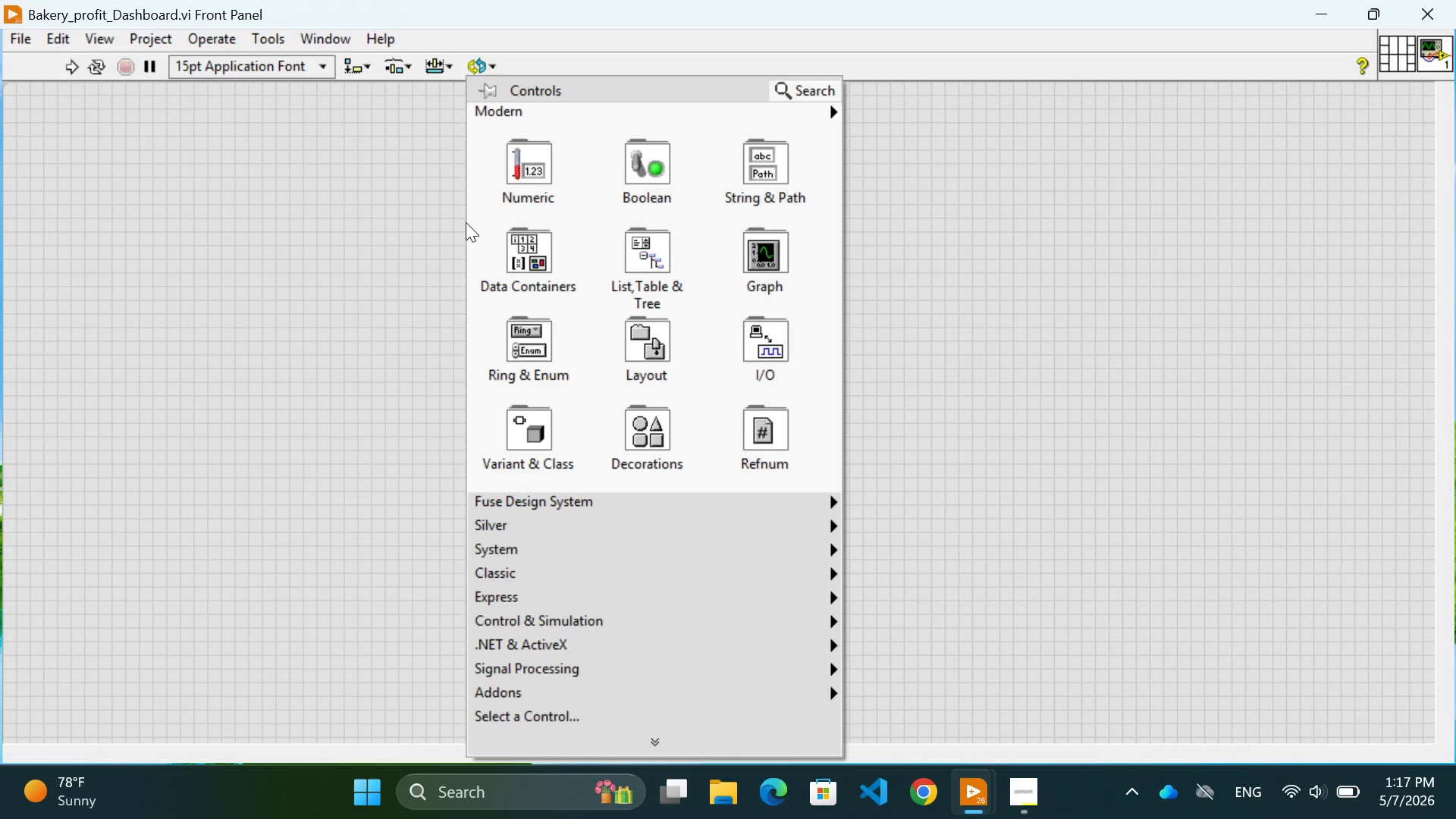 
mouse_move([820, 190])
 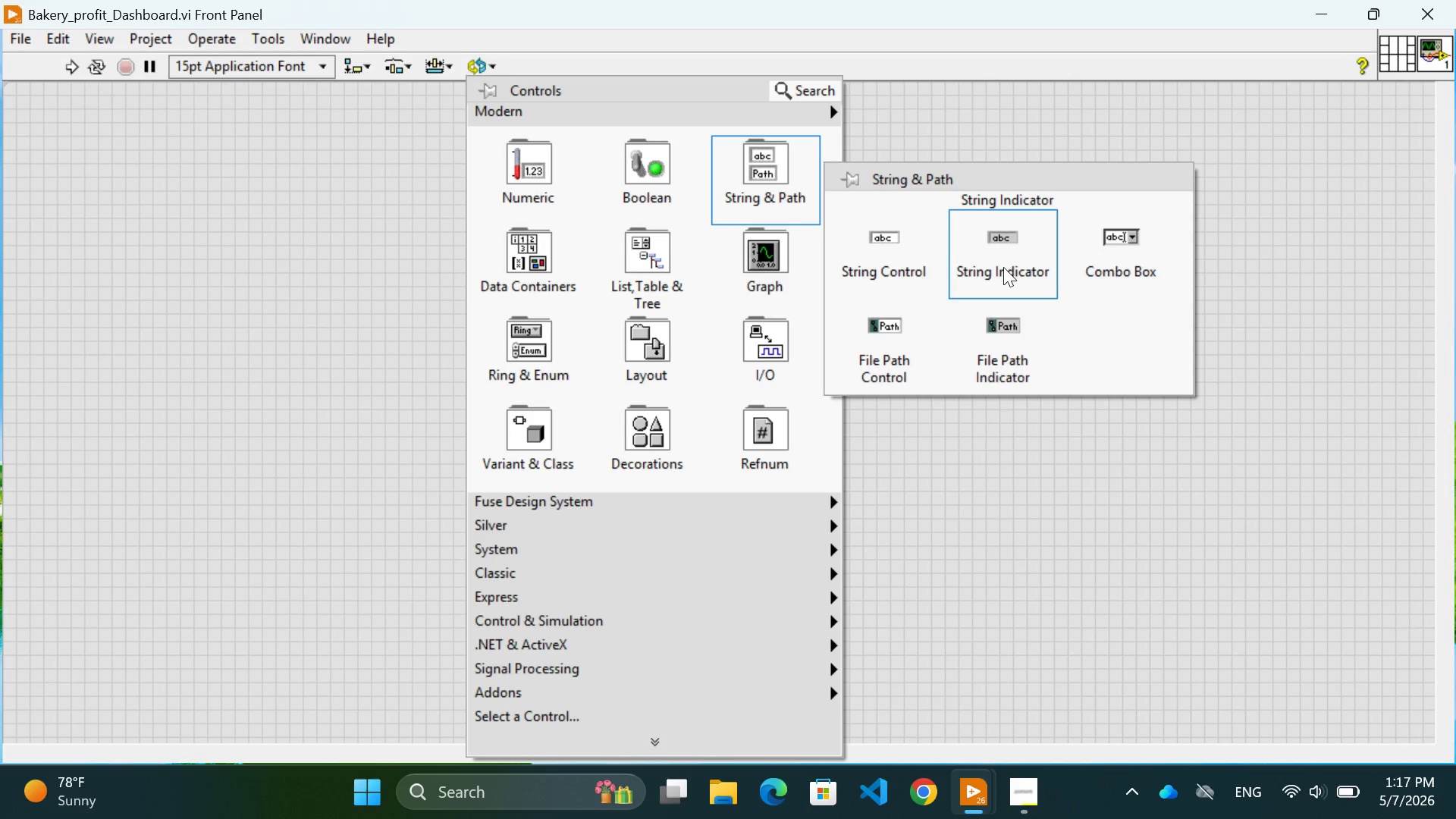 
left_click([1002, 266])
 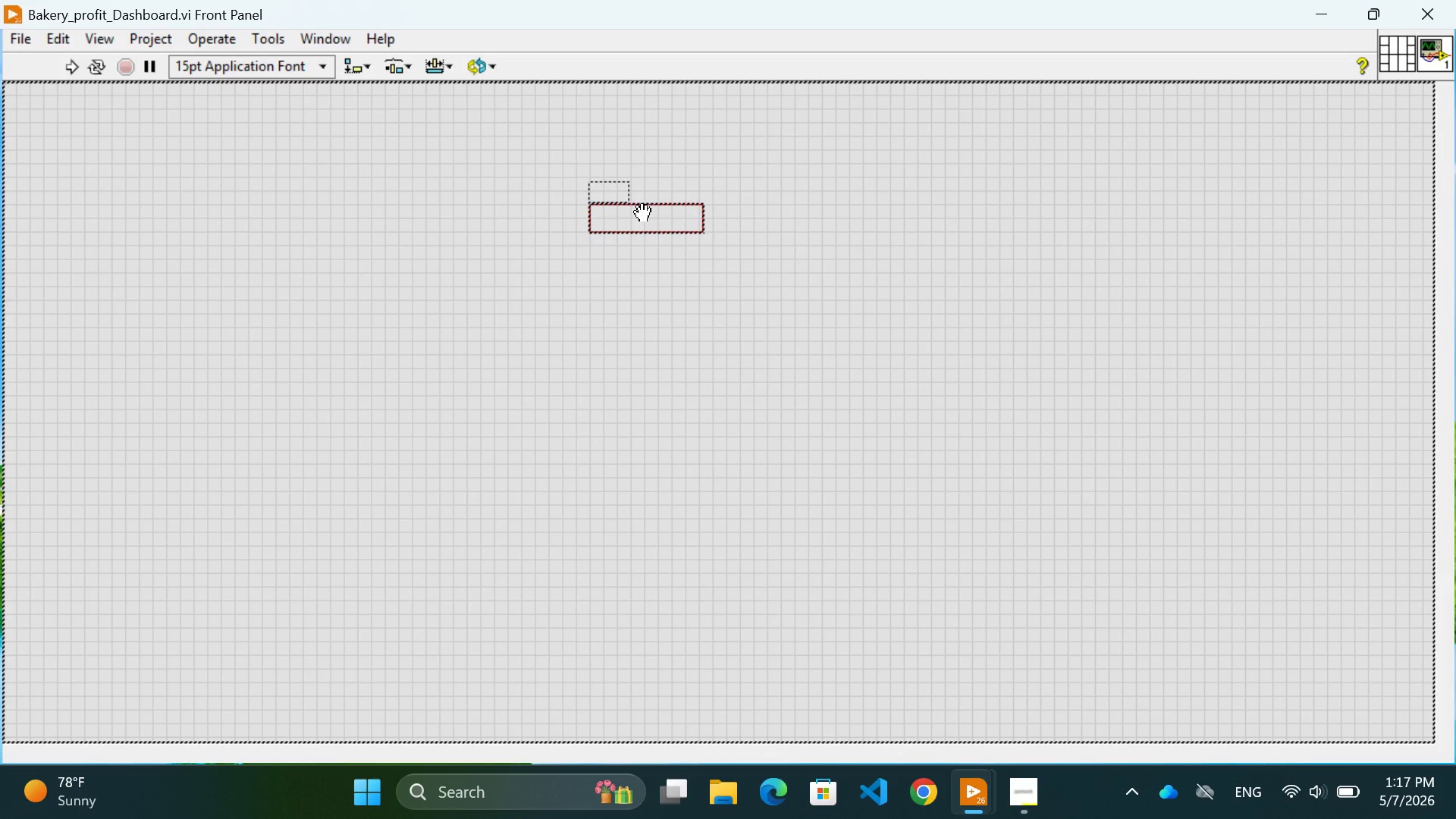 
left_click([642, 214])
 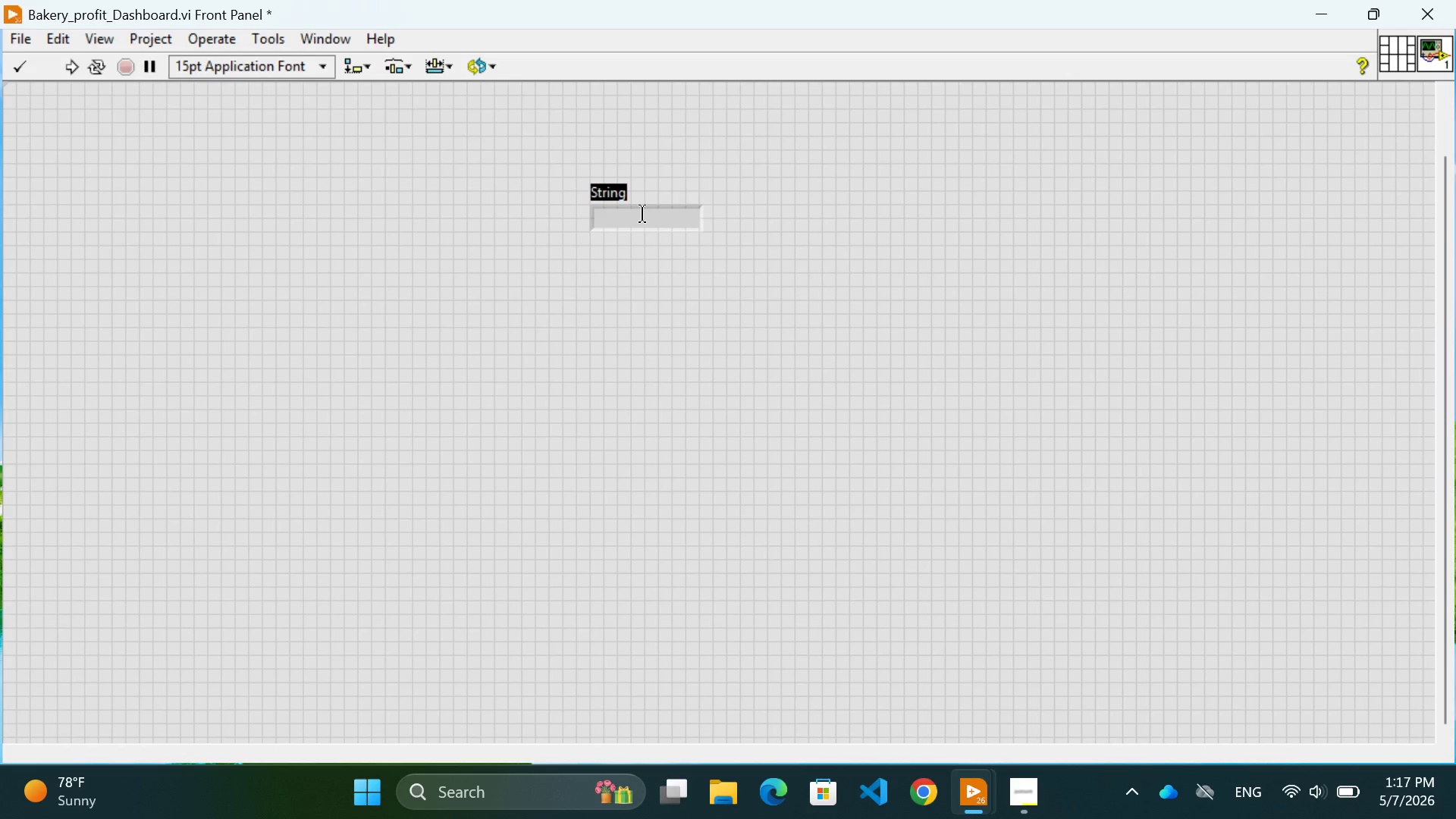 
wait(15.12)
 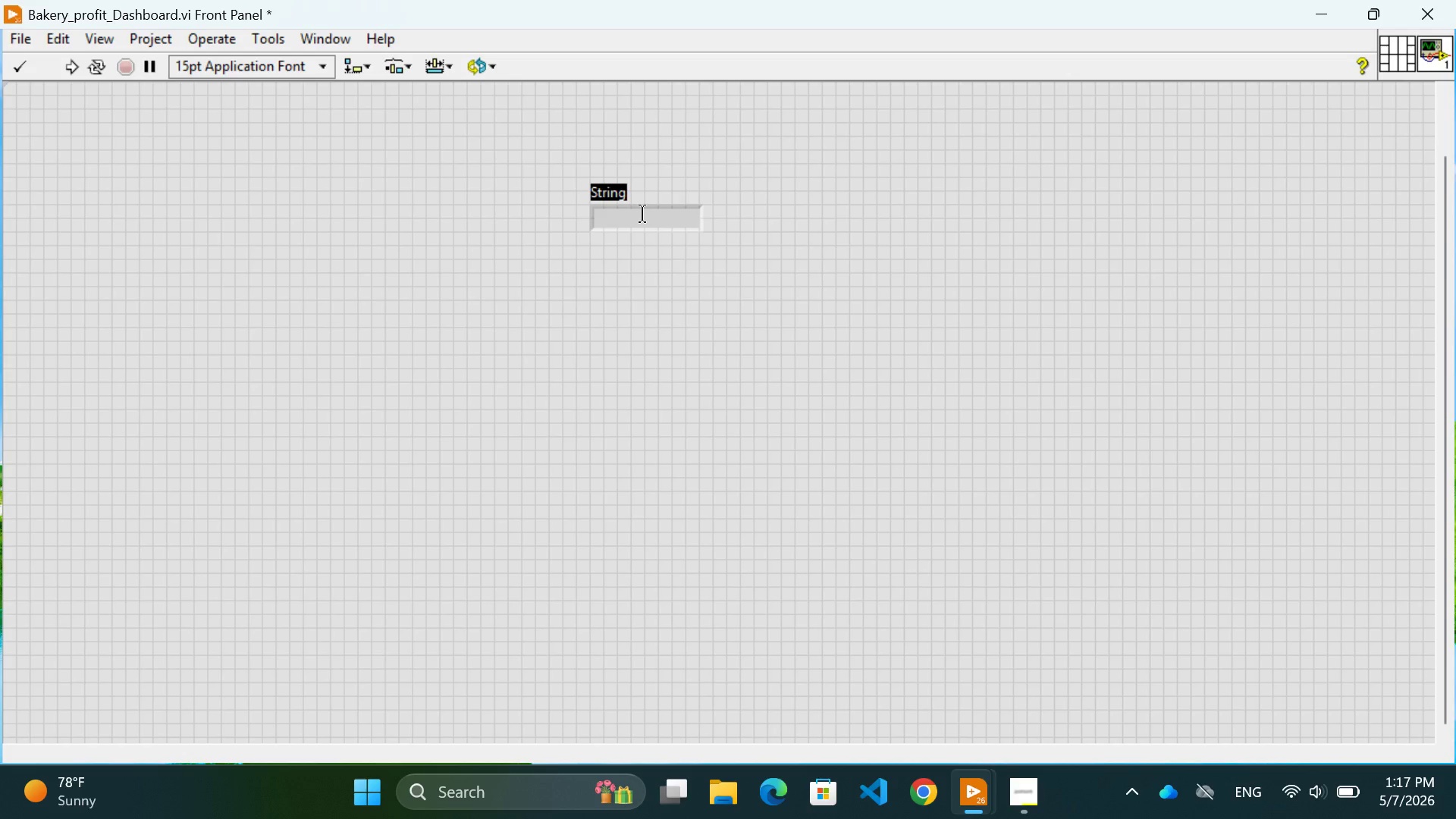 
type(Im)
key(Backspace)
type(ndustrial Utility-to-Profit das)
key(Backspace)
key(Backspace)
key(Backspace)
type(Dashboard)
 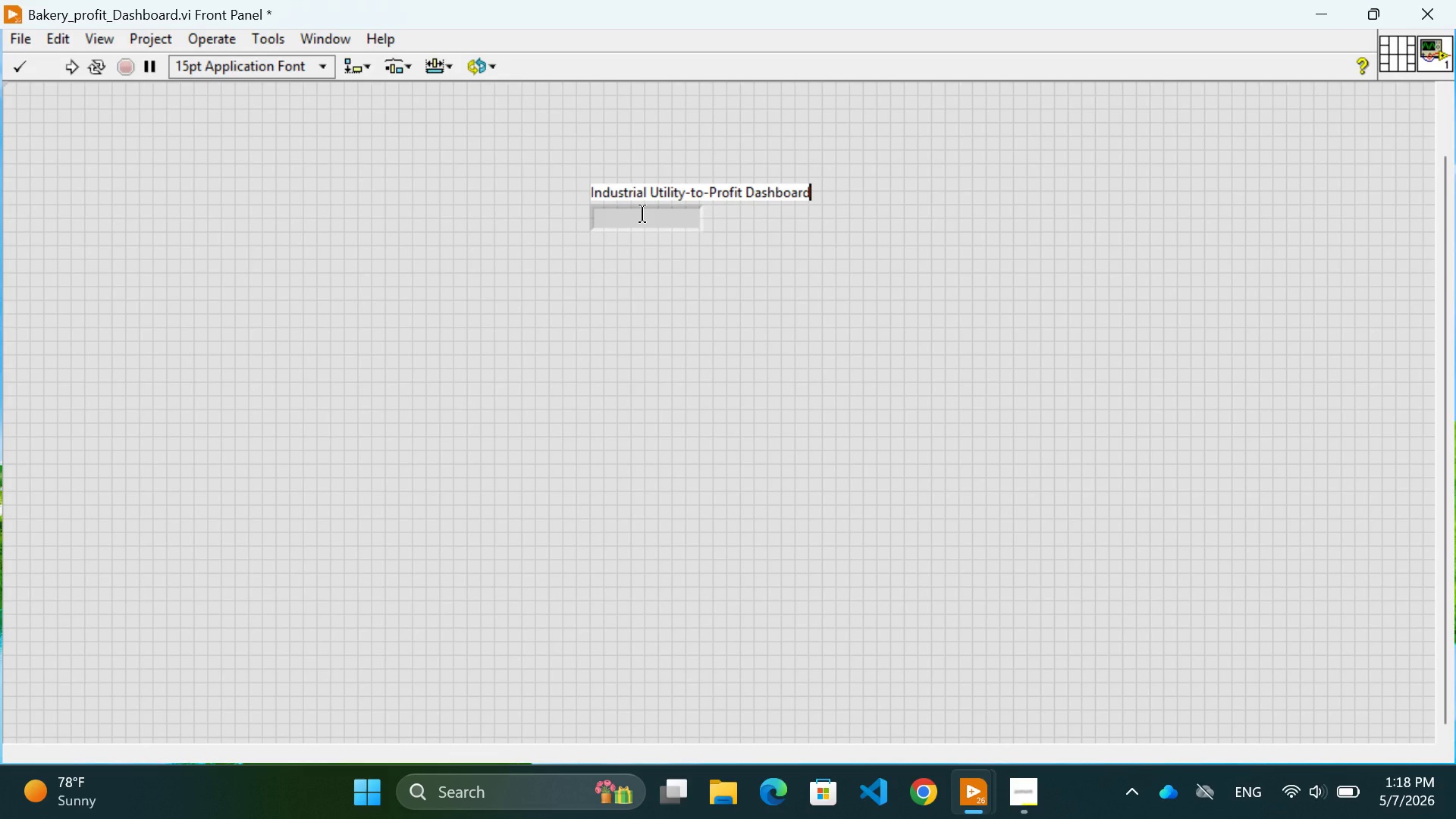 
left_click([672, 328])
 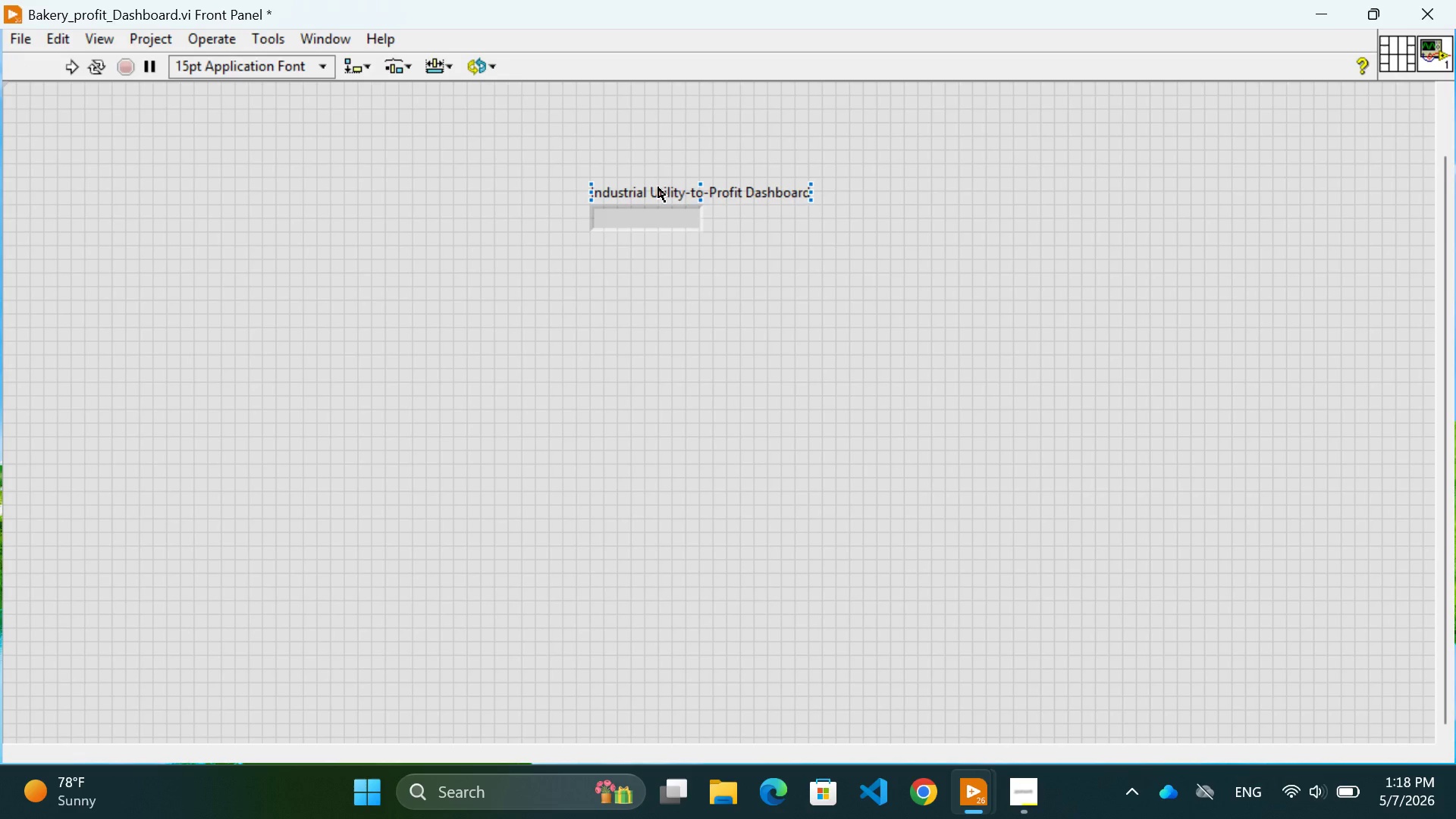 
left_click_drag(start_coordinate=[658, 187], to_coordinate=[643, 187])
 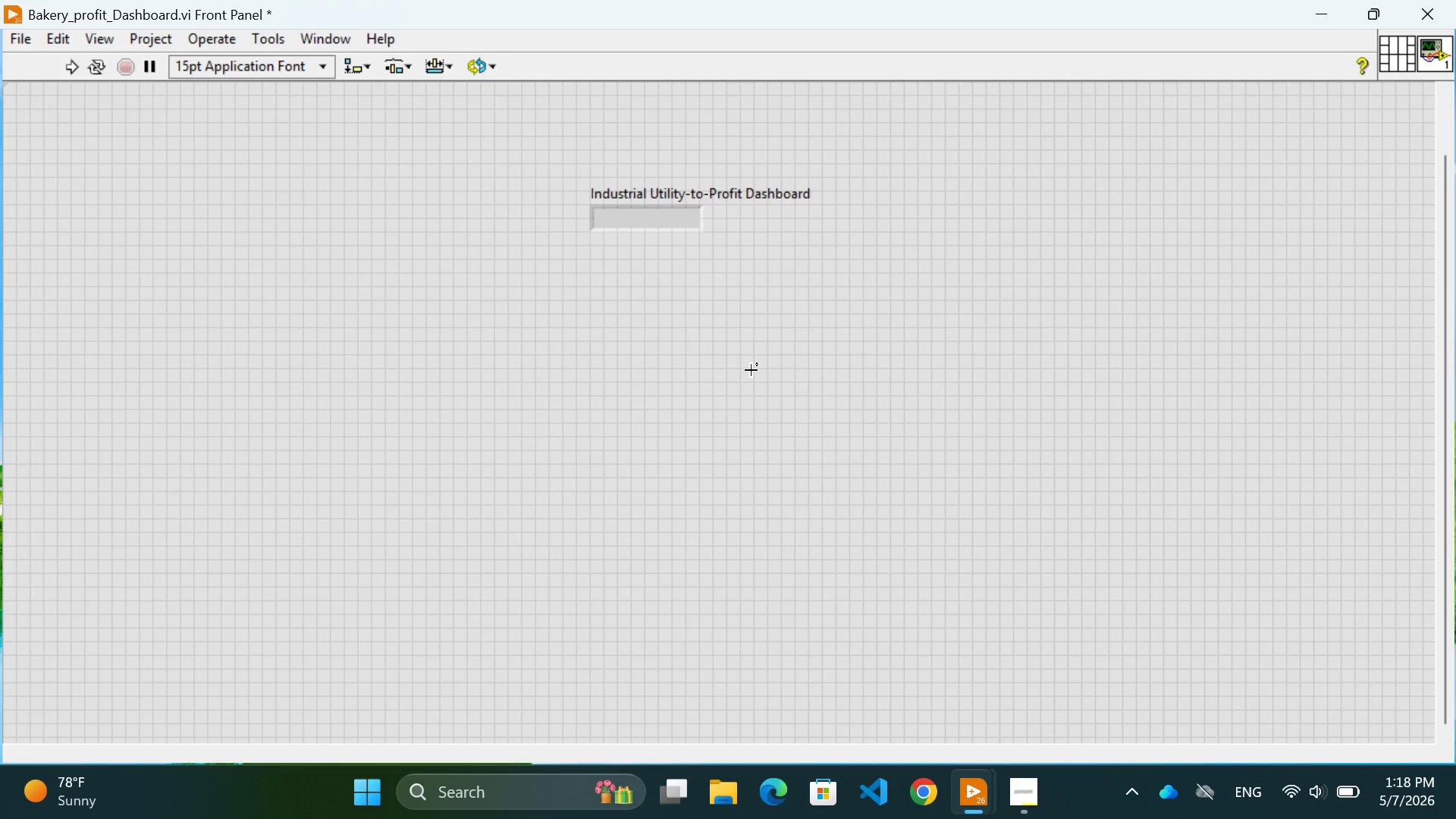 
wait(43.28)
 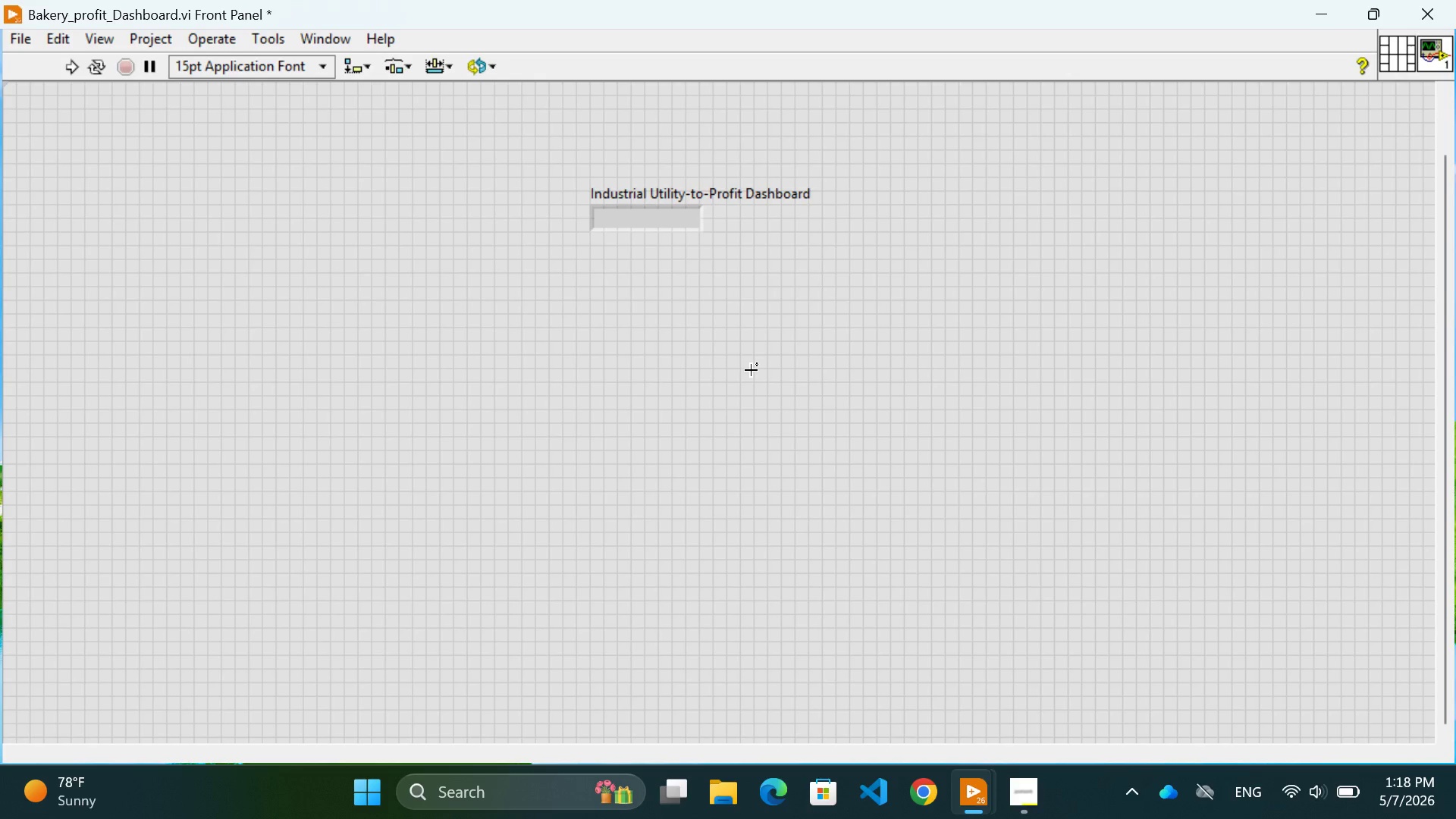 
right_click([551, 440])
 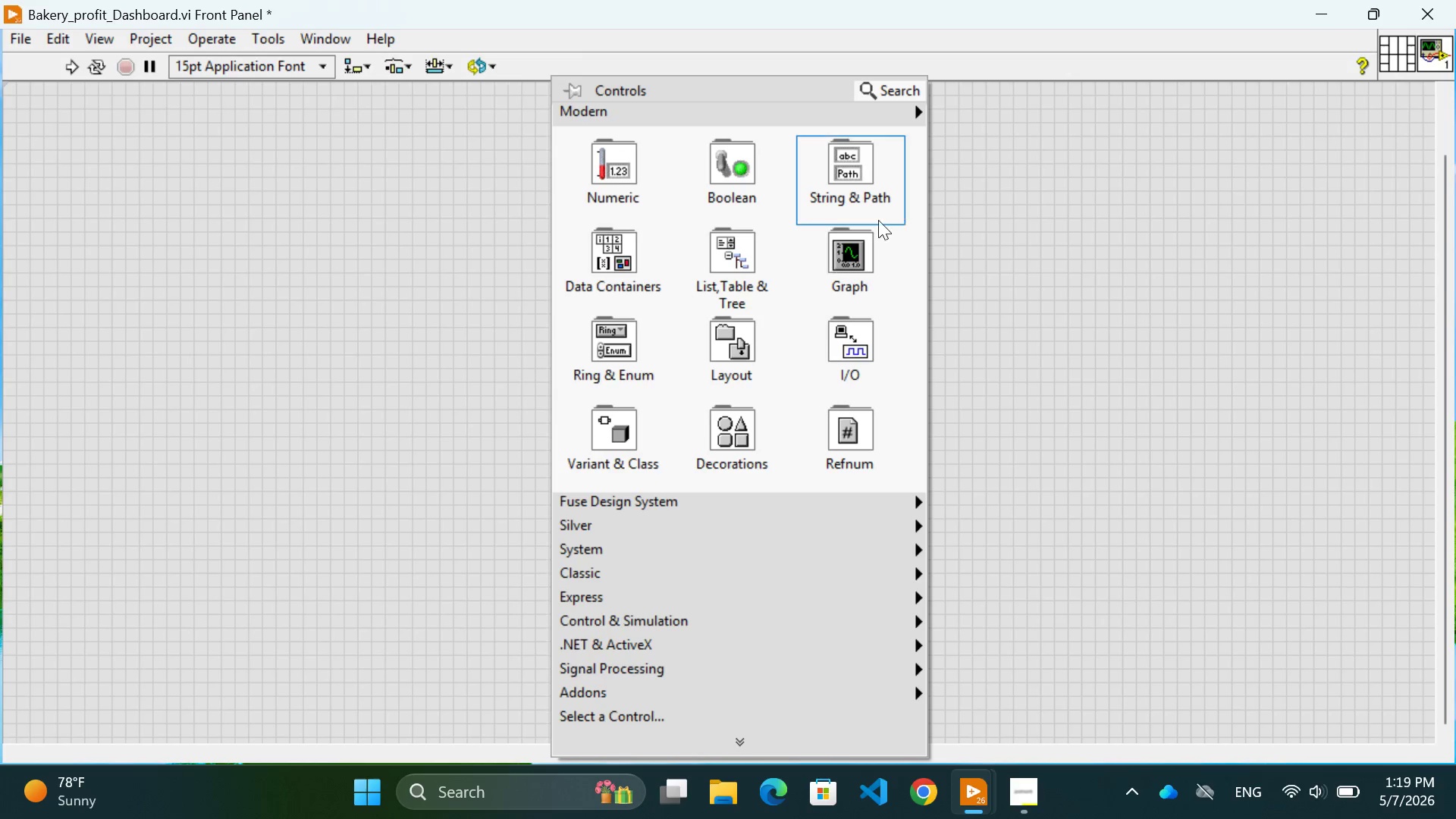 
mouse_move([850, 274])
 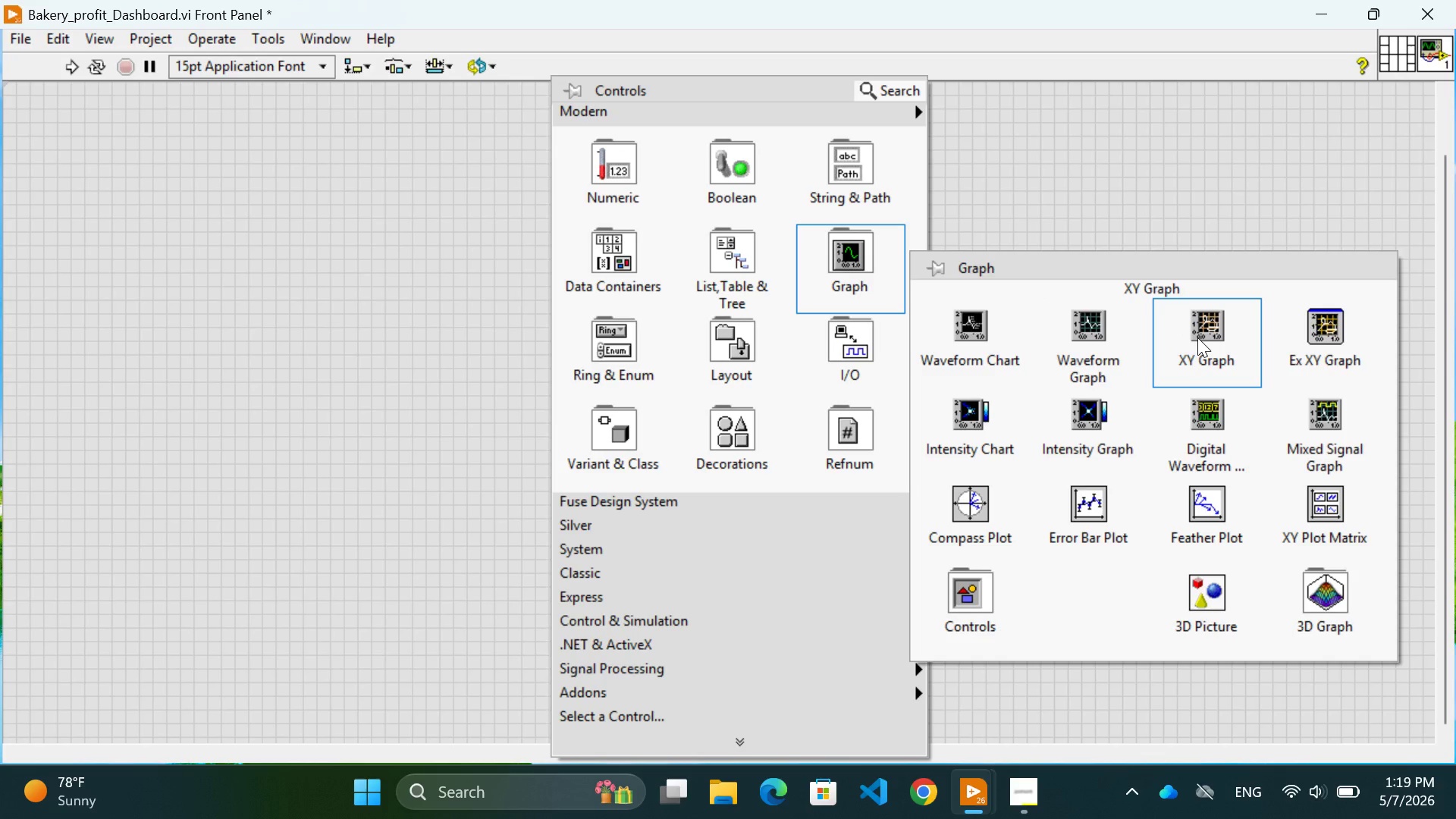 
left_click([1197, 337])
 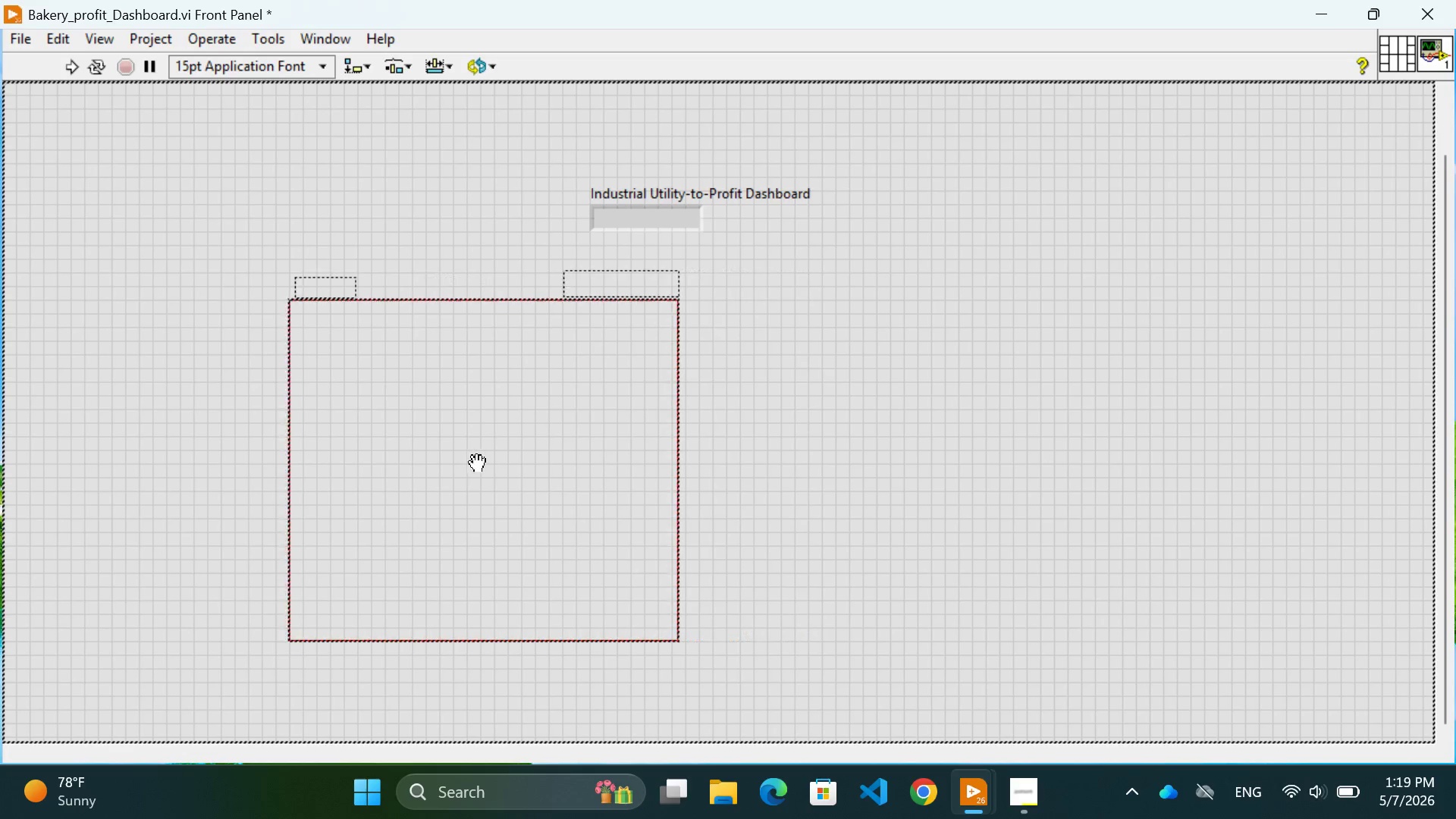 
left_click([416, 449])
 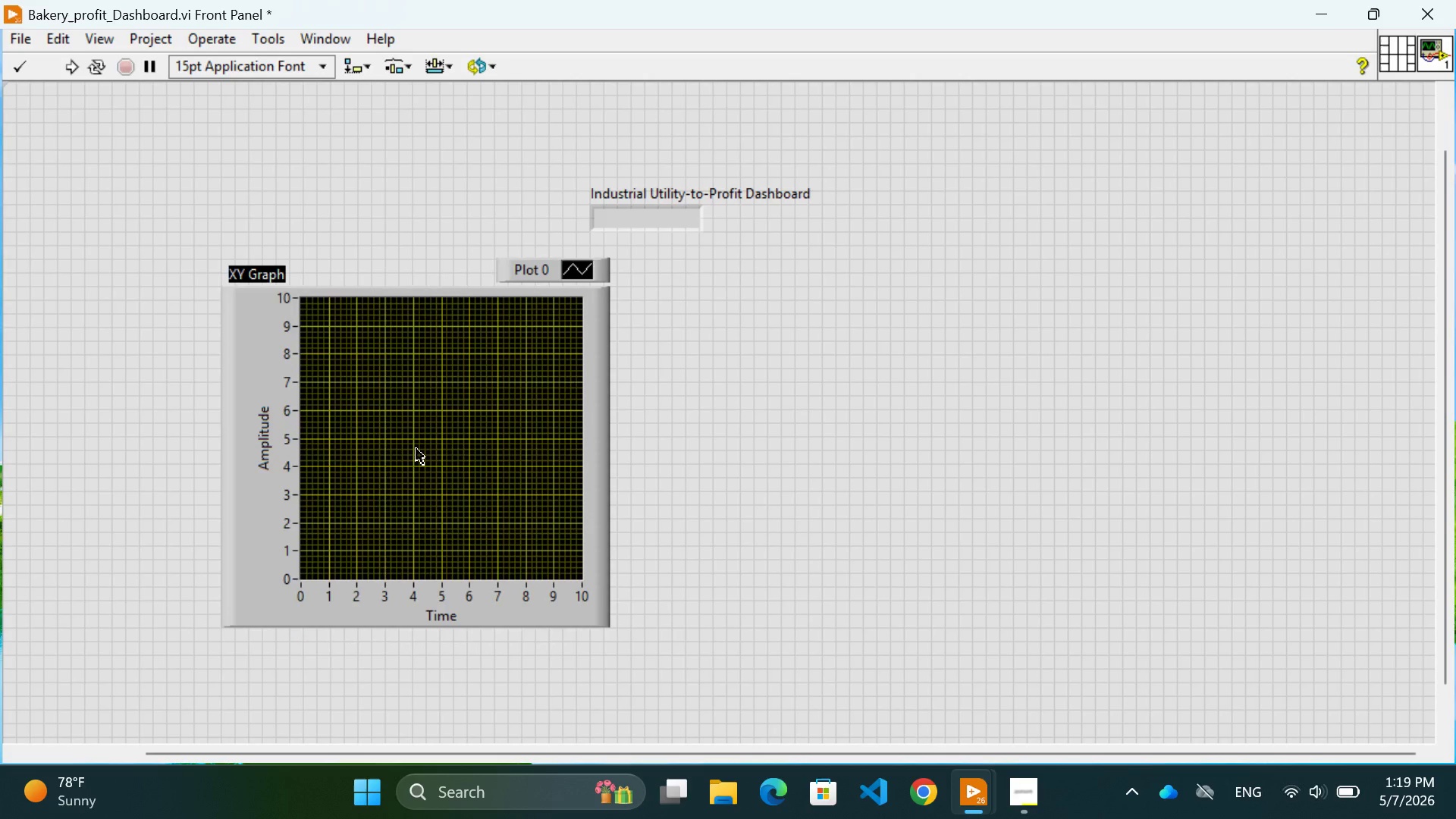 
wait(10.41)
 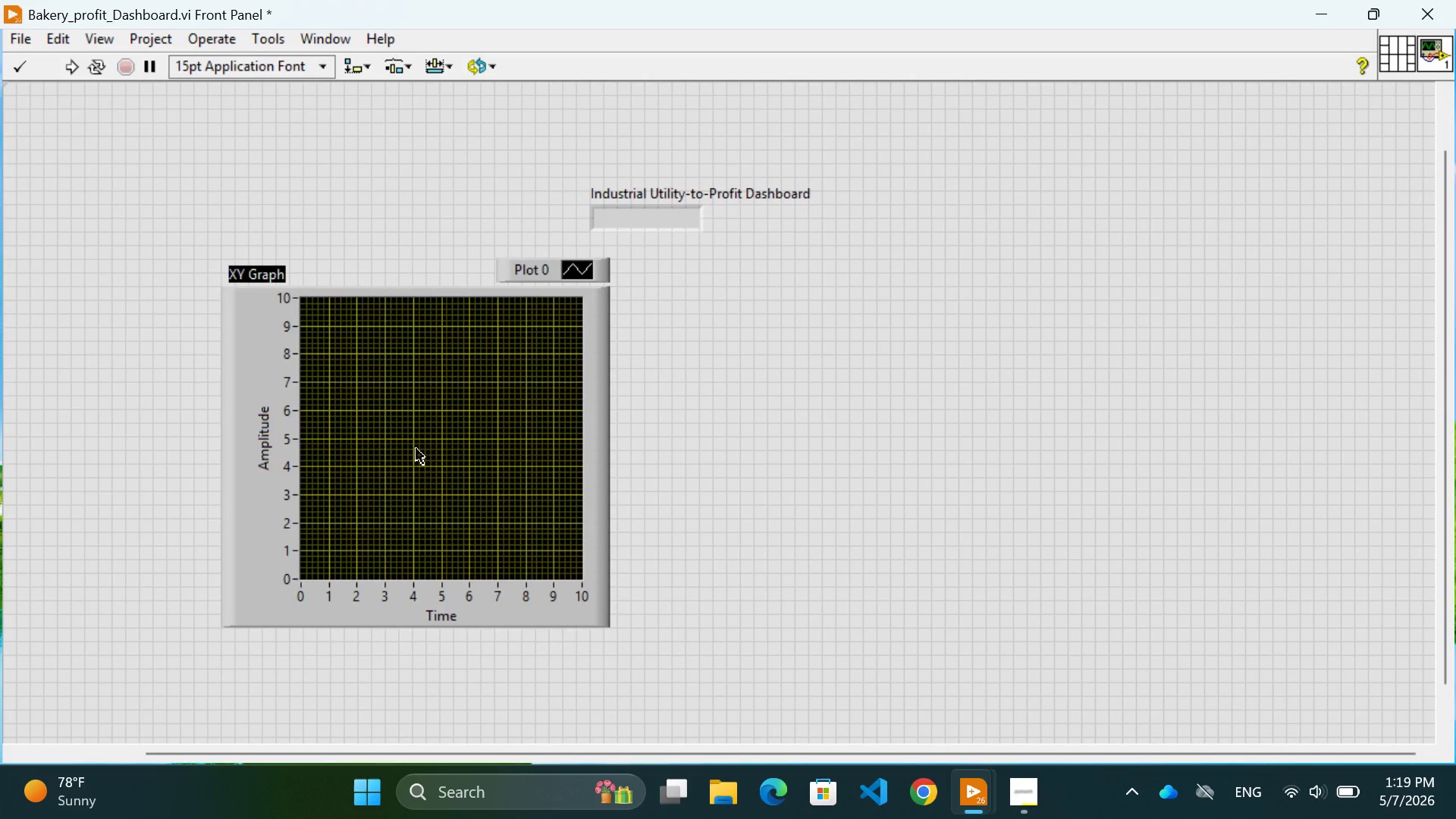 
left_click_drag(start_coordinate=[464, 464], to_coordinate=[743, 521])
 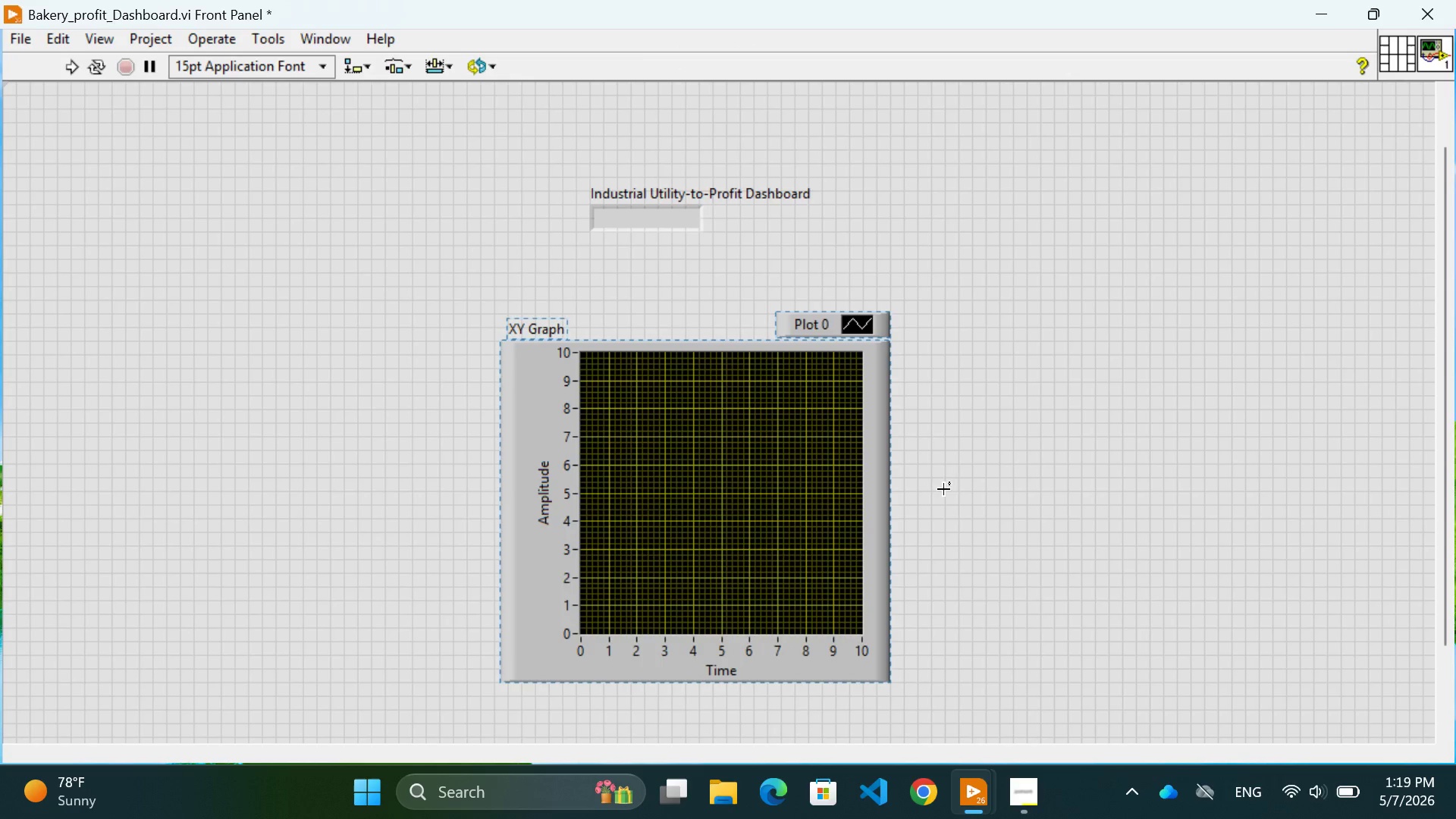 
wait(6.86)
 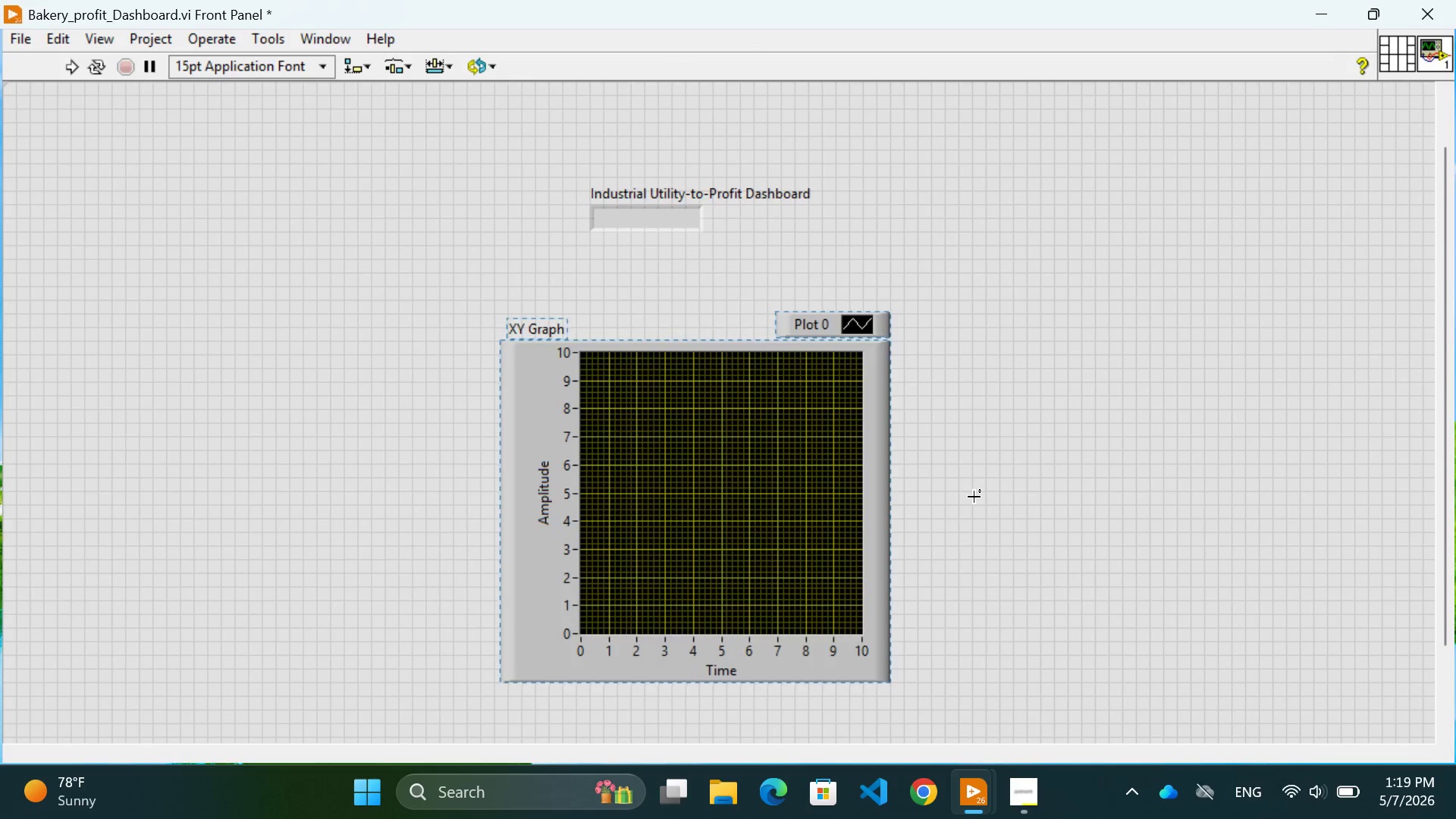 
double_click([536, 336])
 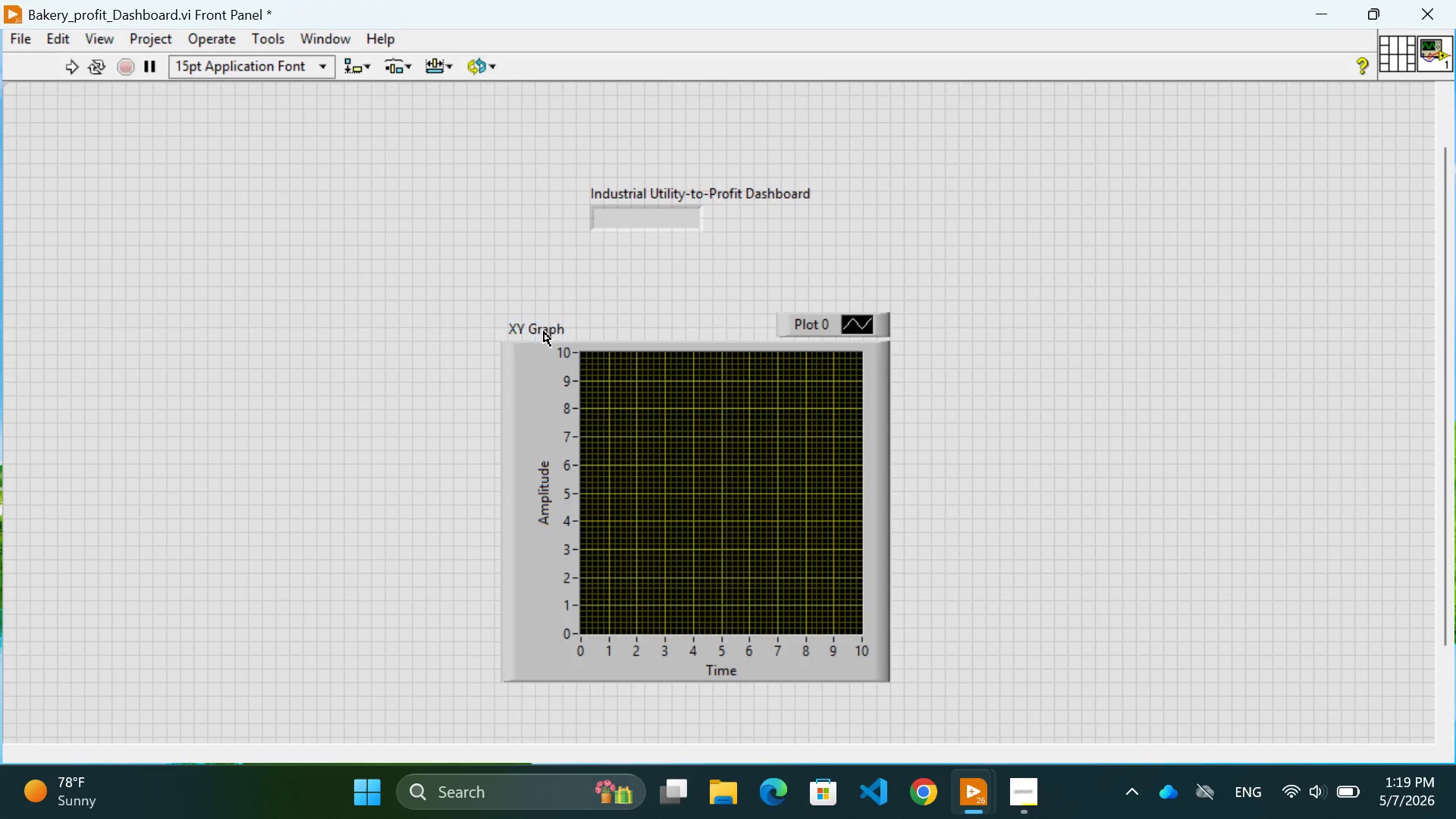 
double_click([544, 331])
 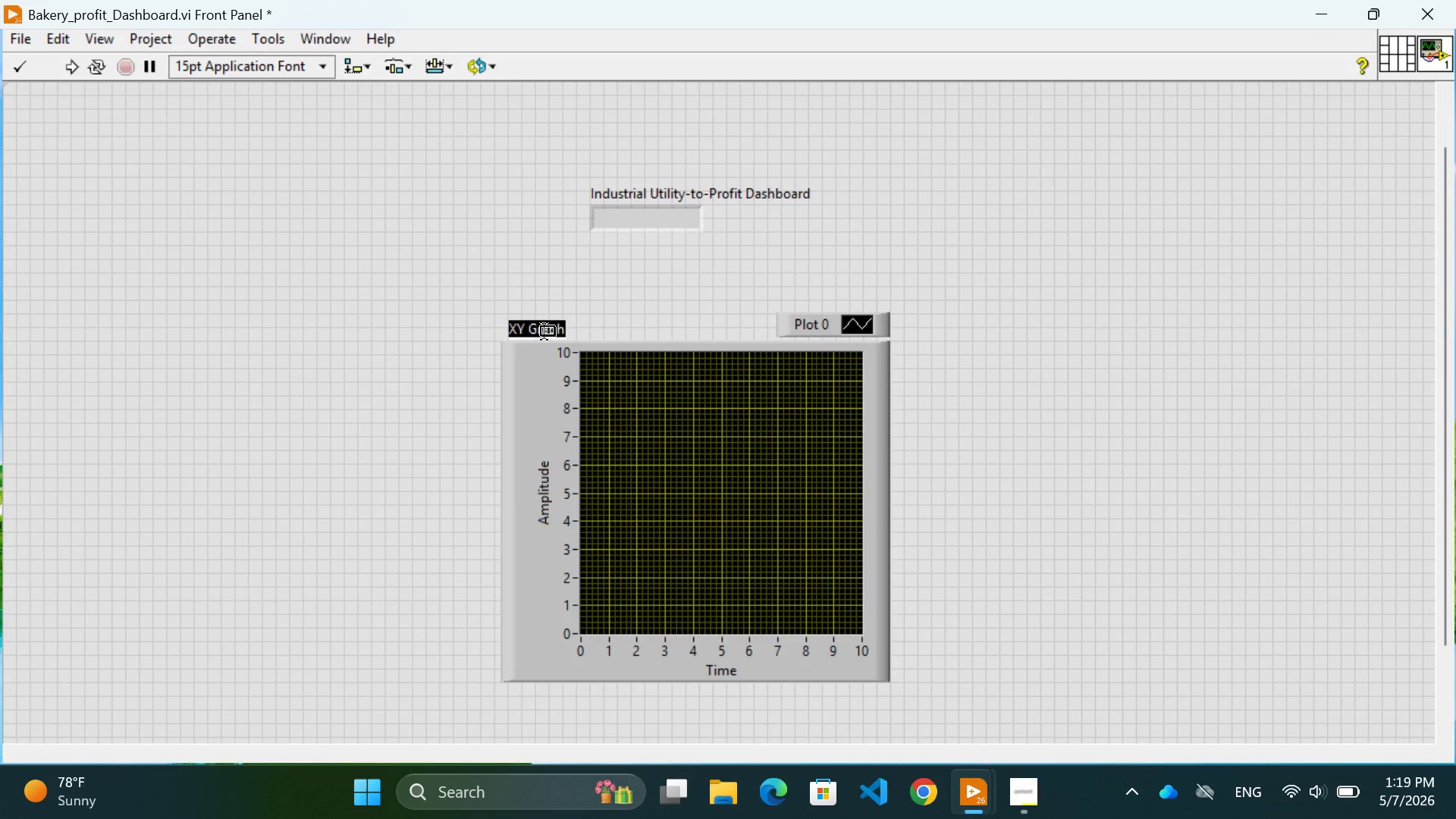 
triple_click([544, 331])
 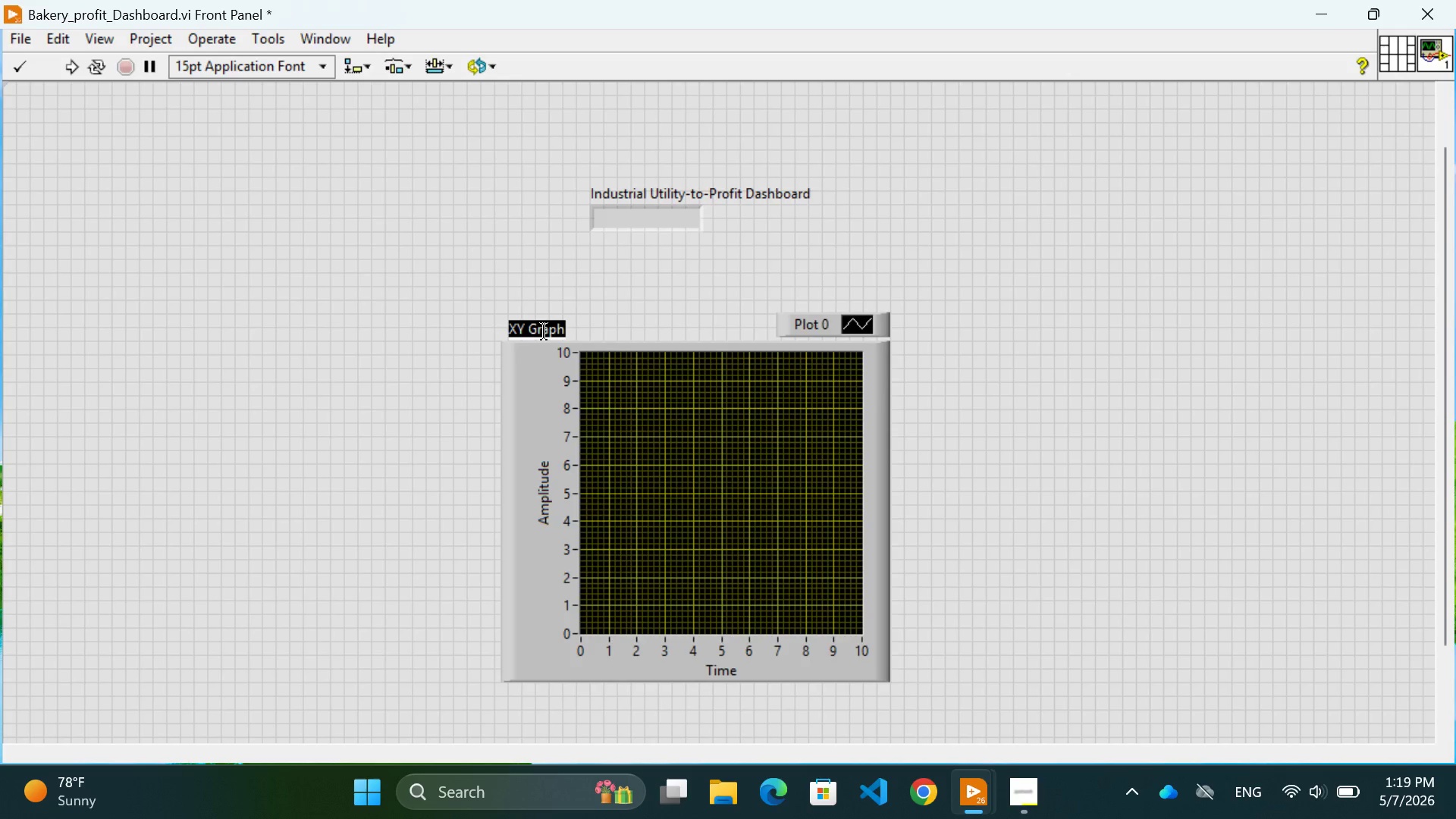 
wait(19.92)
 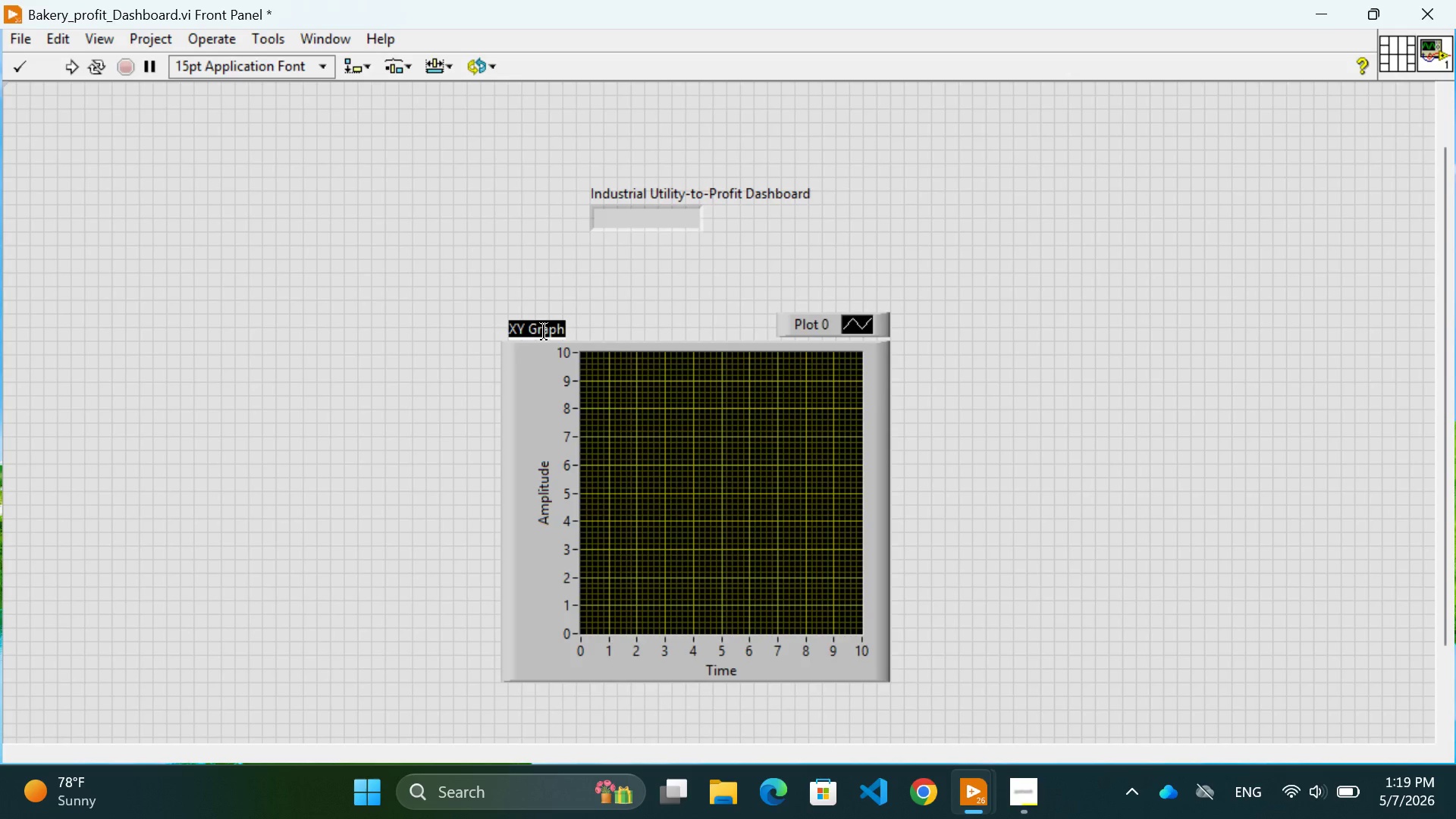 
type(Energy Dar)
key(Backspace)
key(Backspace)
key(Backspace)
 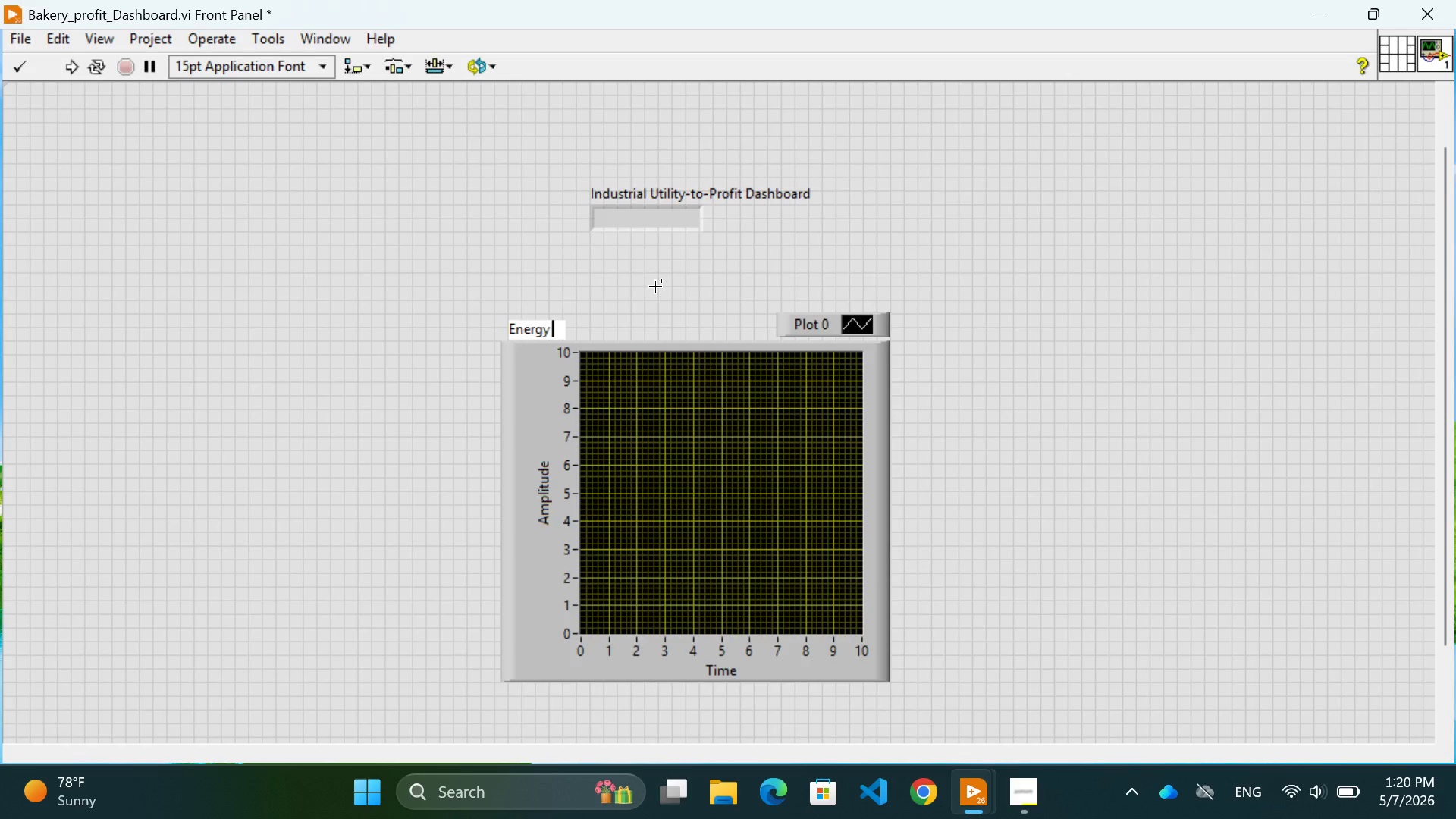 
type(Draw vs)
 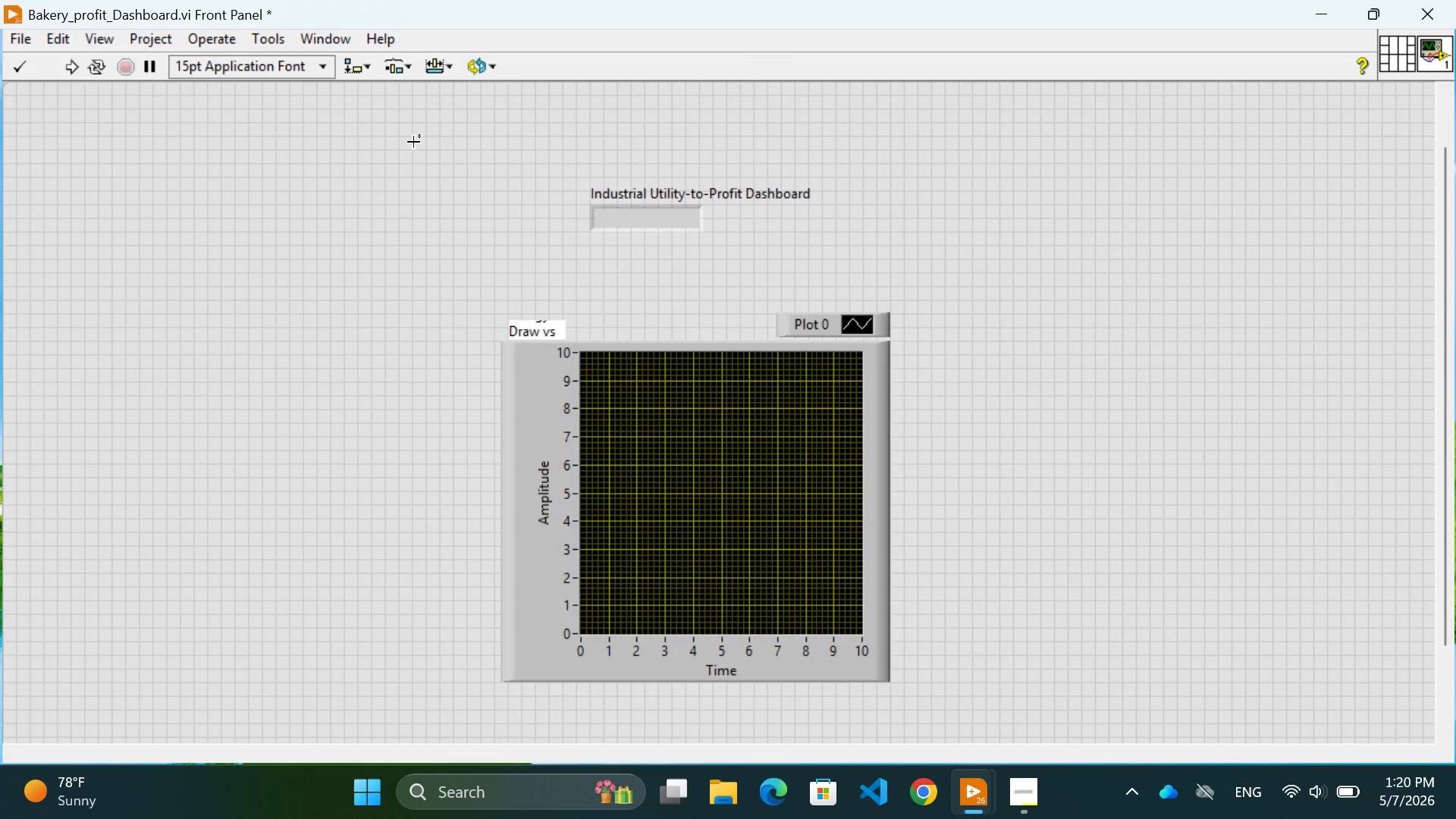 
type( Production Volume)
 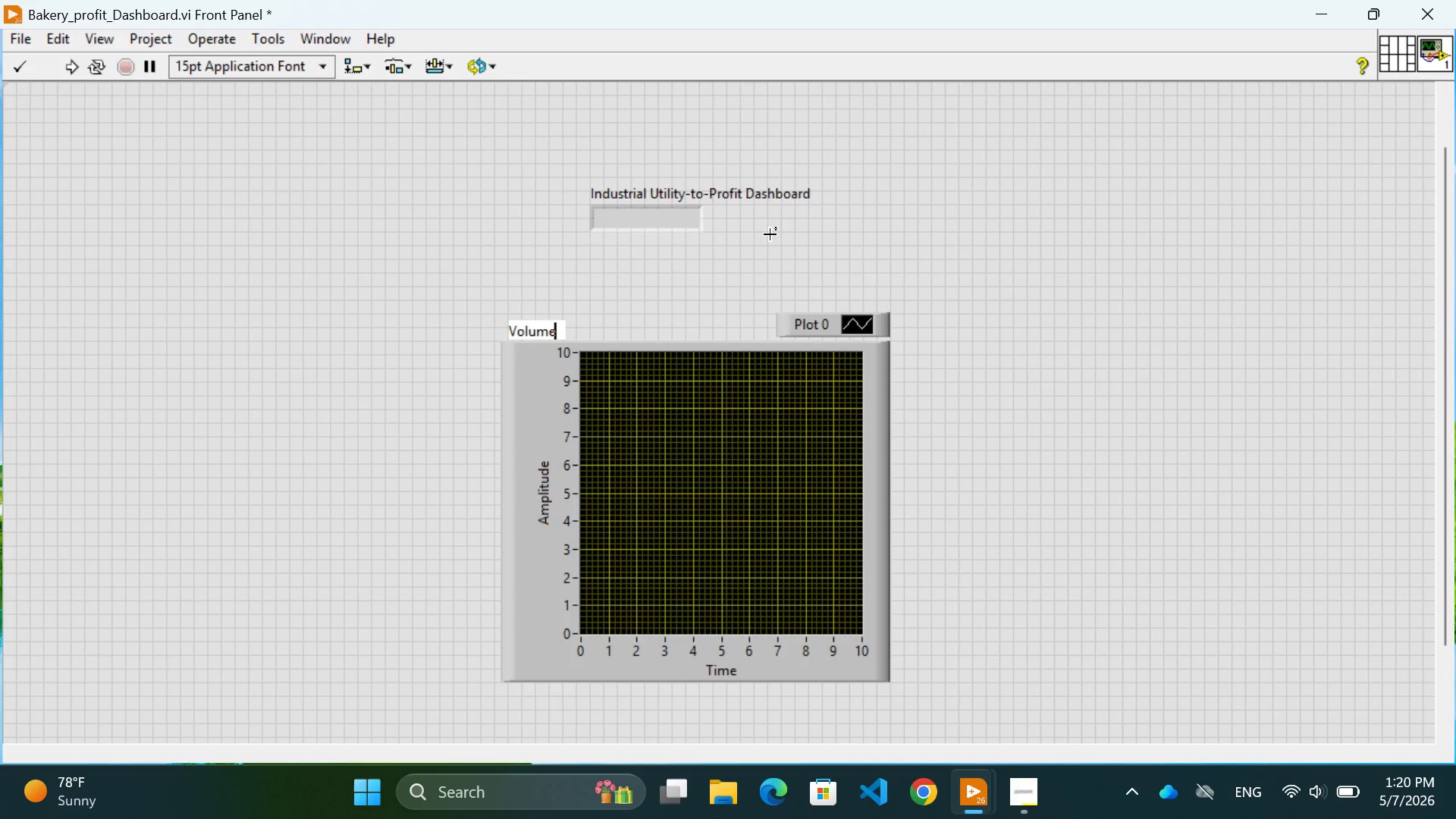 
left_click([1148, 513])
 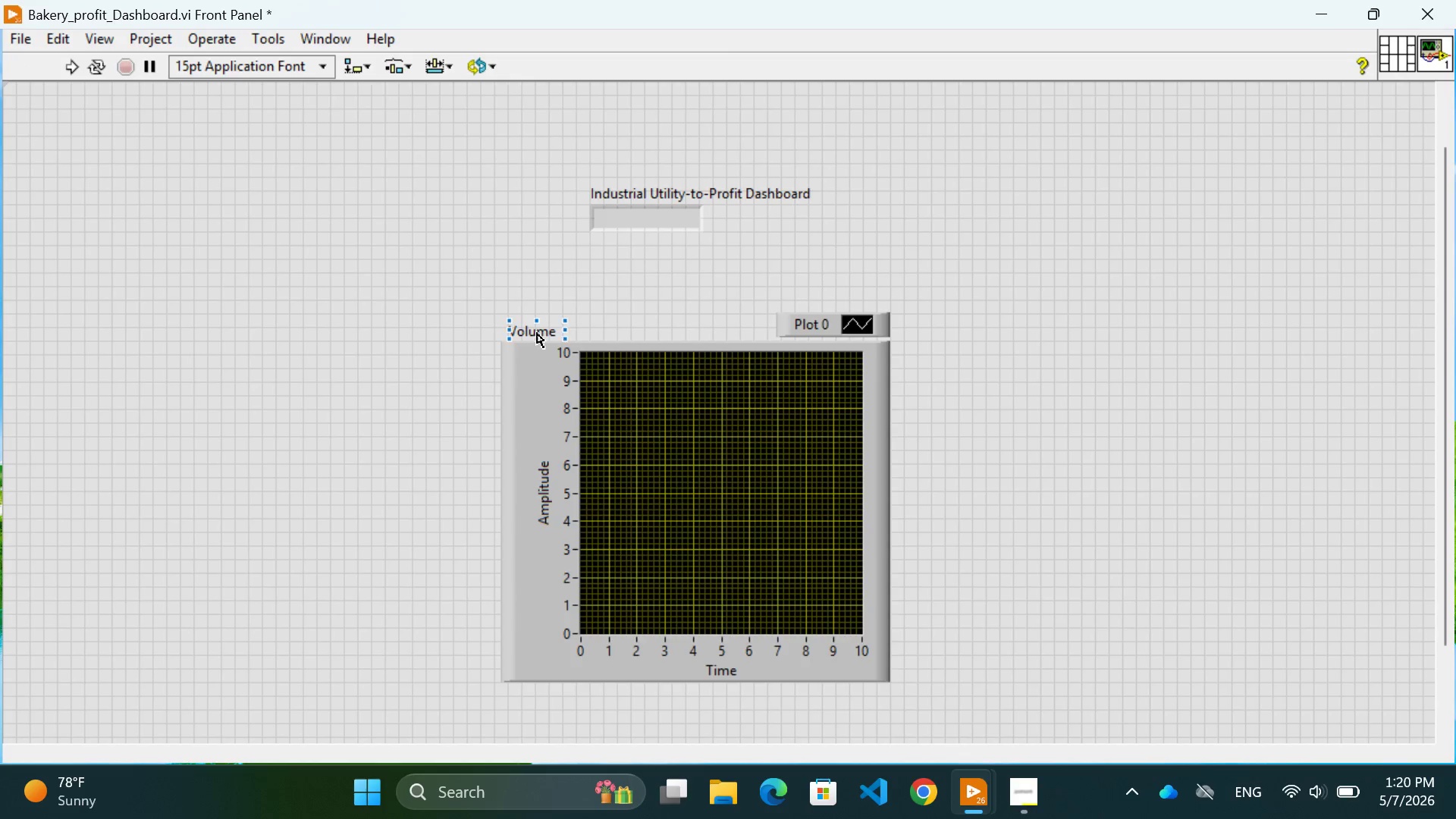 
left_click_drag(start_coordinate=[537, 333], to_coordinate=[588, 333])
 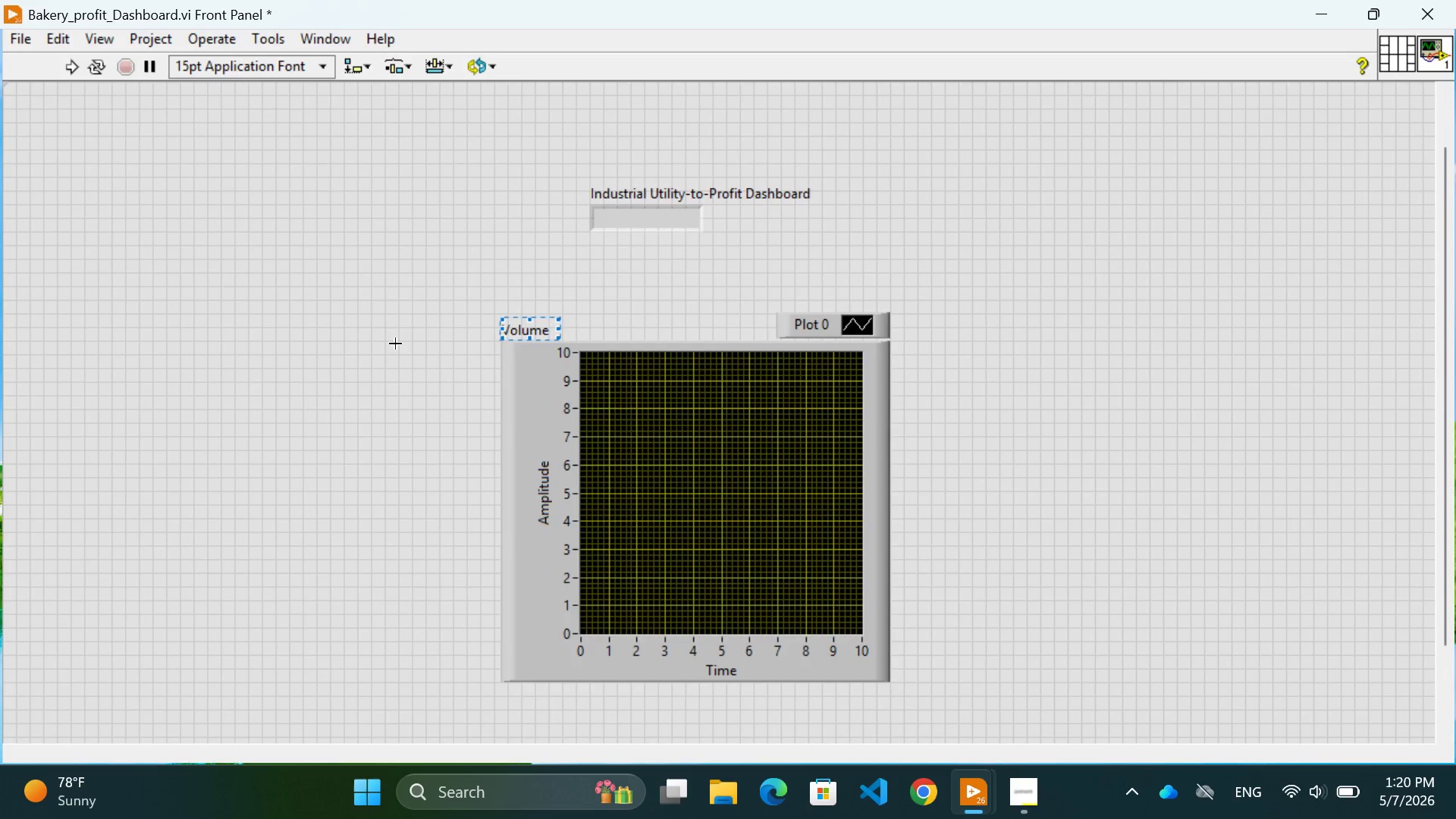 
left_click([395, 344])
 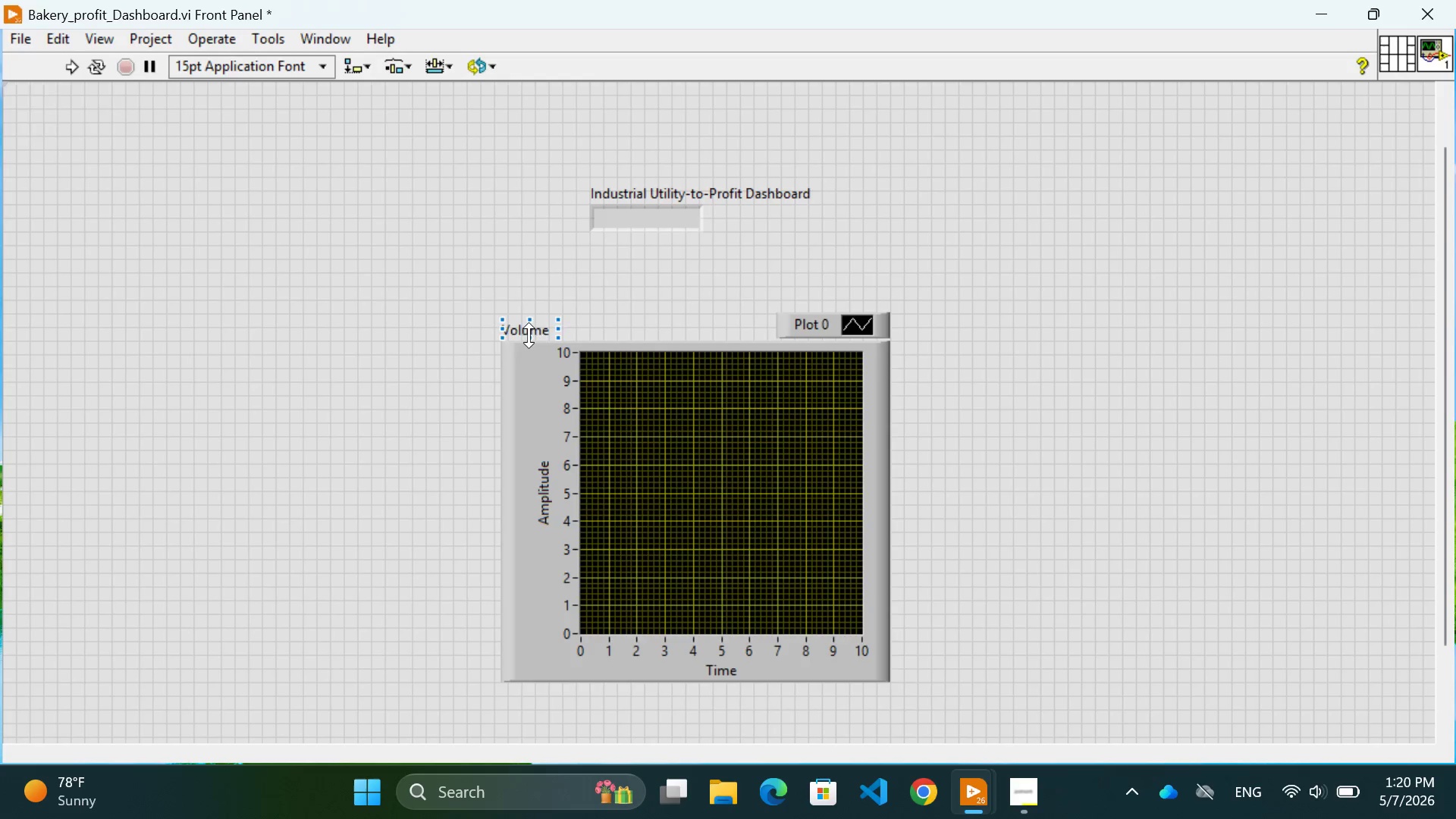 
left_click([529, 334])
 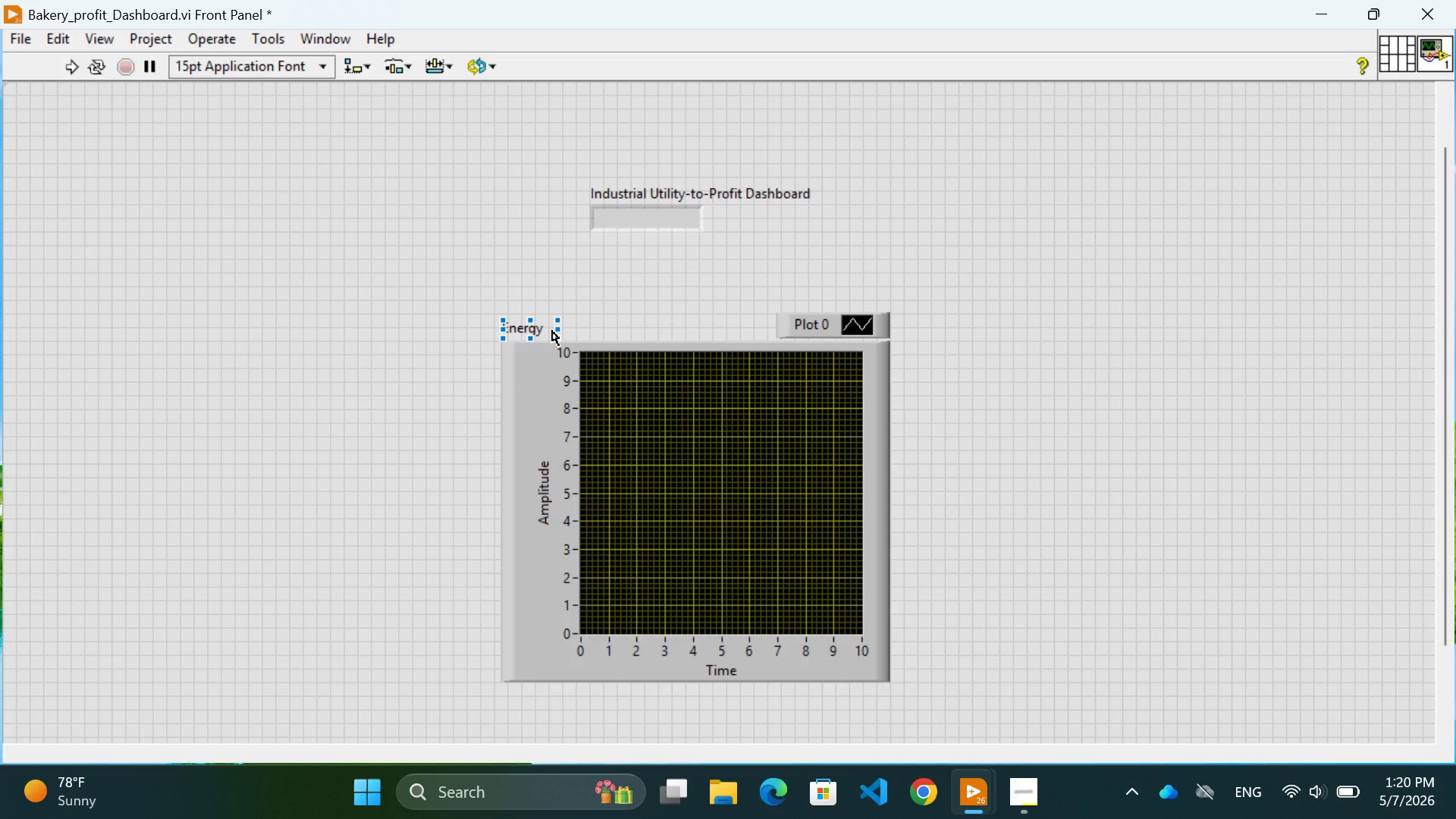 
left_click_drag(start_coordinate=[558, 329], to_coordinate=[702, 326])
 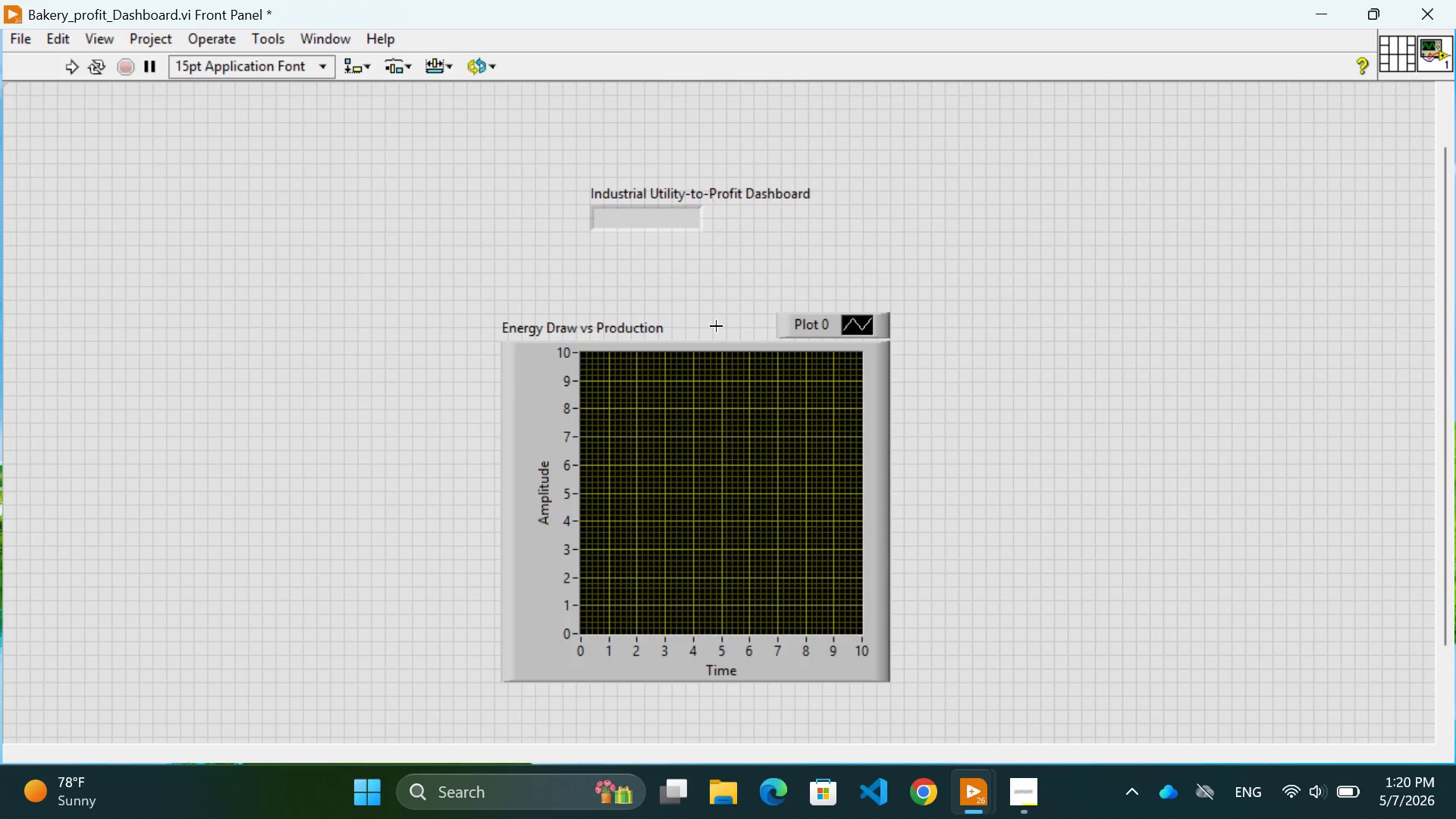 
left_click_drag(start_coordinate=[705, 326], to_coordinate=[717, 326])
 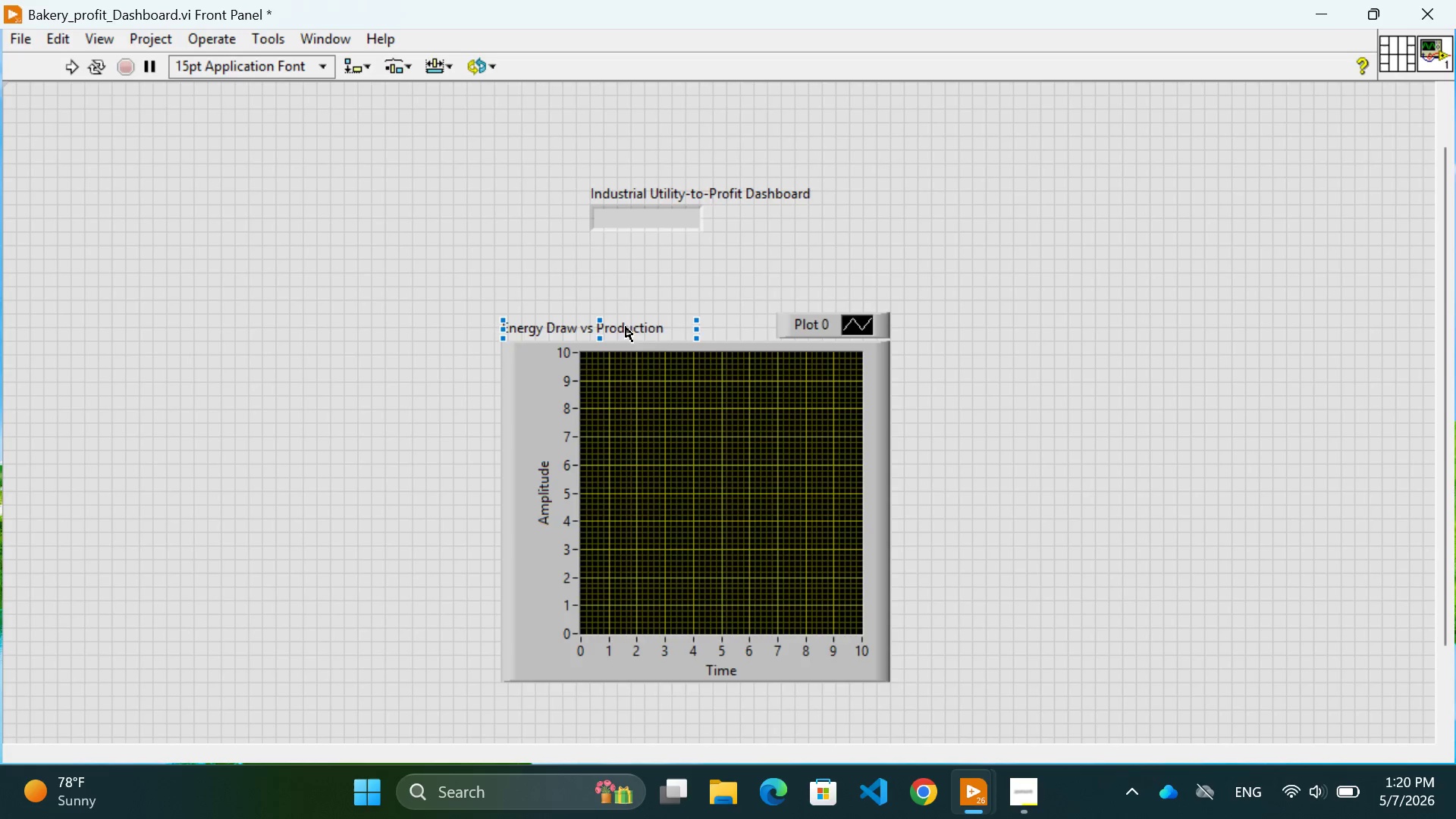 
left_click([661, 331])
 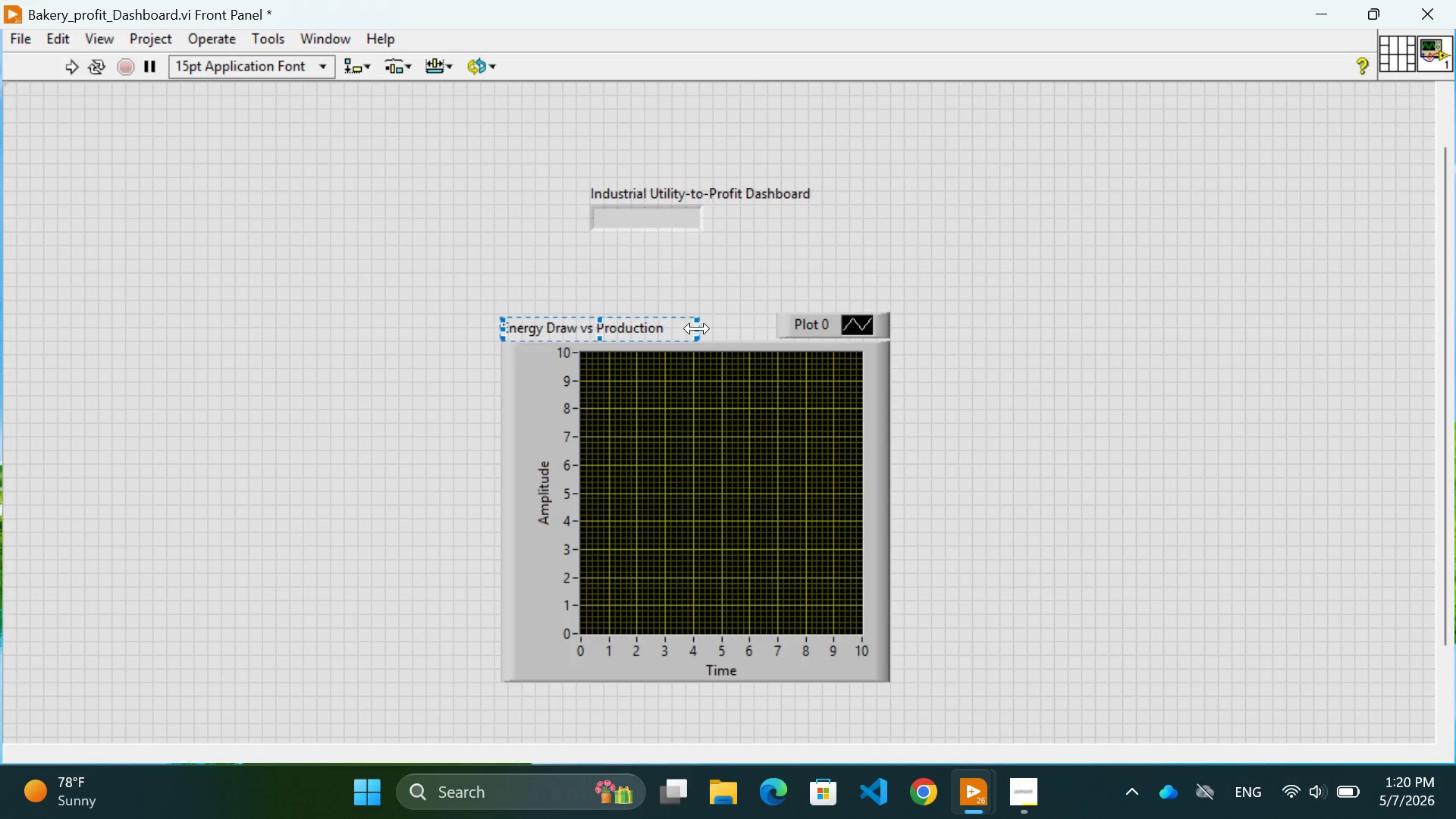 
left_click_drag(start_coordinate=[697, 328], to_coordinate=[727, 332])
 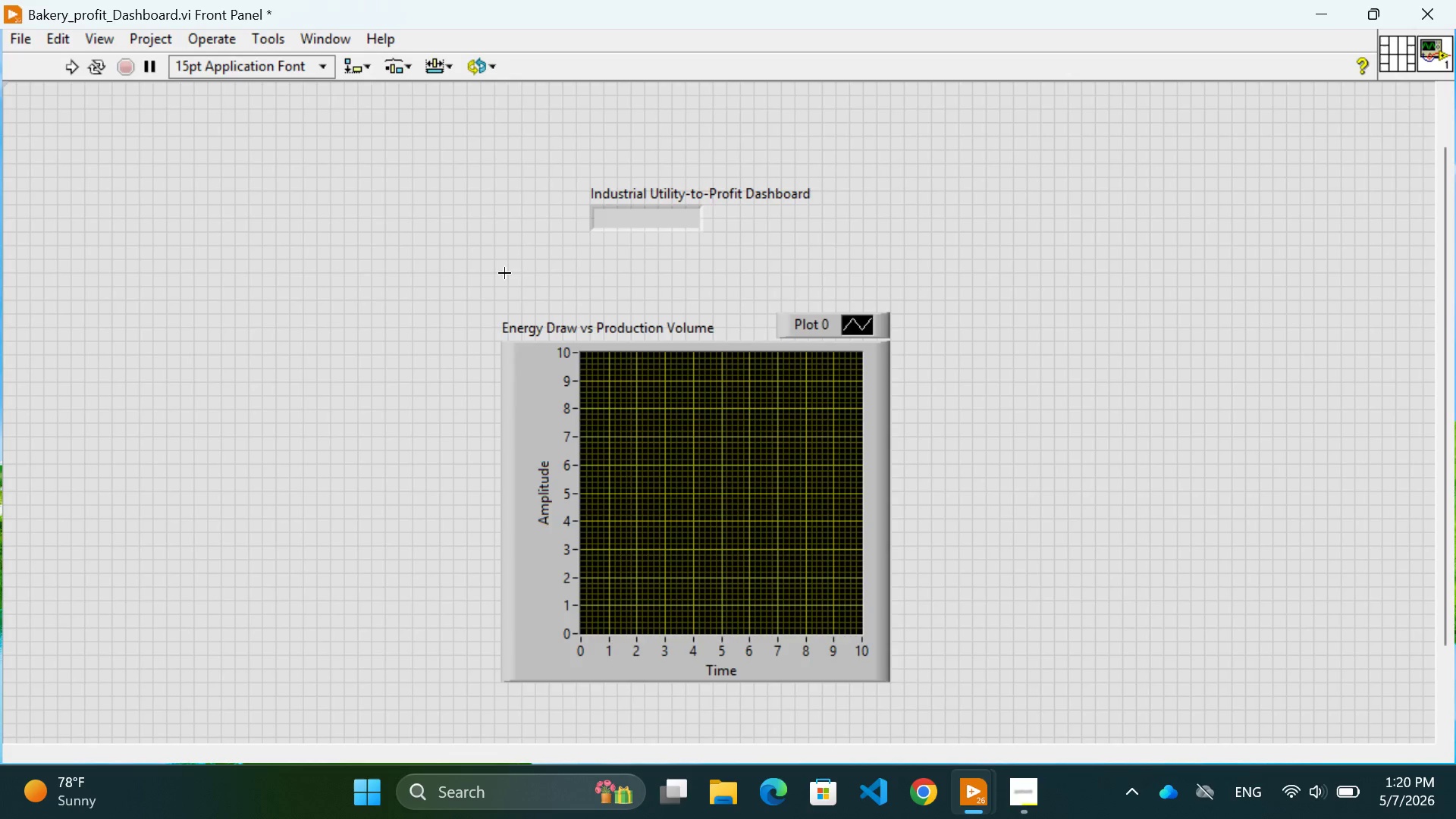 
left_click([504, 273])
 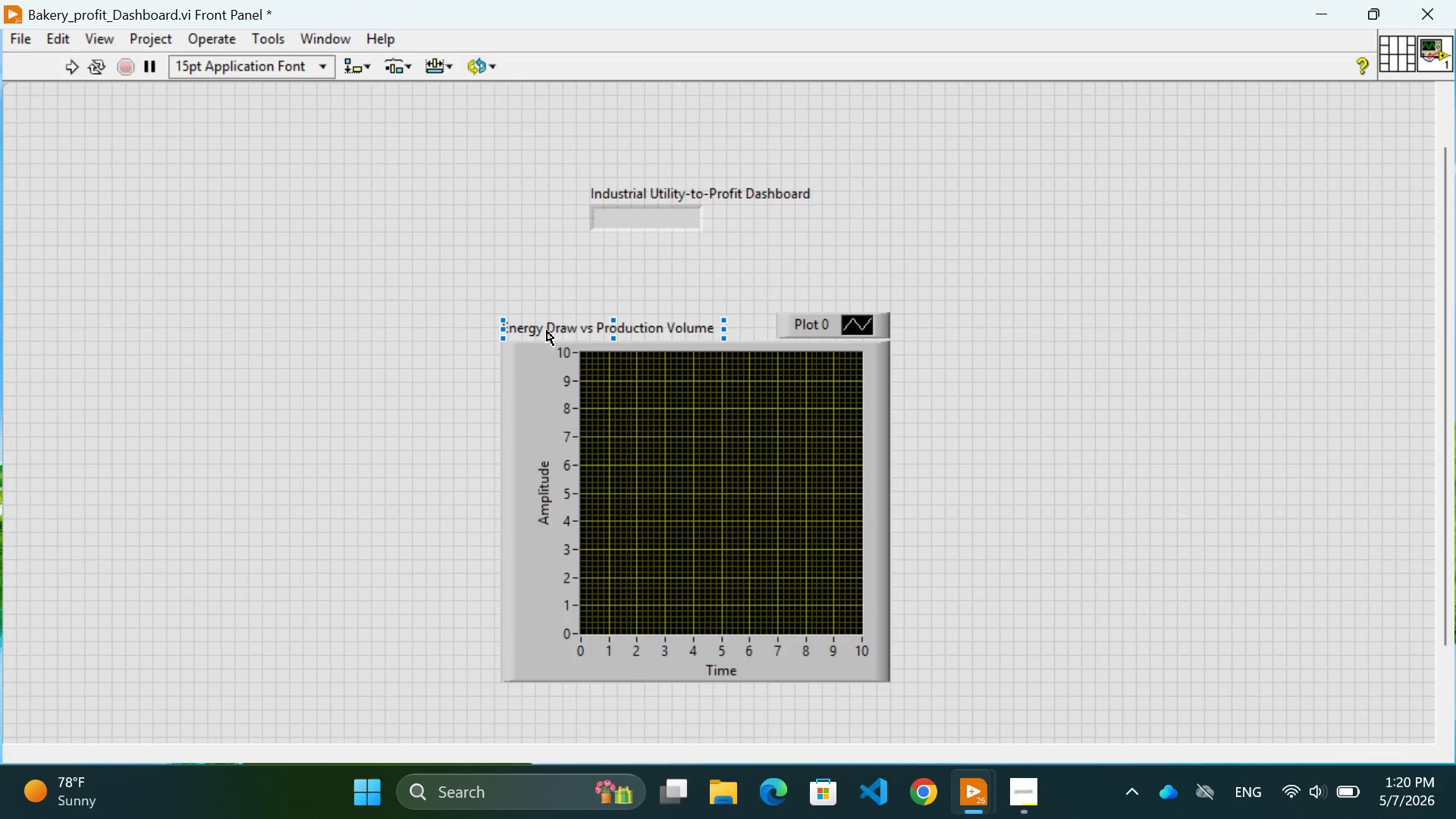 
left_click_drag(start_coordinate=[543, 330], to_coordinate=[569, 329])
 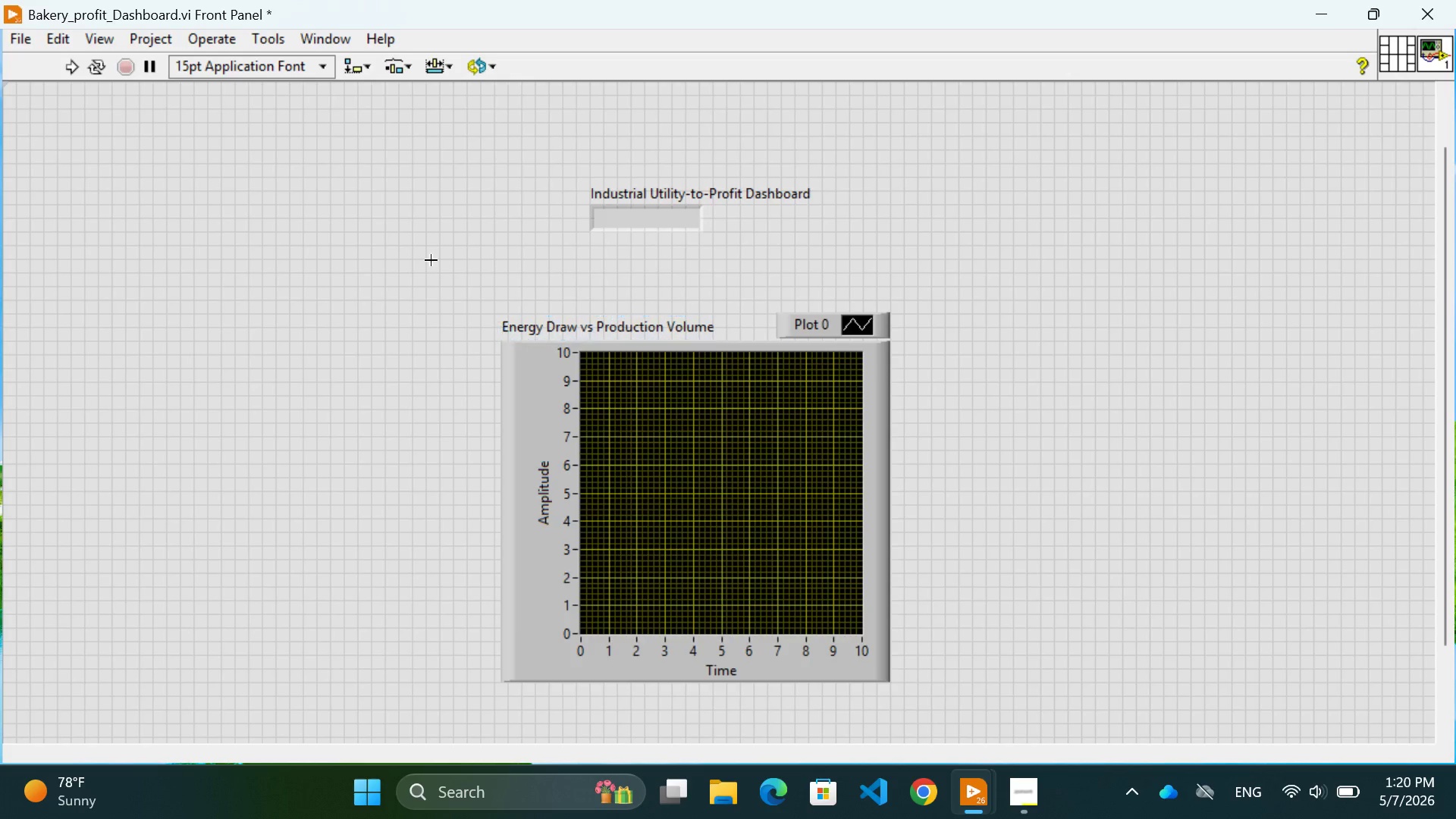 
left_click([431, 260])
 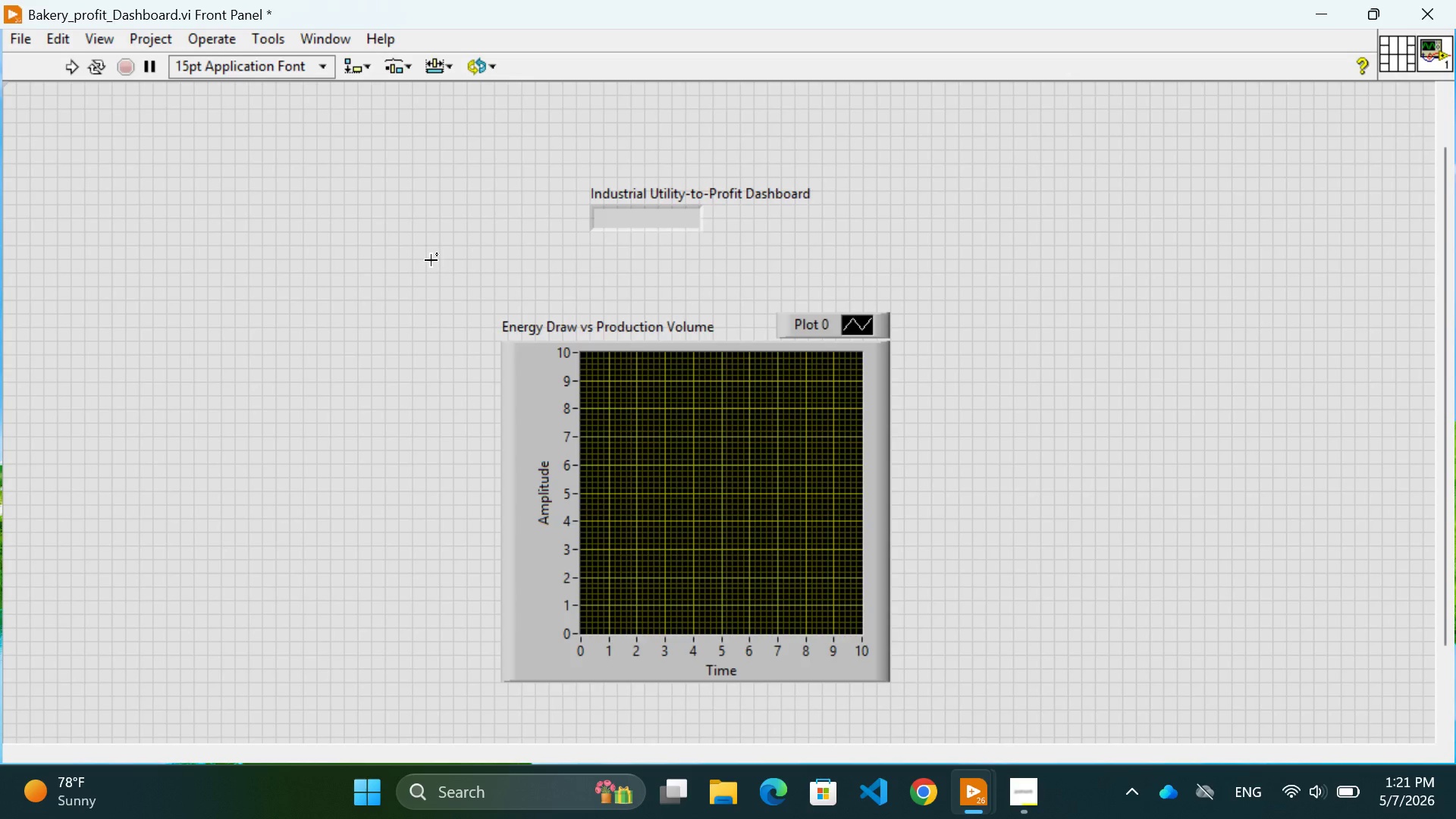 
wait(33.11)
 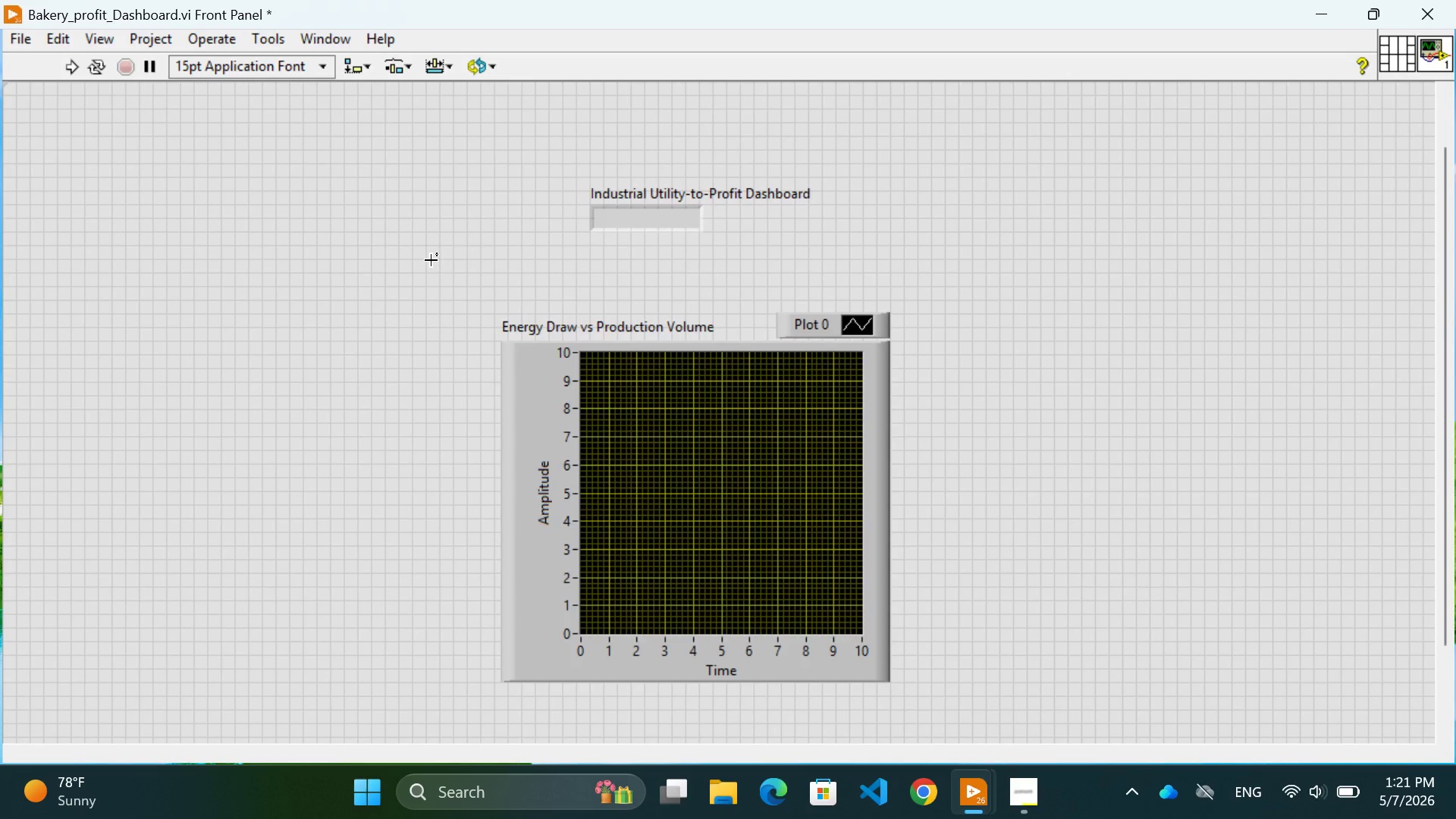 
double_click([720, 669])
 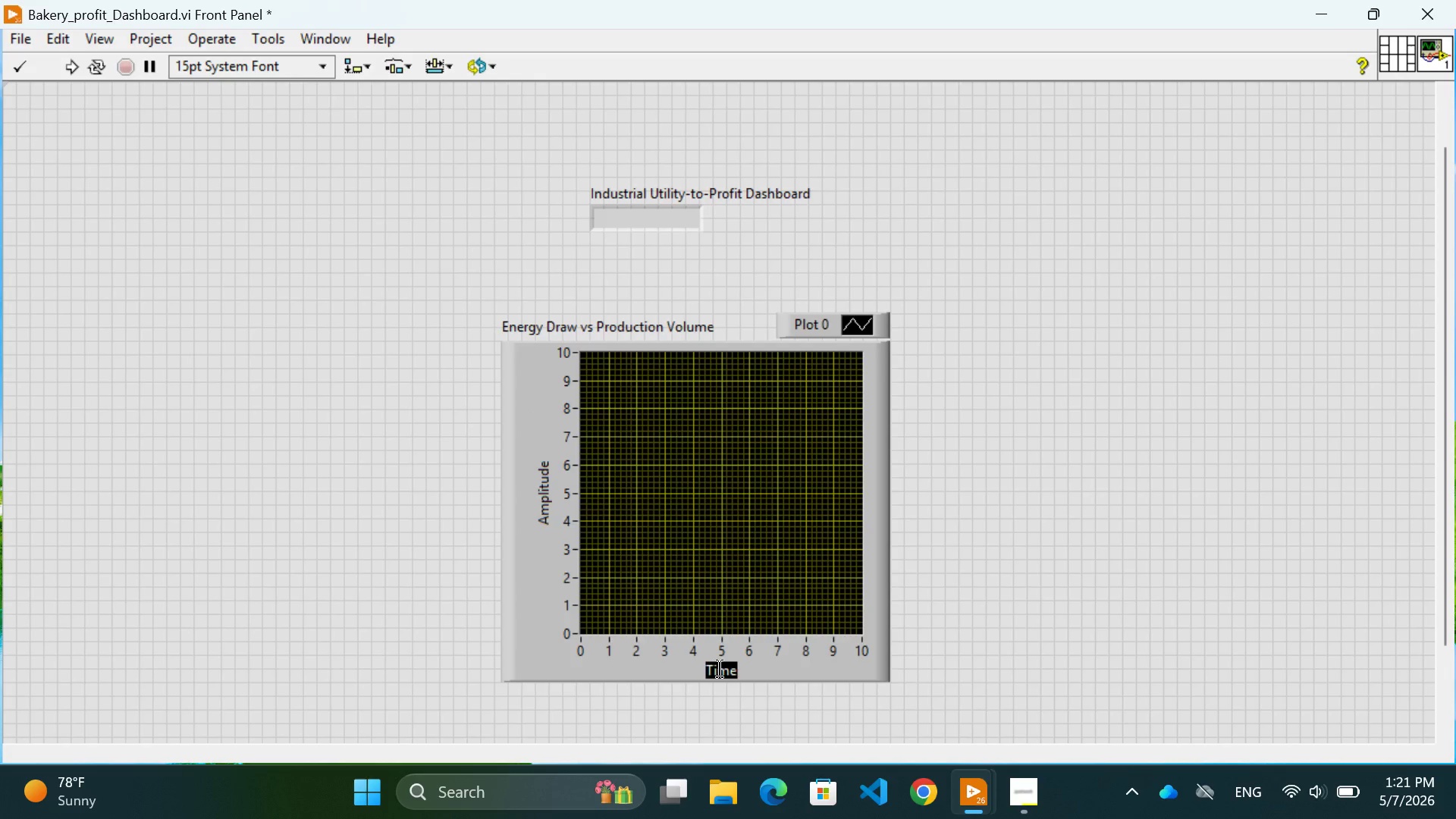 
type(Production Units)
 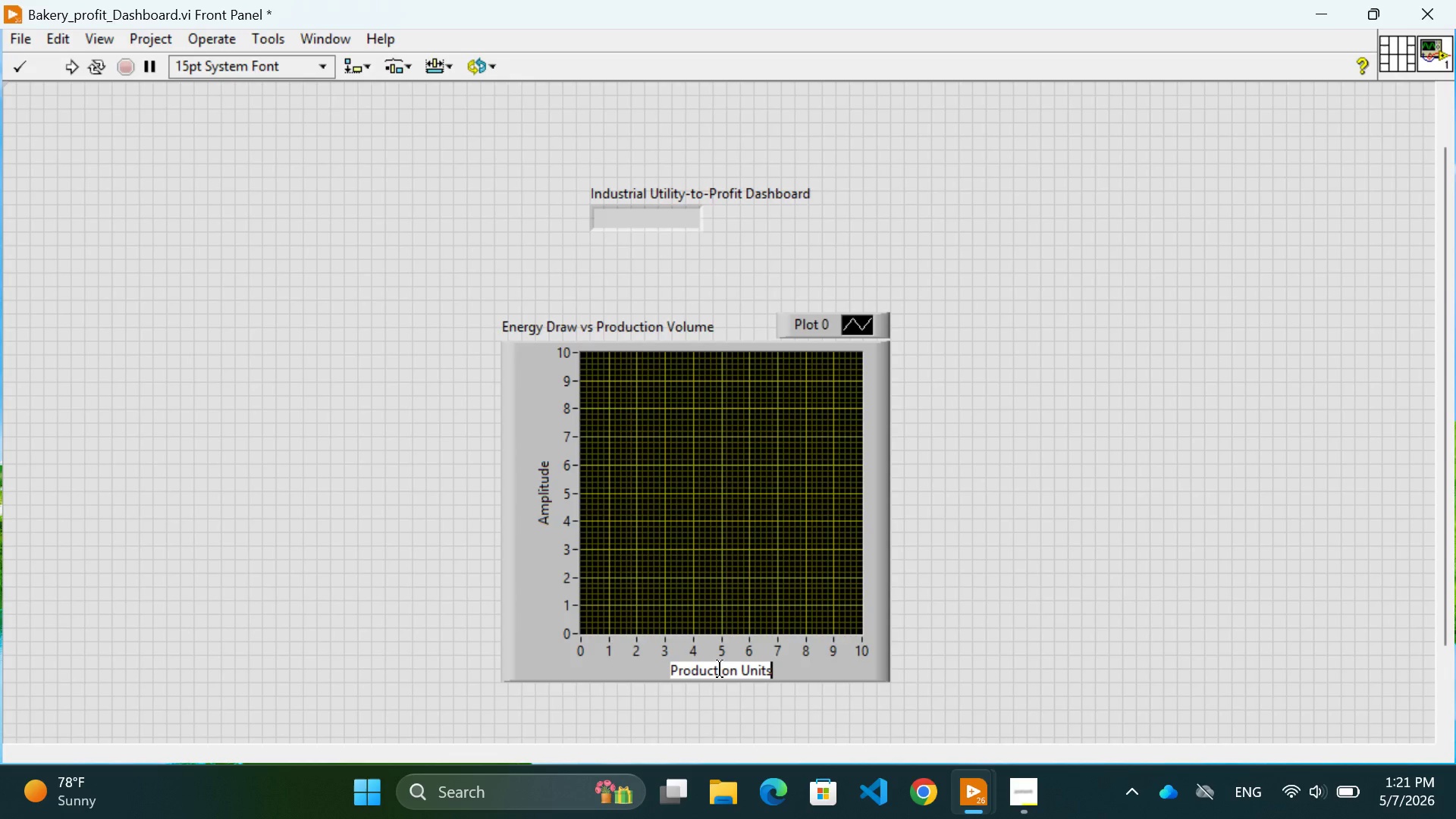 
left_click_drag(start_coordinate=[1118, 538], to_coordinate=[1126, 528])
 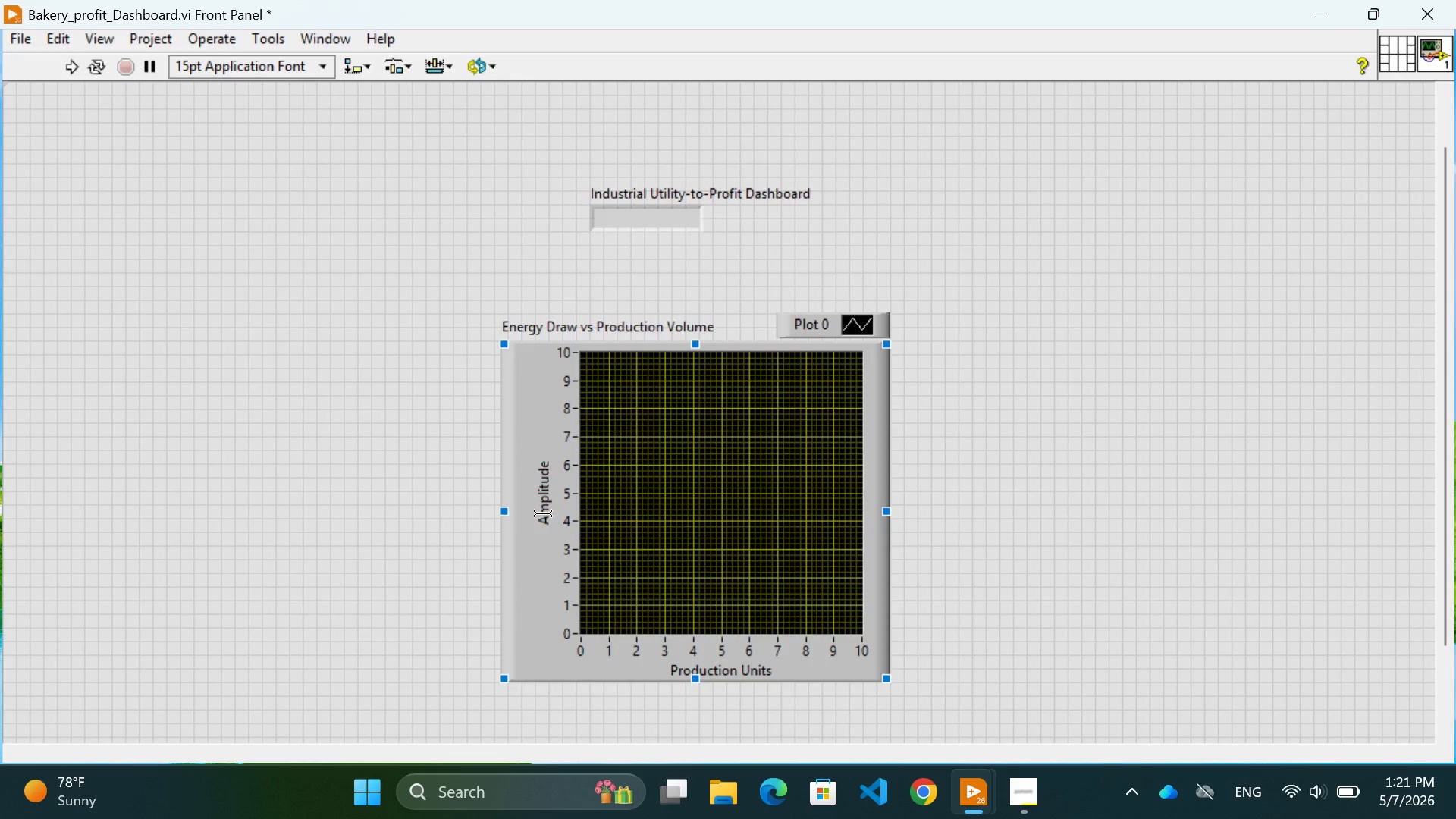 
left_click([542, 514])
 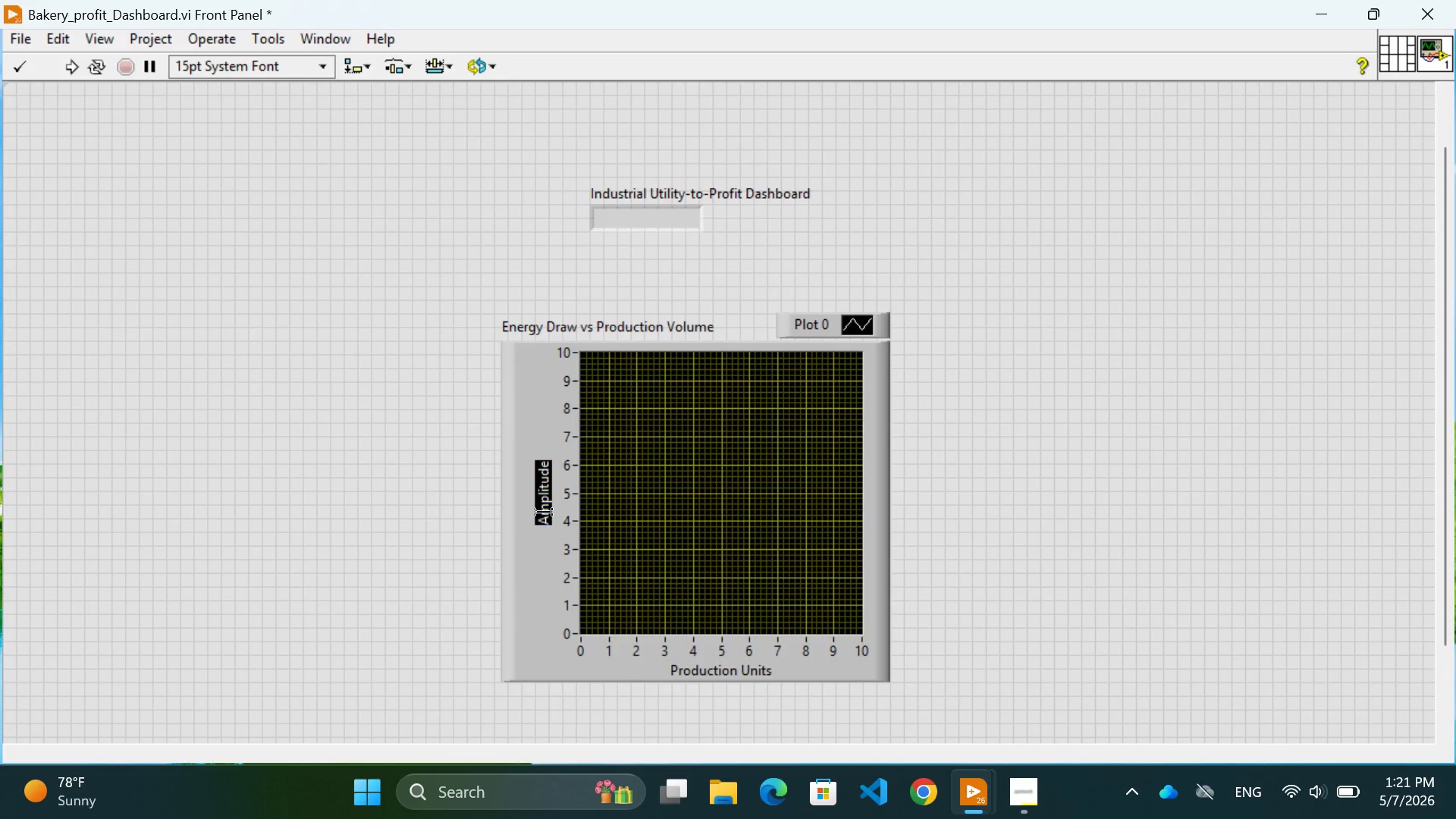 
type(Energy Consumption)
 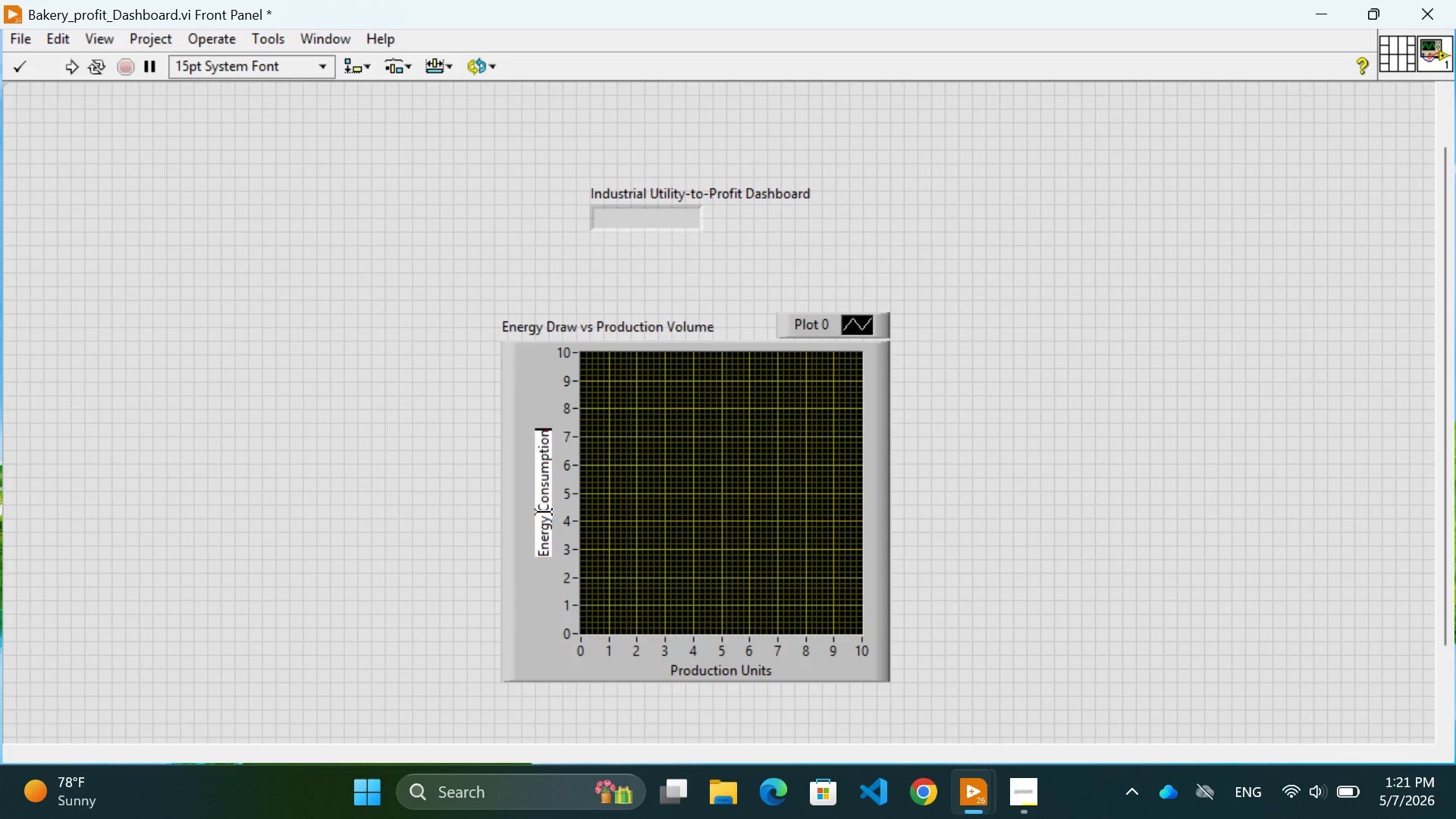 
wait(5.53)
 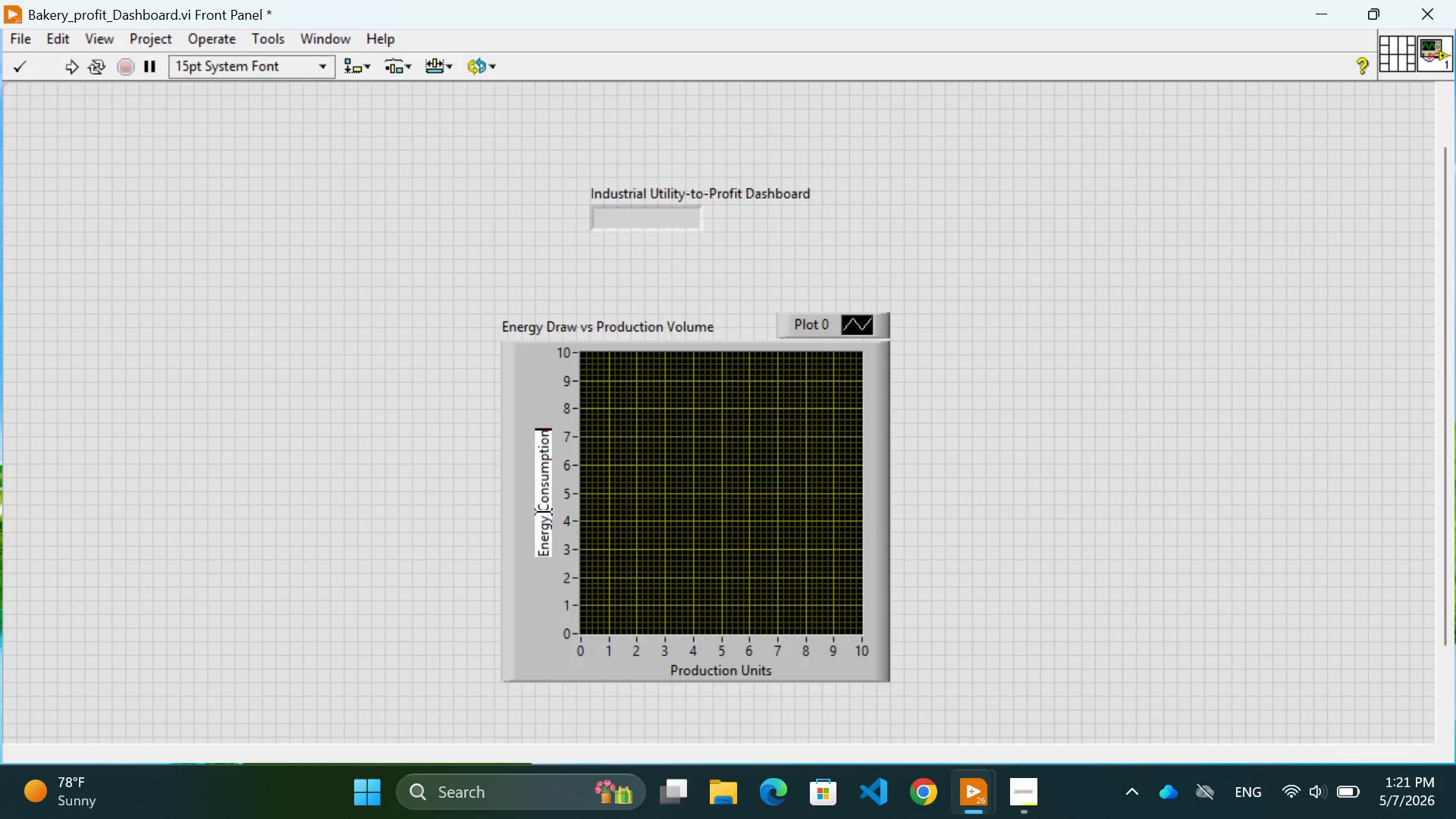 
left_click([1111, 510])
 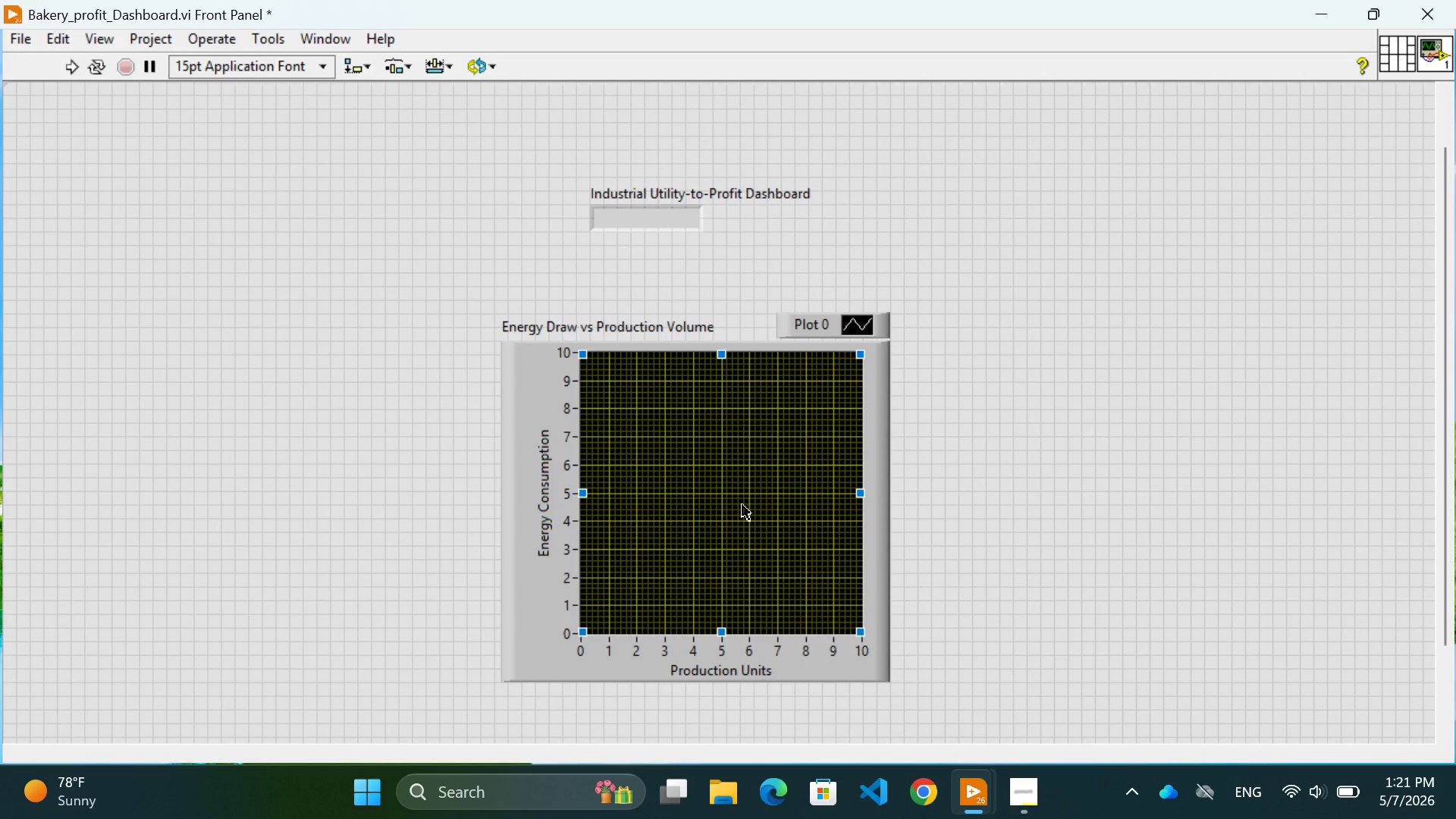 
scroll: coordinate [742, 505], scroll_direction: none, amount: 0.0
 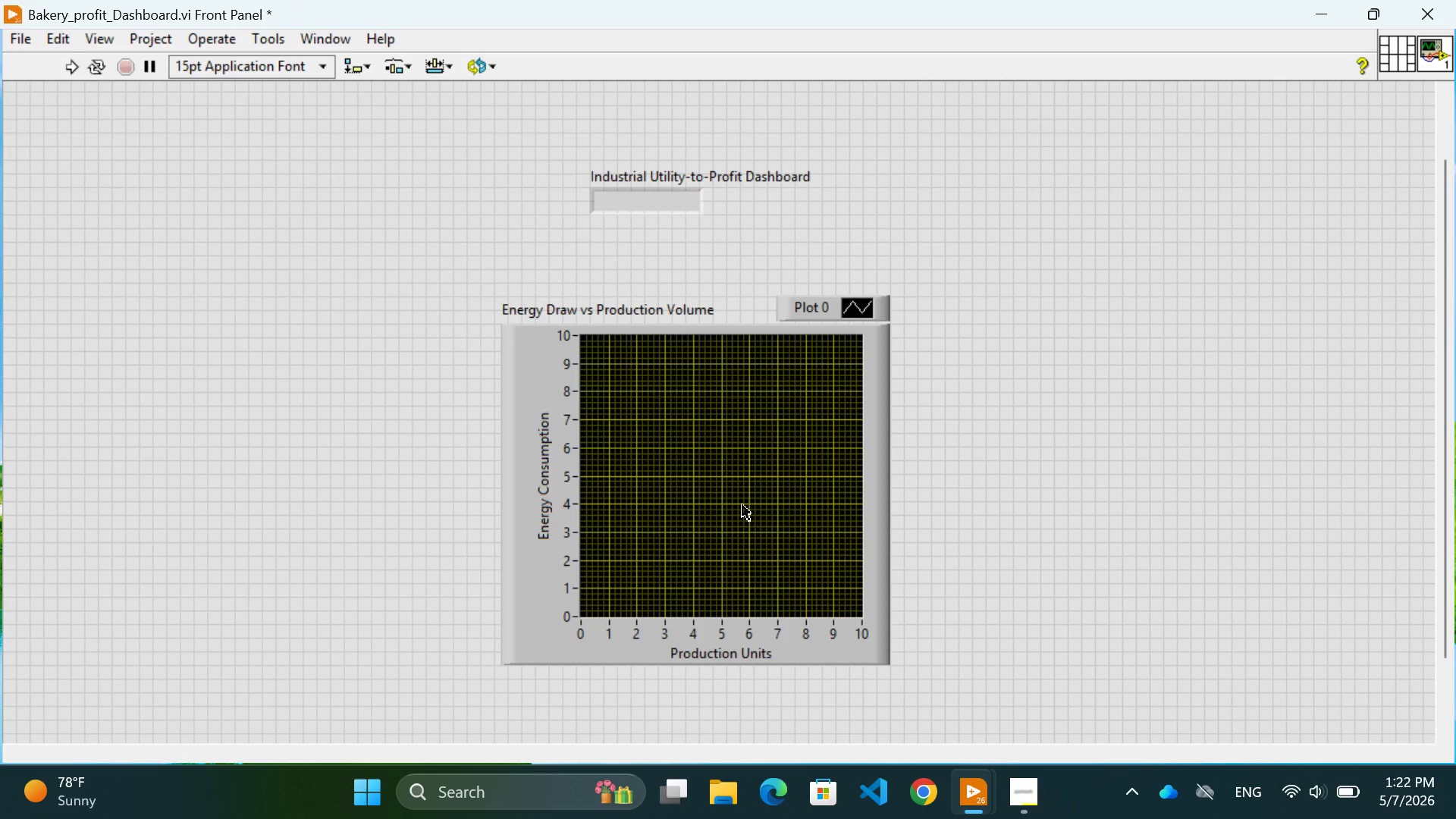 
wait(34.81)
 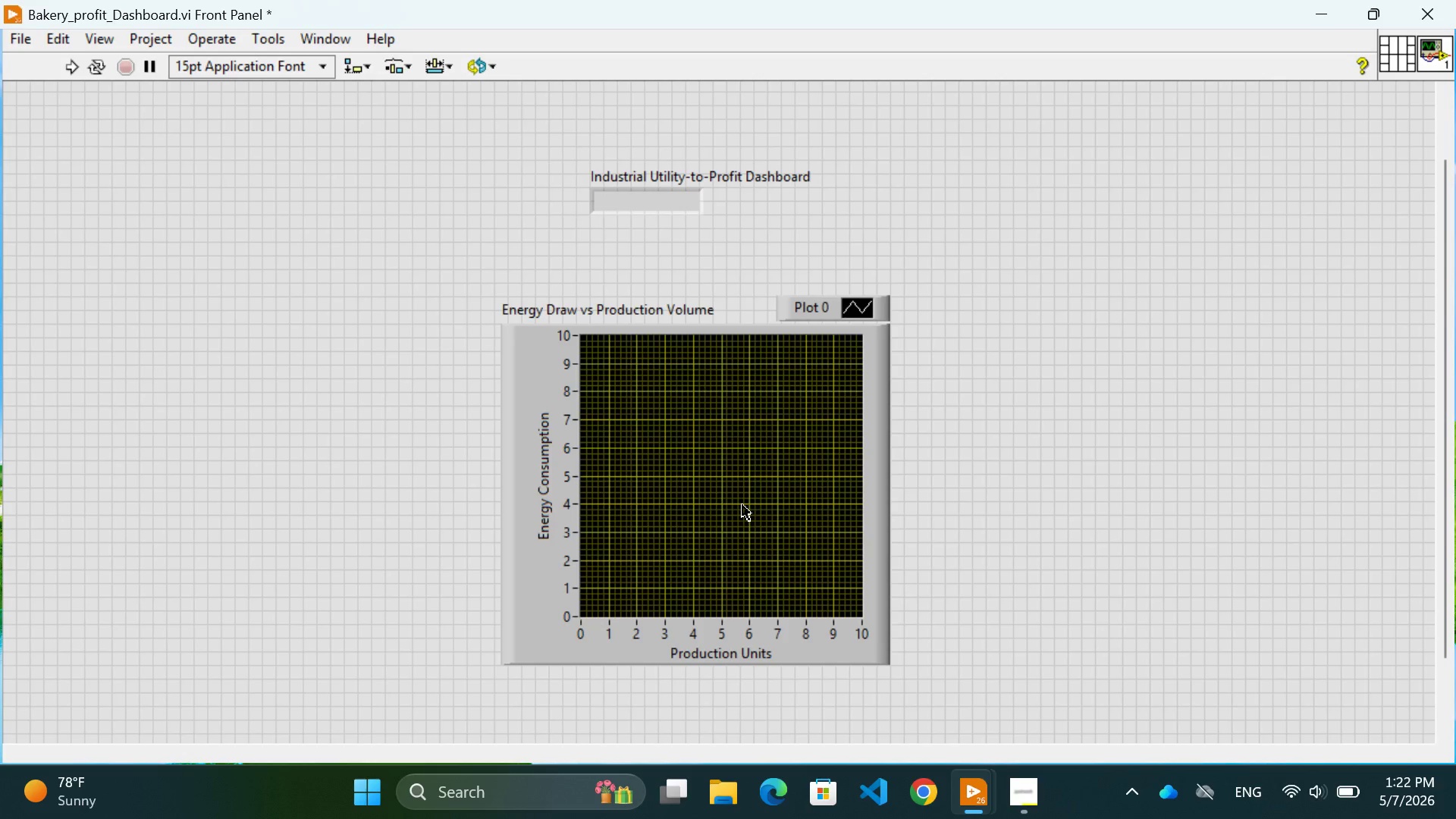 
left_click([1006, 357])
 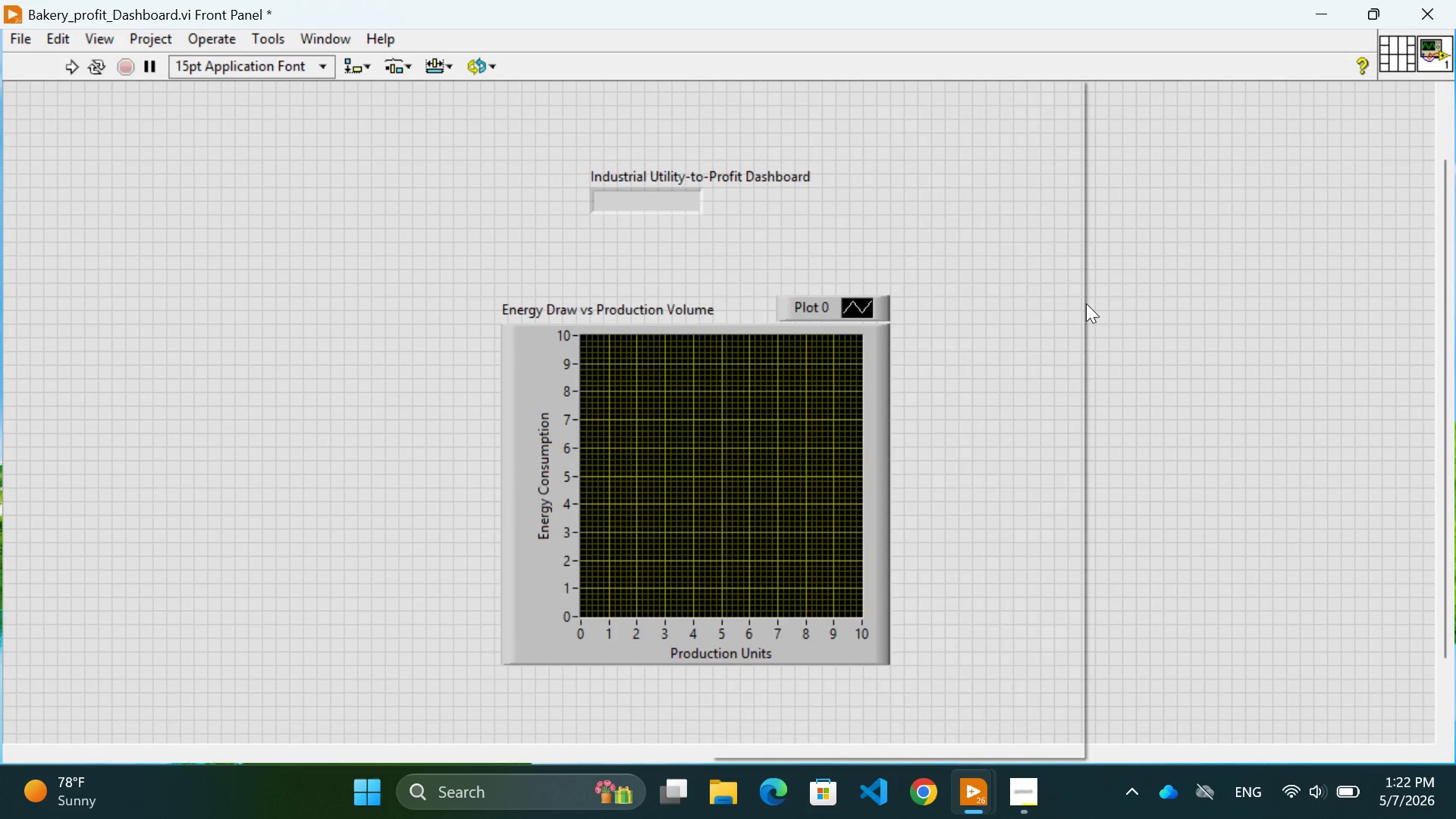 
right_click([1086, 303])
 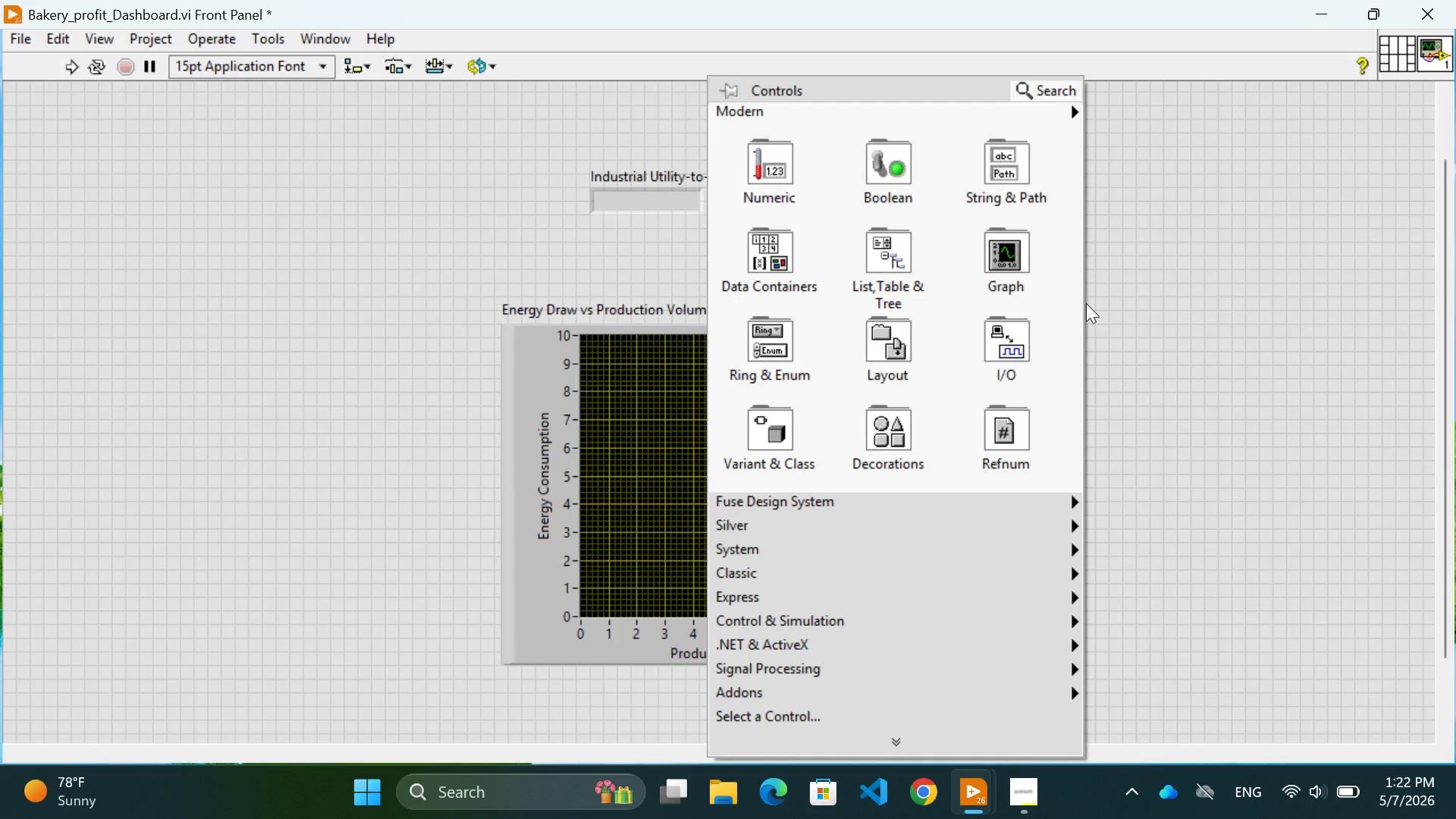 
mouse_move([793, 187])
 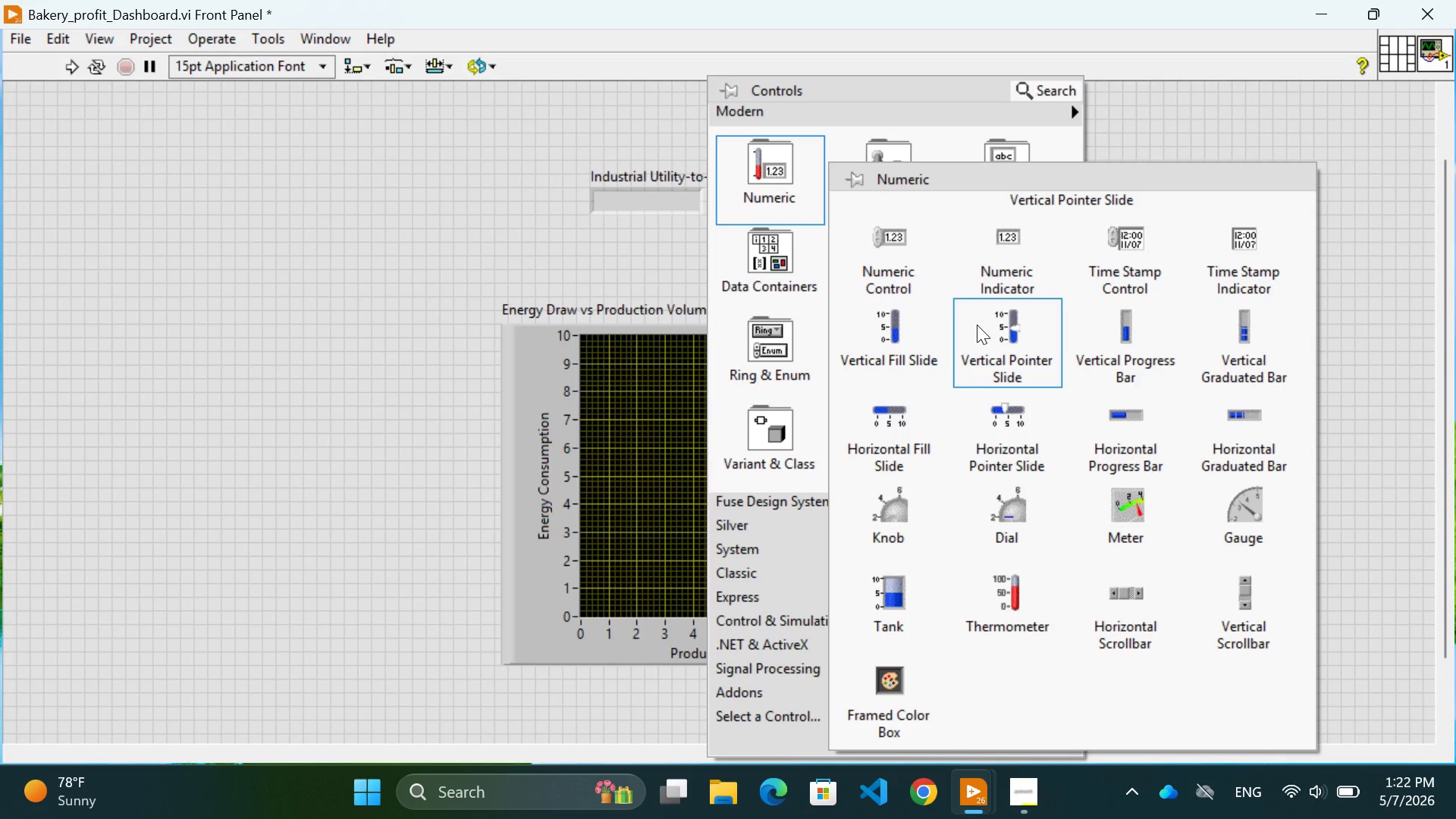 
wait(7.45)
 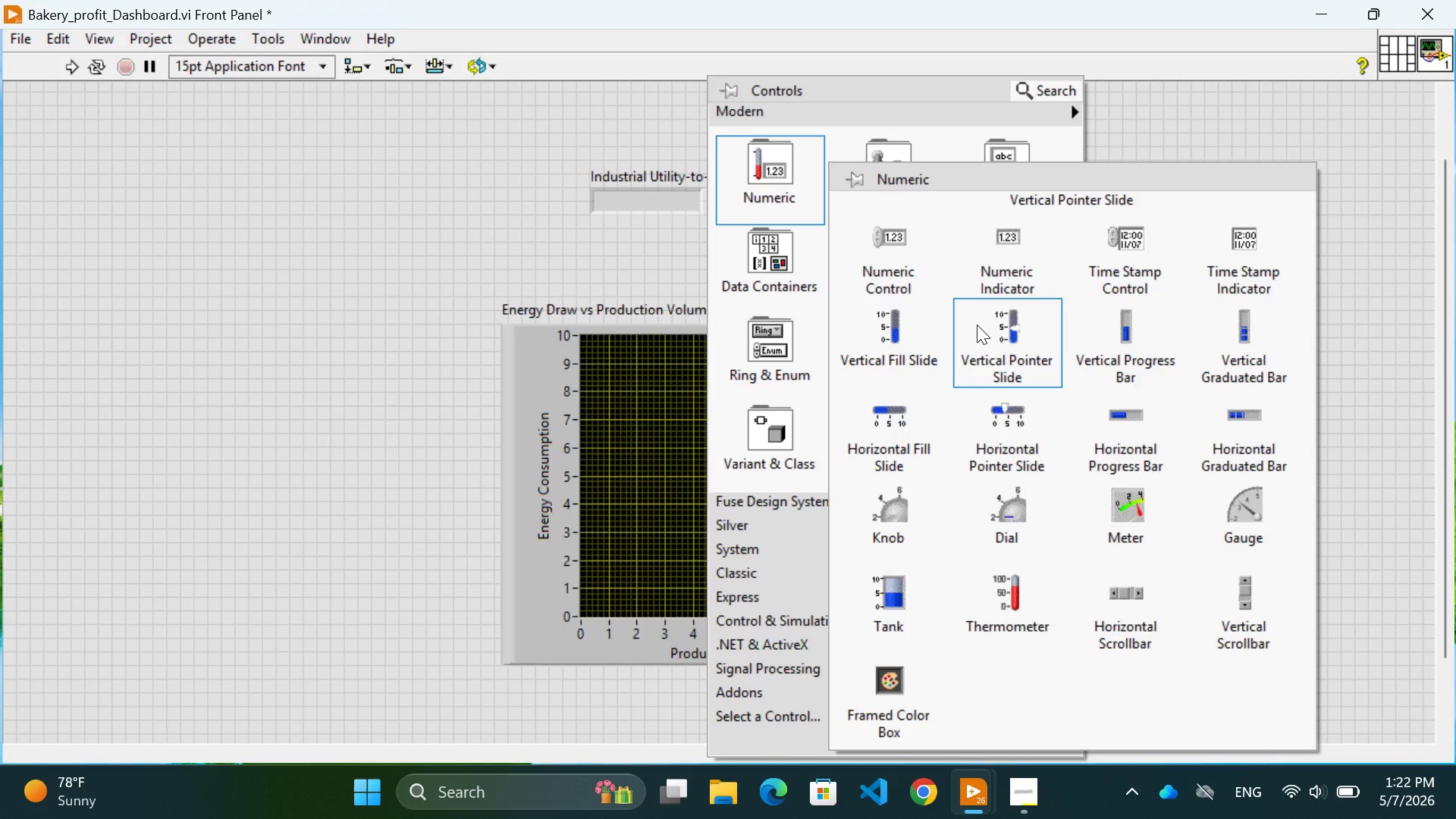 
left_click([996, 337])
 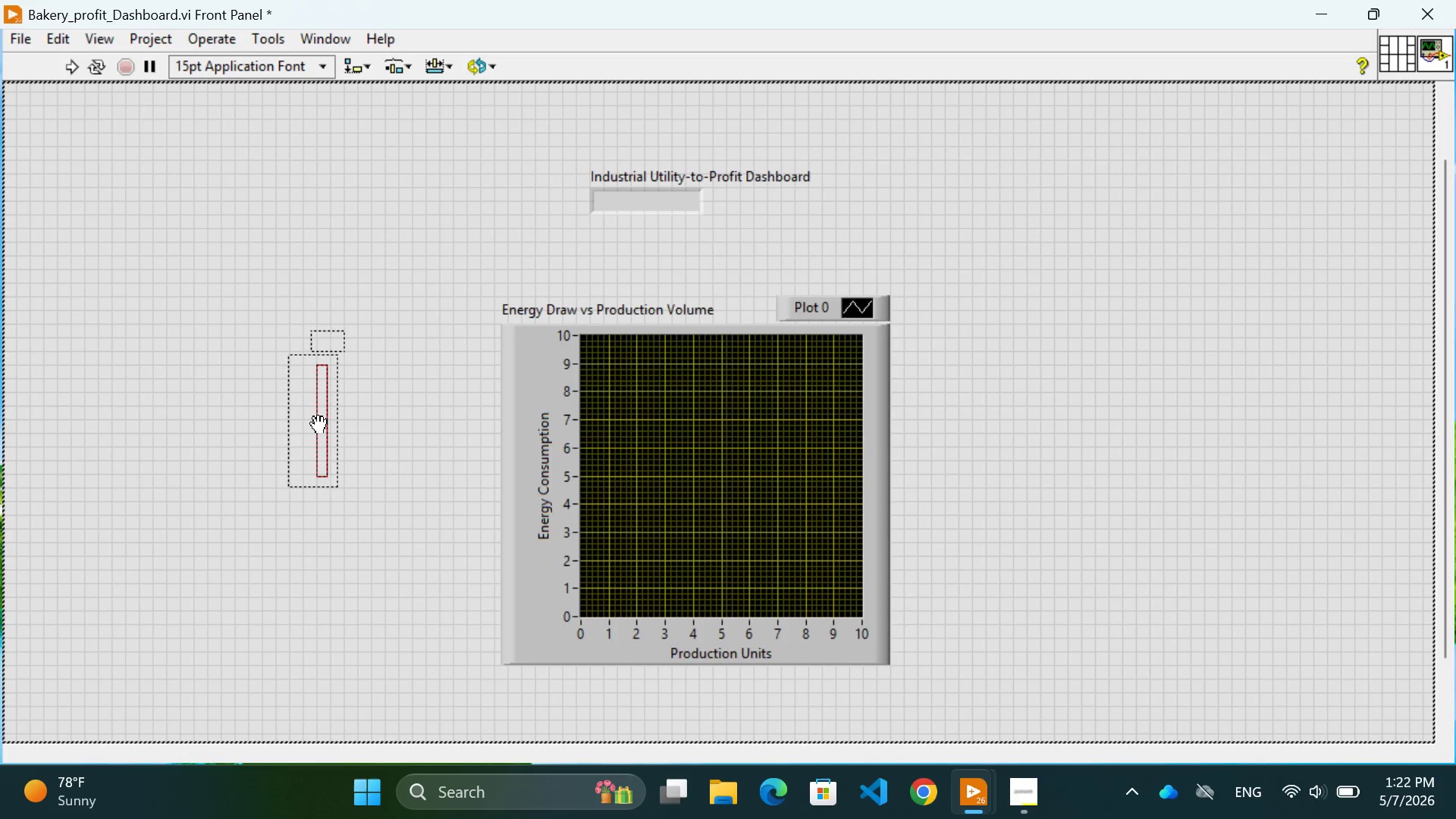 
left_click([313, 431])
 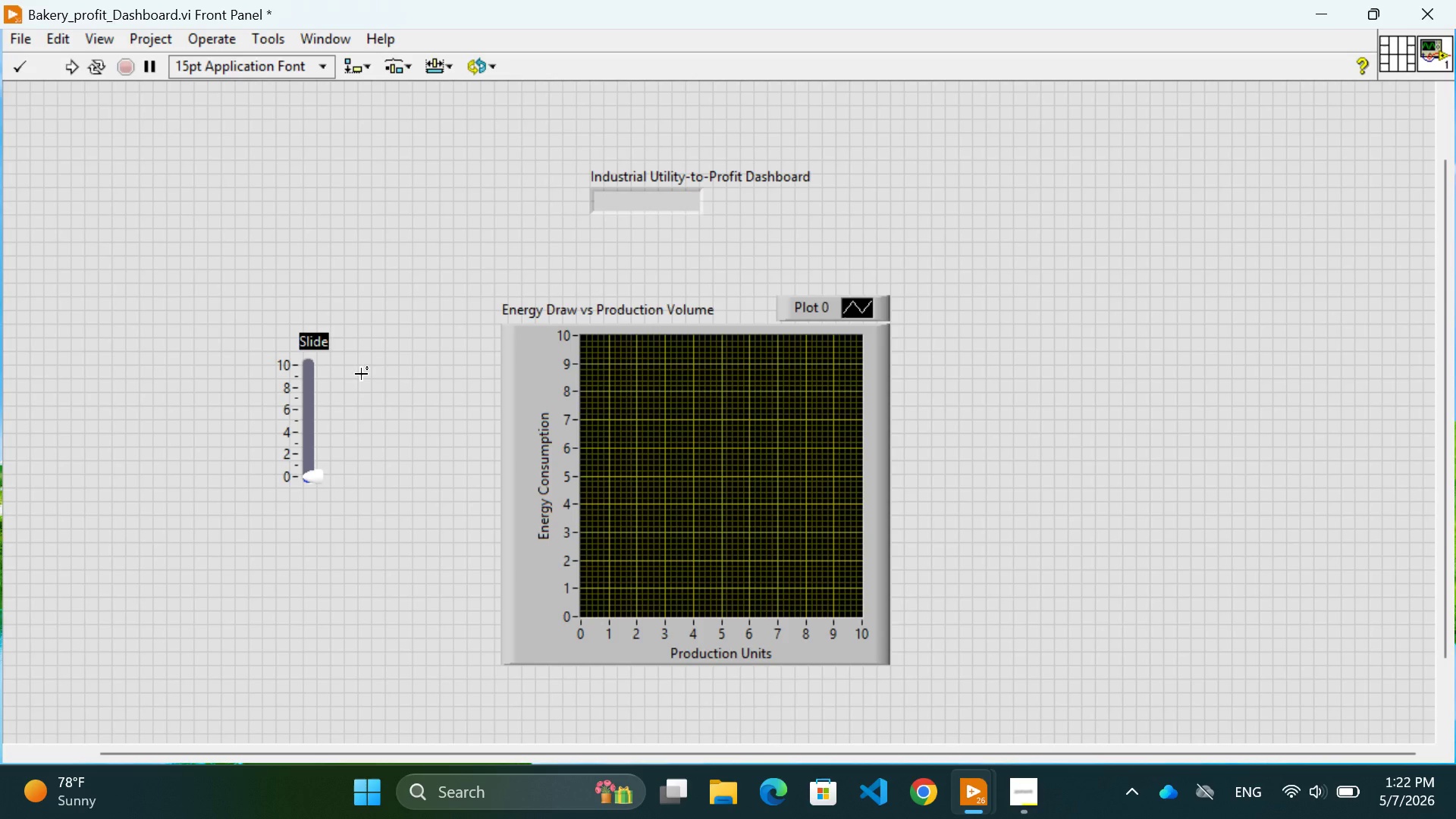 
wait(9.25)
 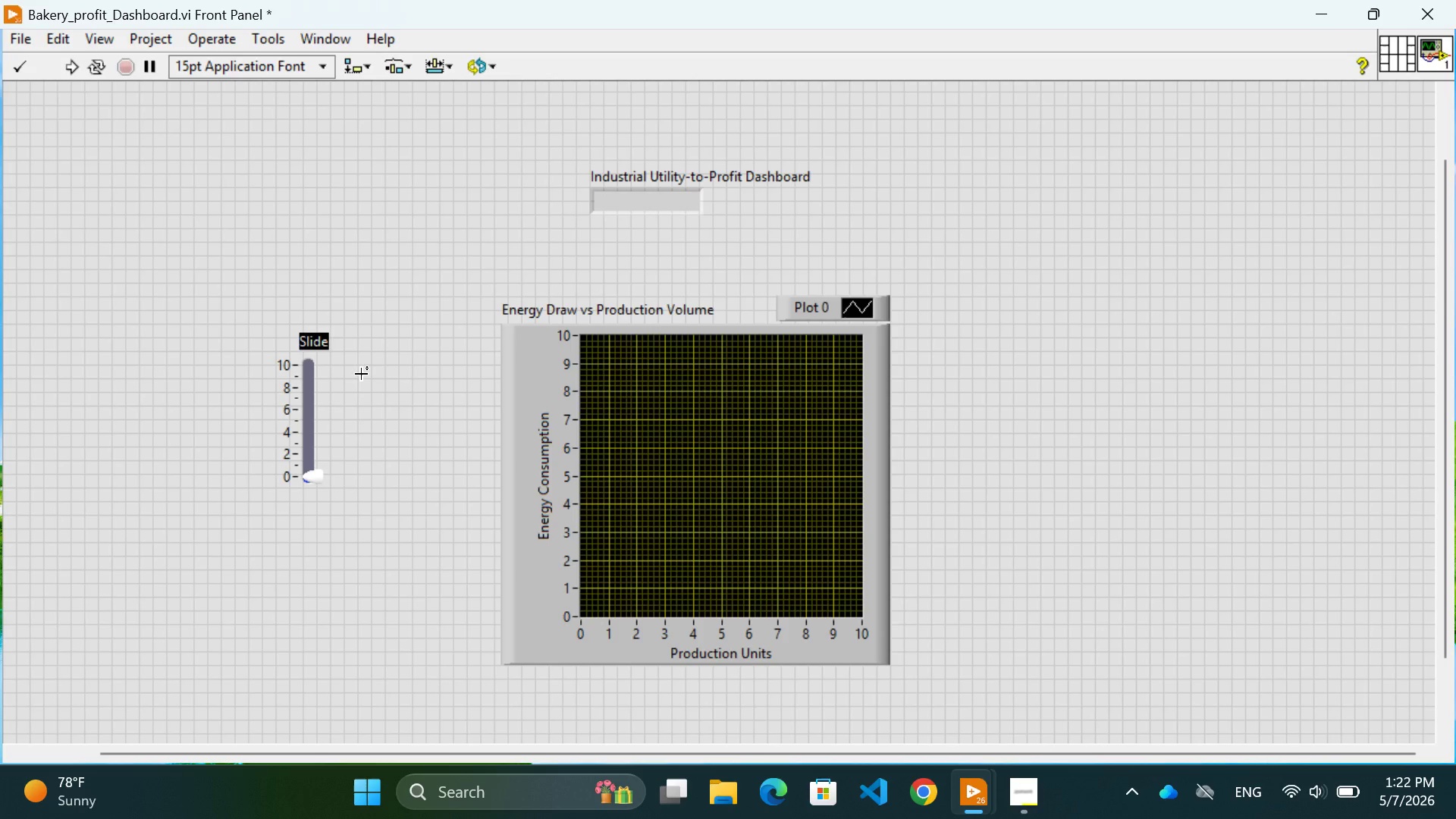 
type(Cost per kwh)
 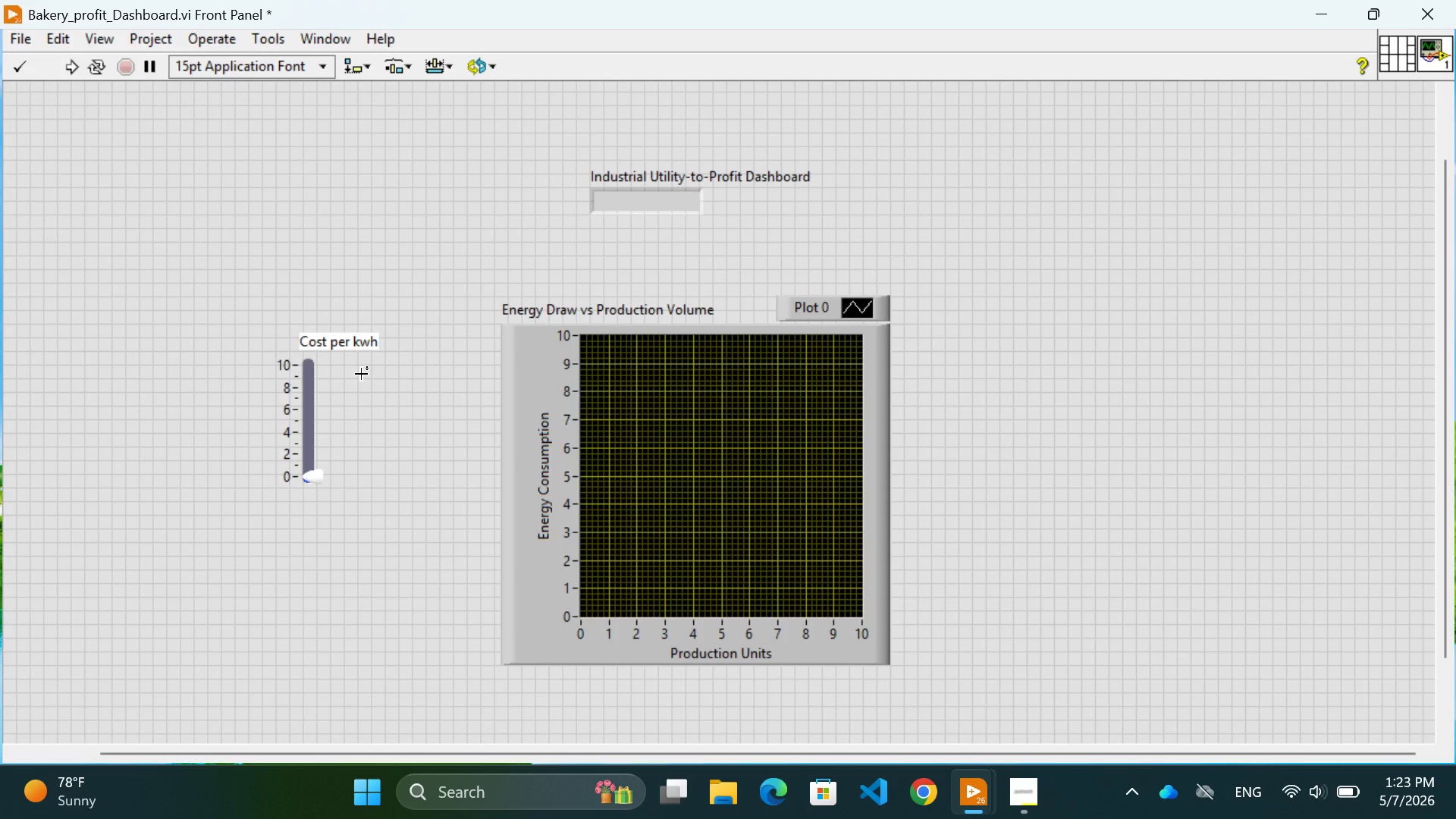 
wait(9.31)
 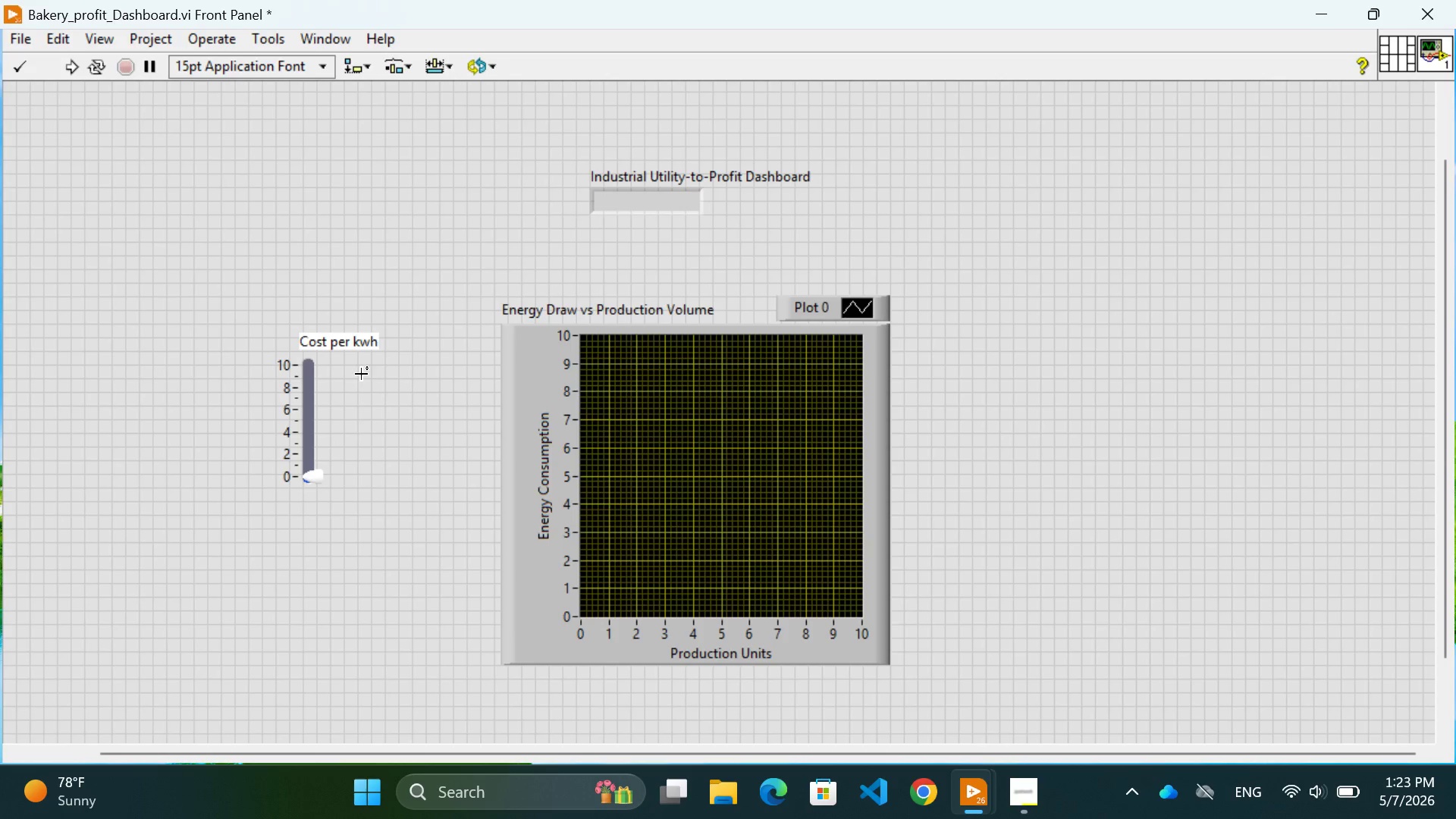 
left_click([193, 471])
 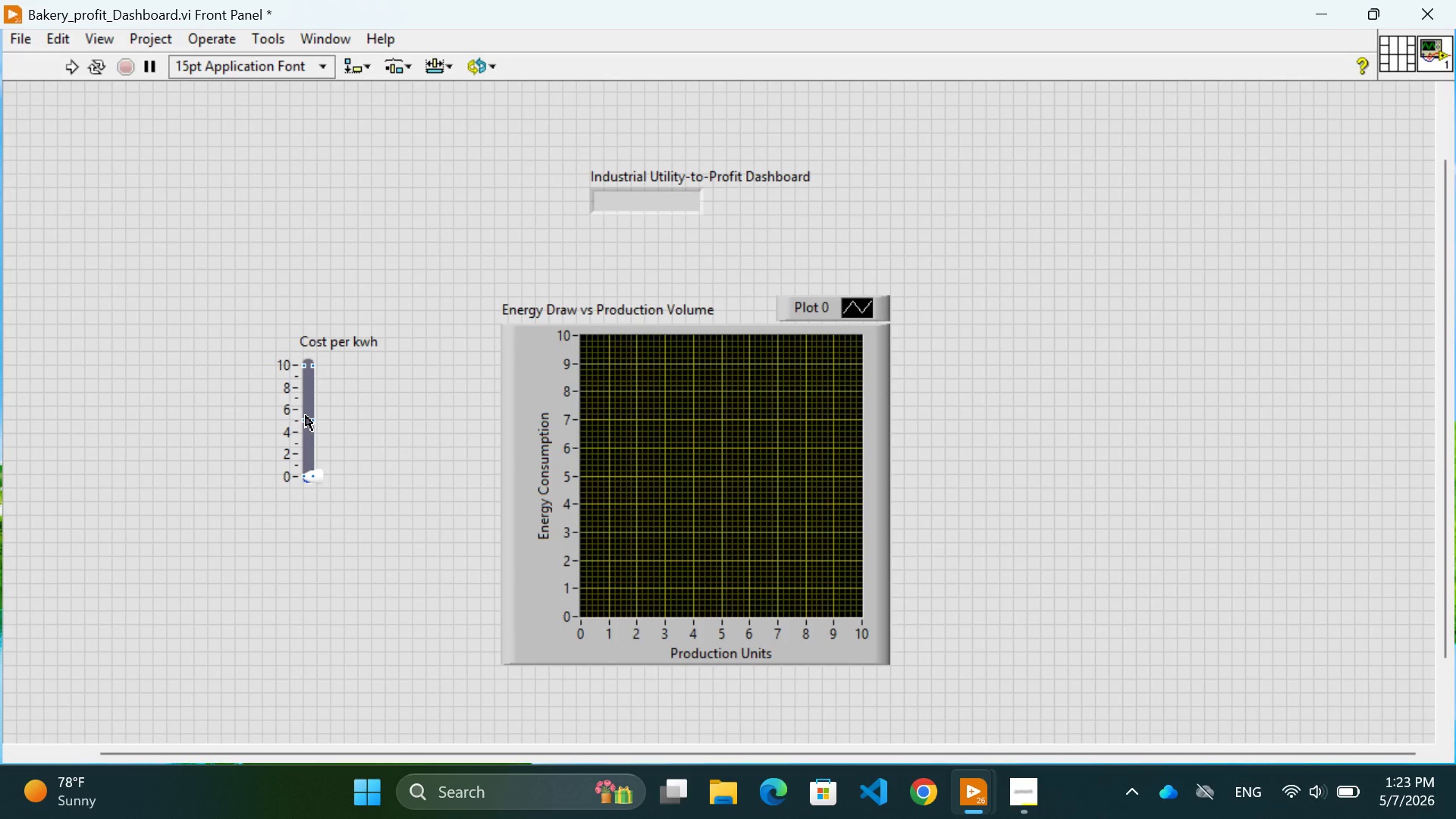 
right_click([306, 416])
 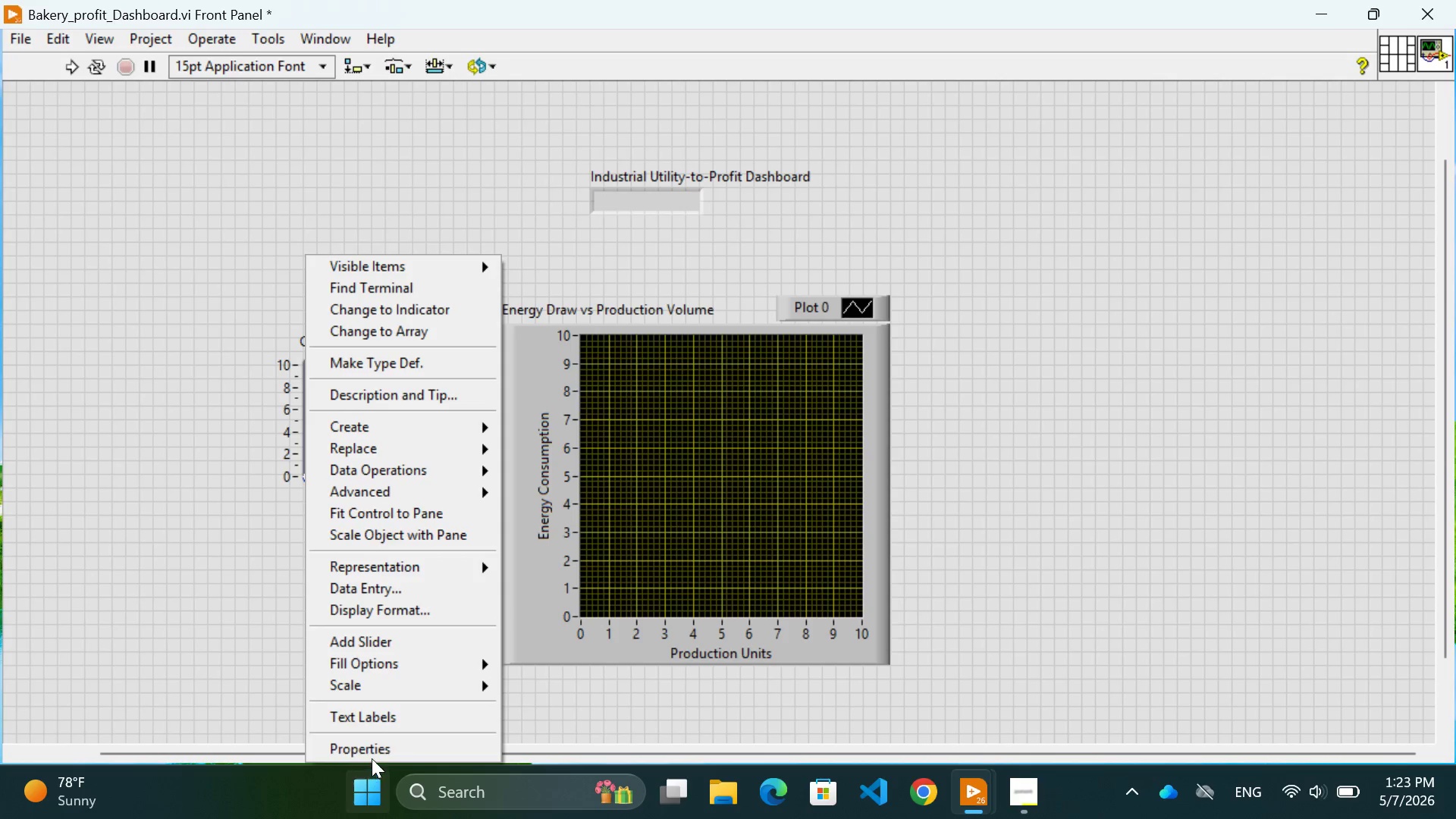 
left_click([366, 750])
 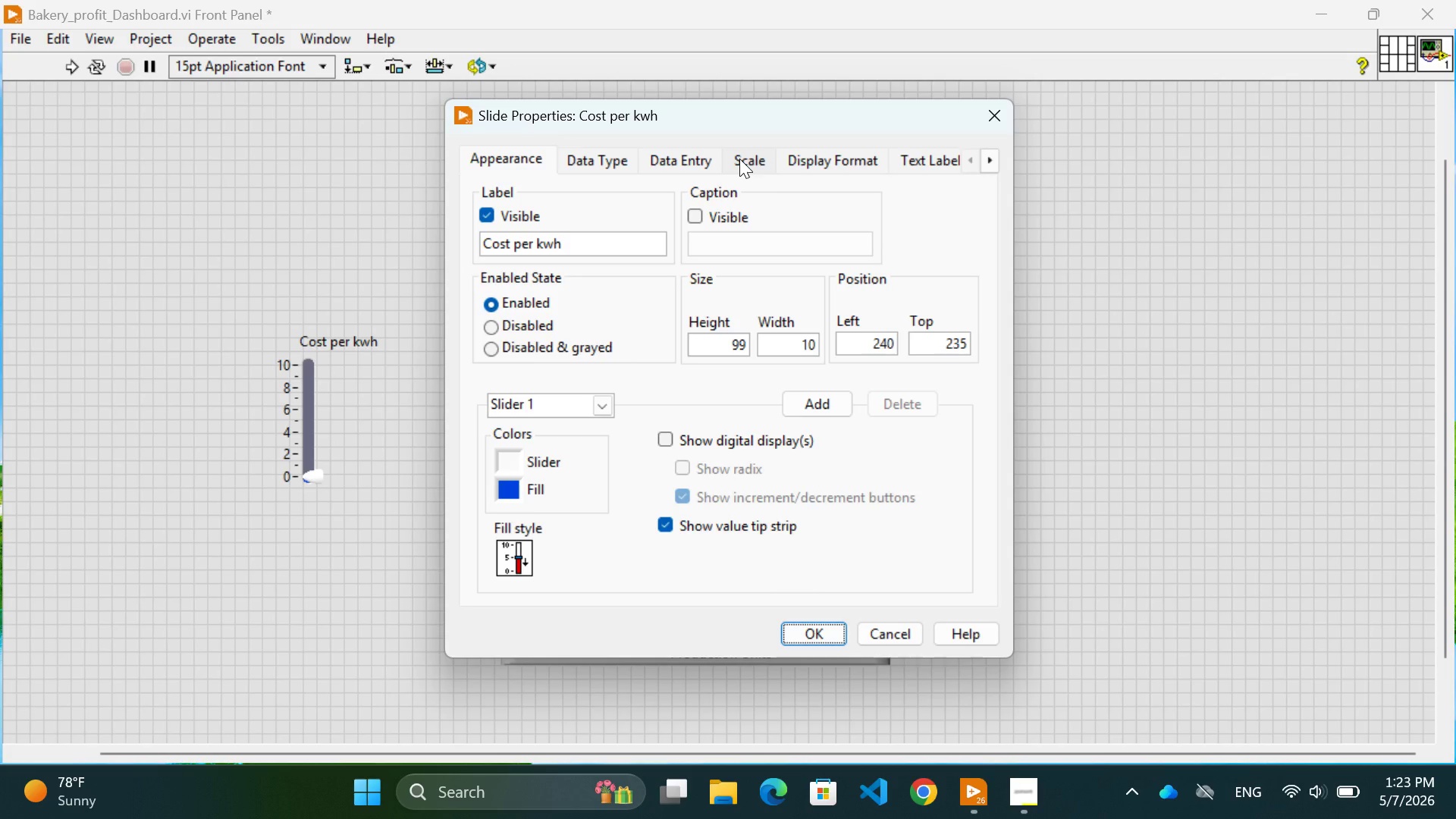 
wait(19.66)
 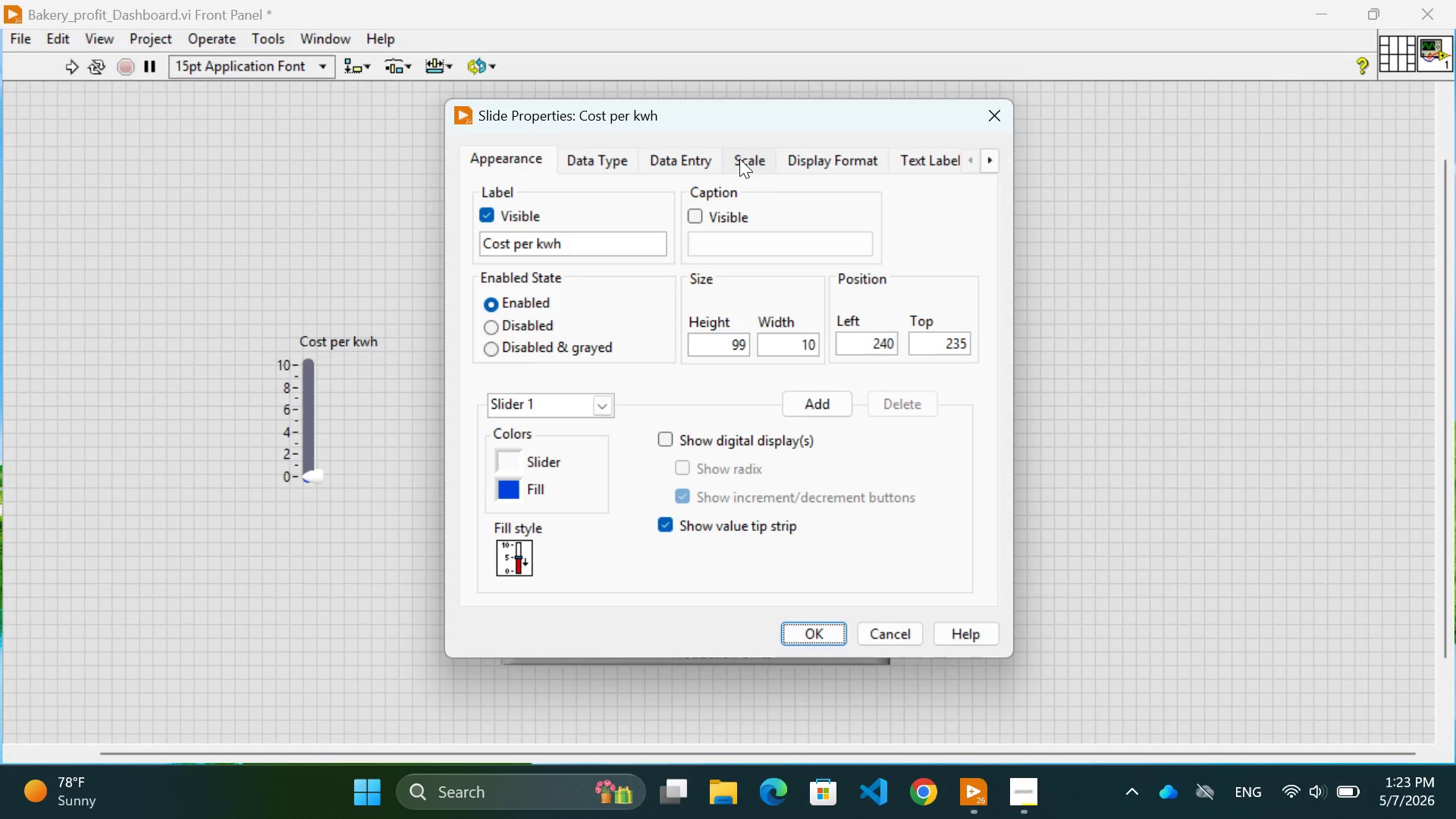 
left_click([595, 153])
 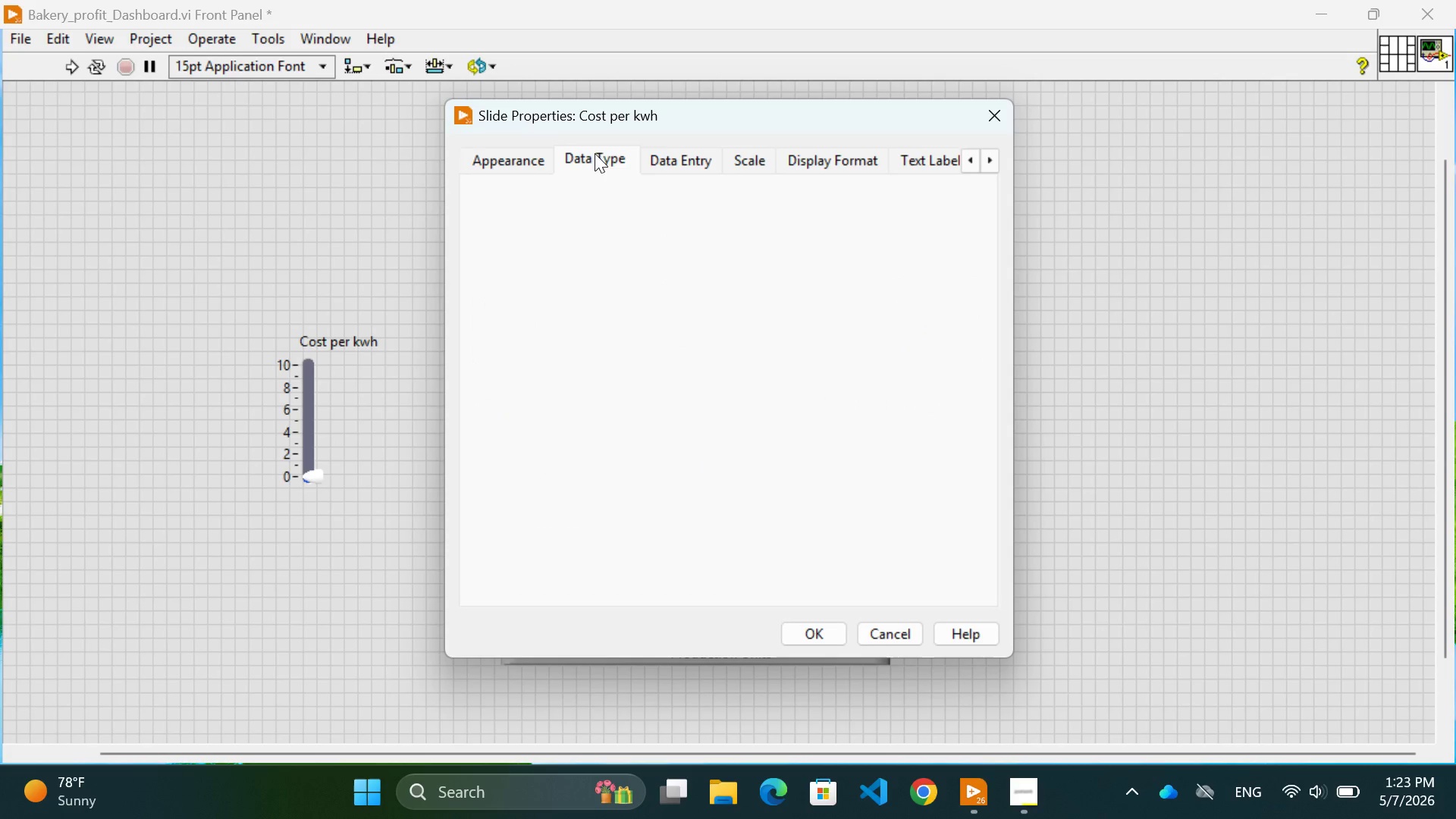 
mouse_move([692, 184])
 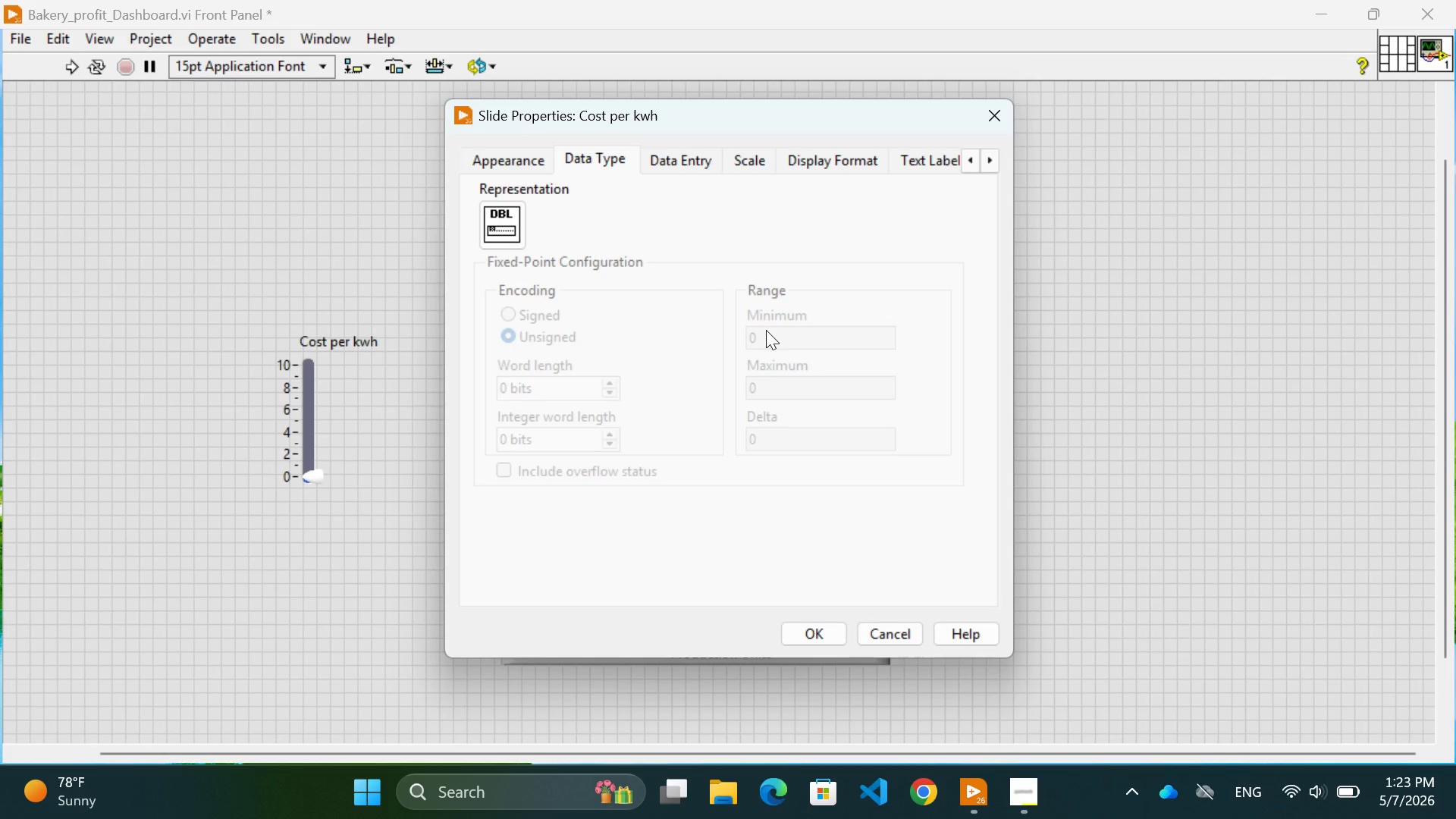 
left_click([676, 163])
 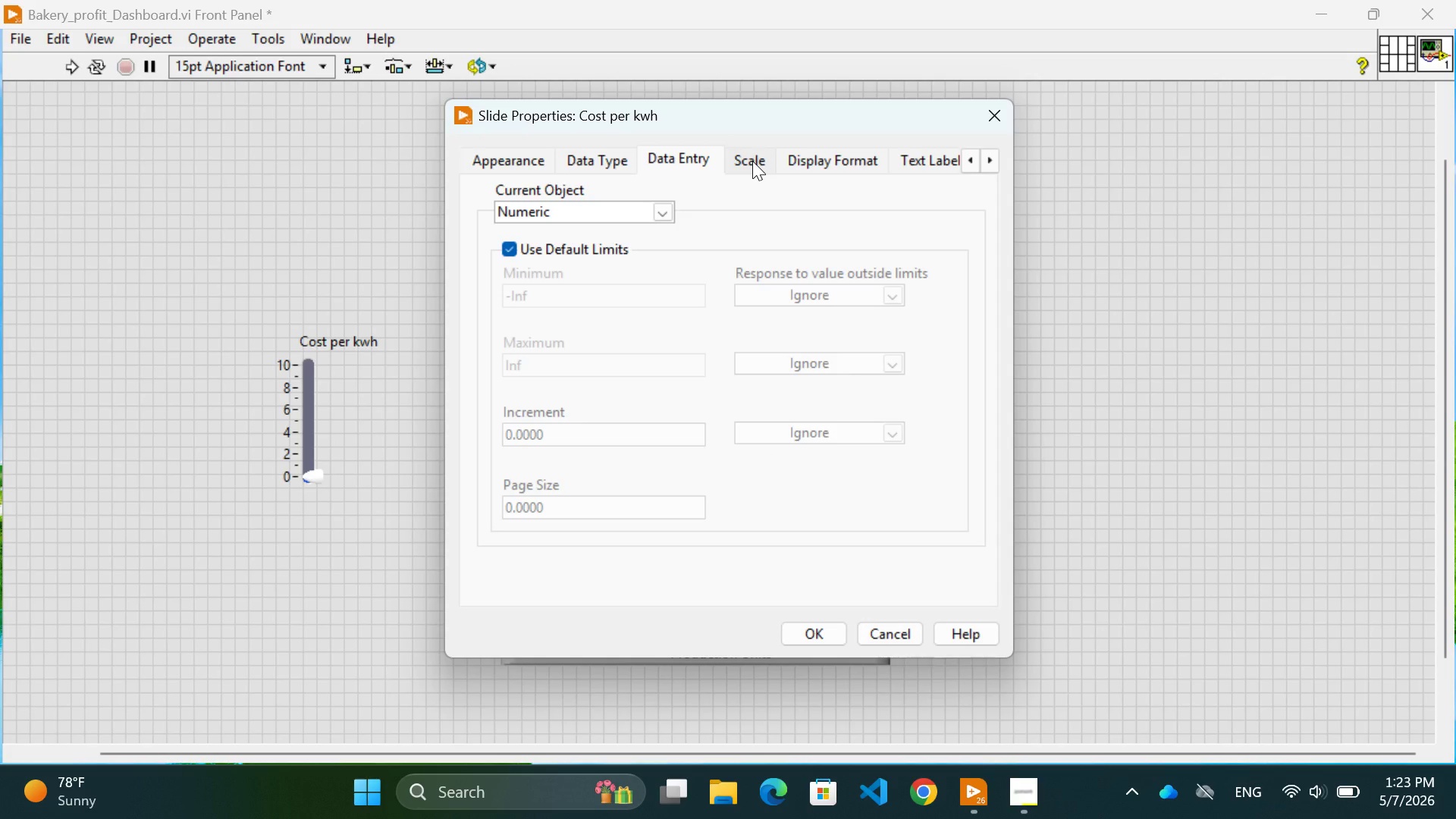 
left_click([746, 158])
 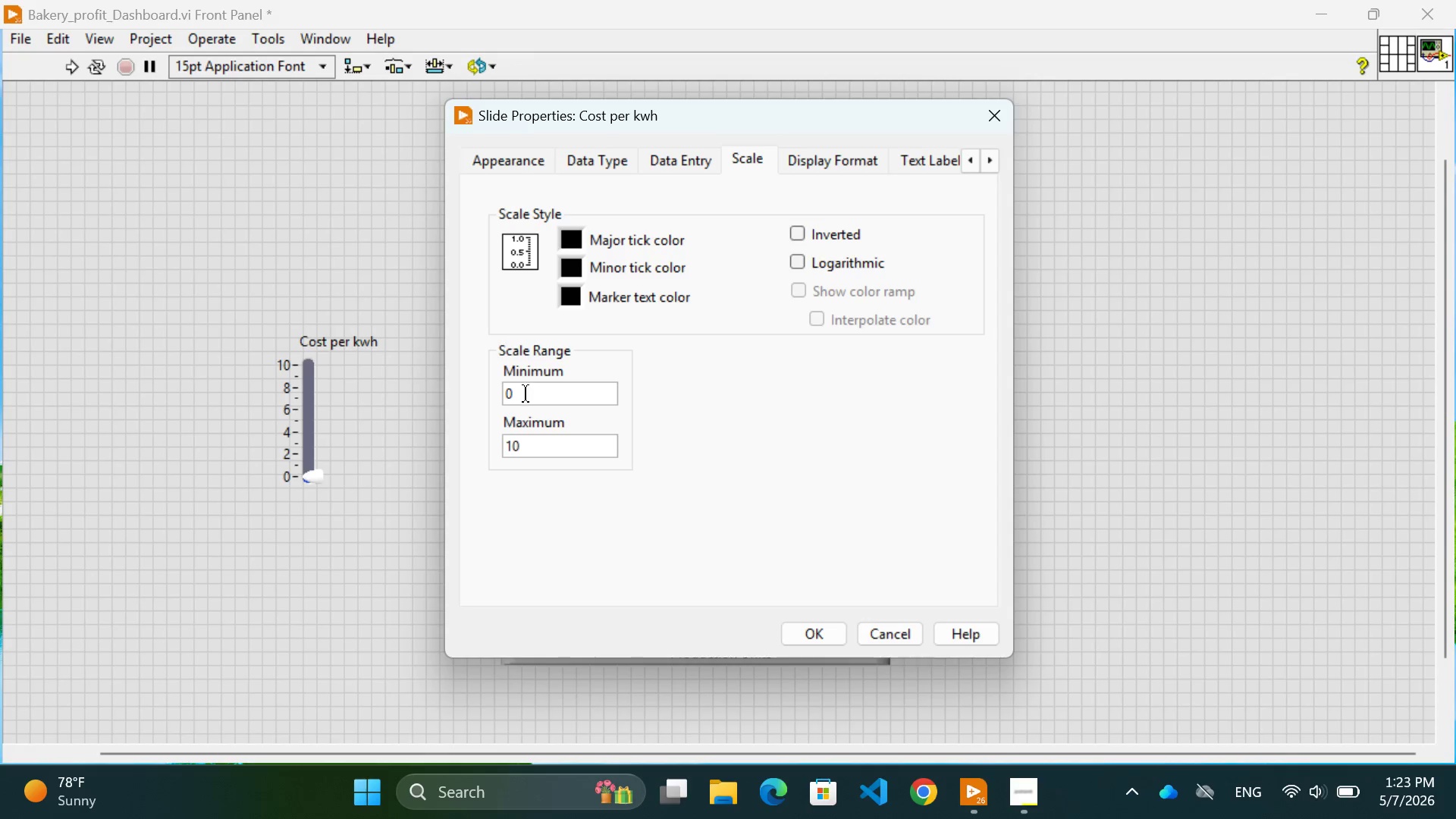 
left_click([541, 394])
 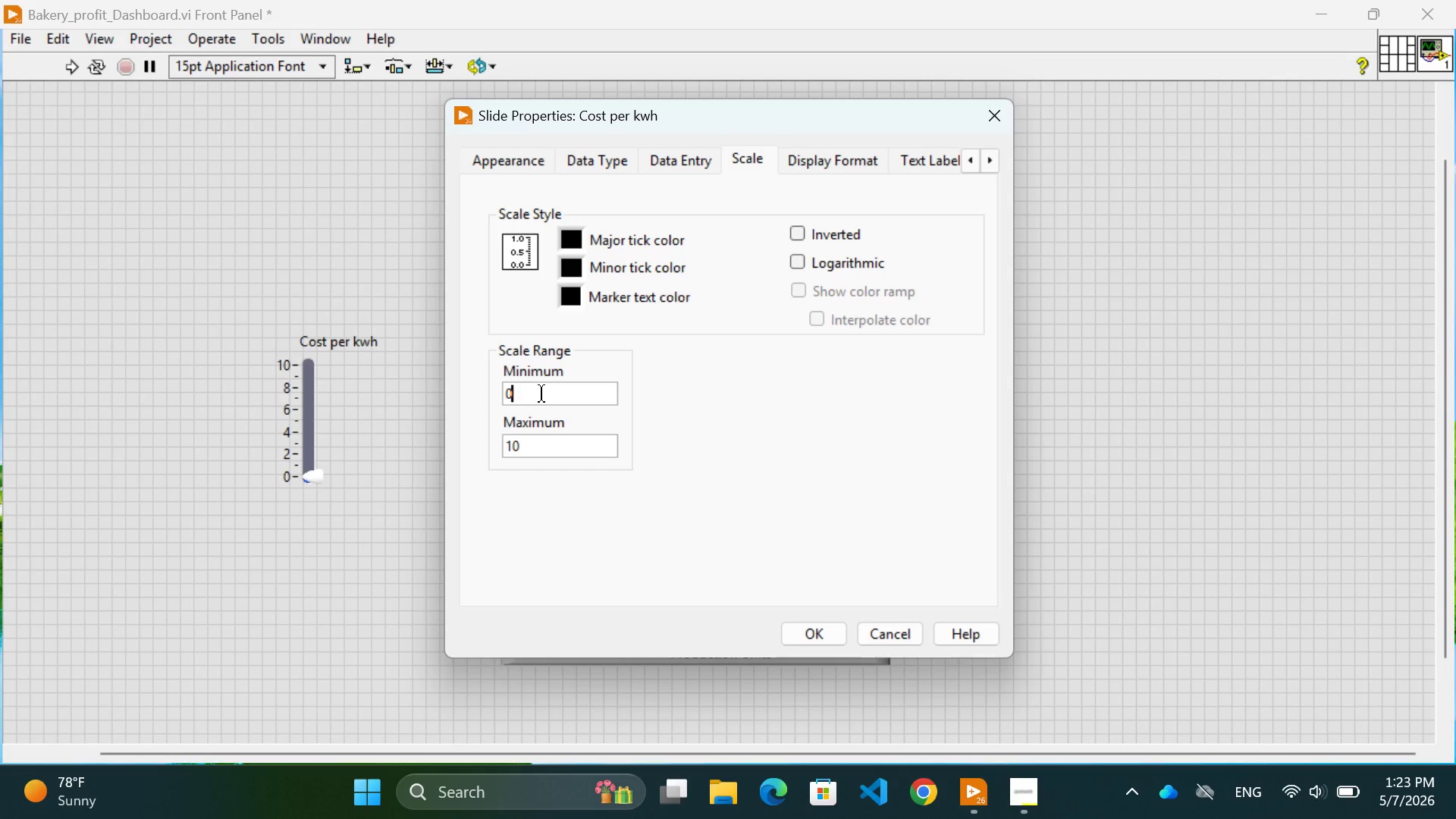 
key(Backspace)
 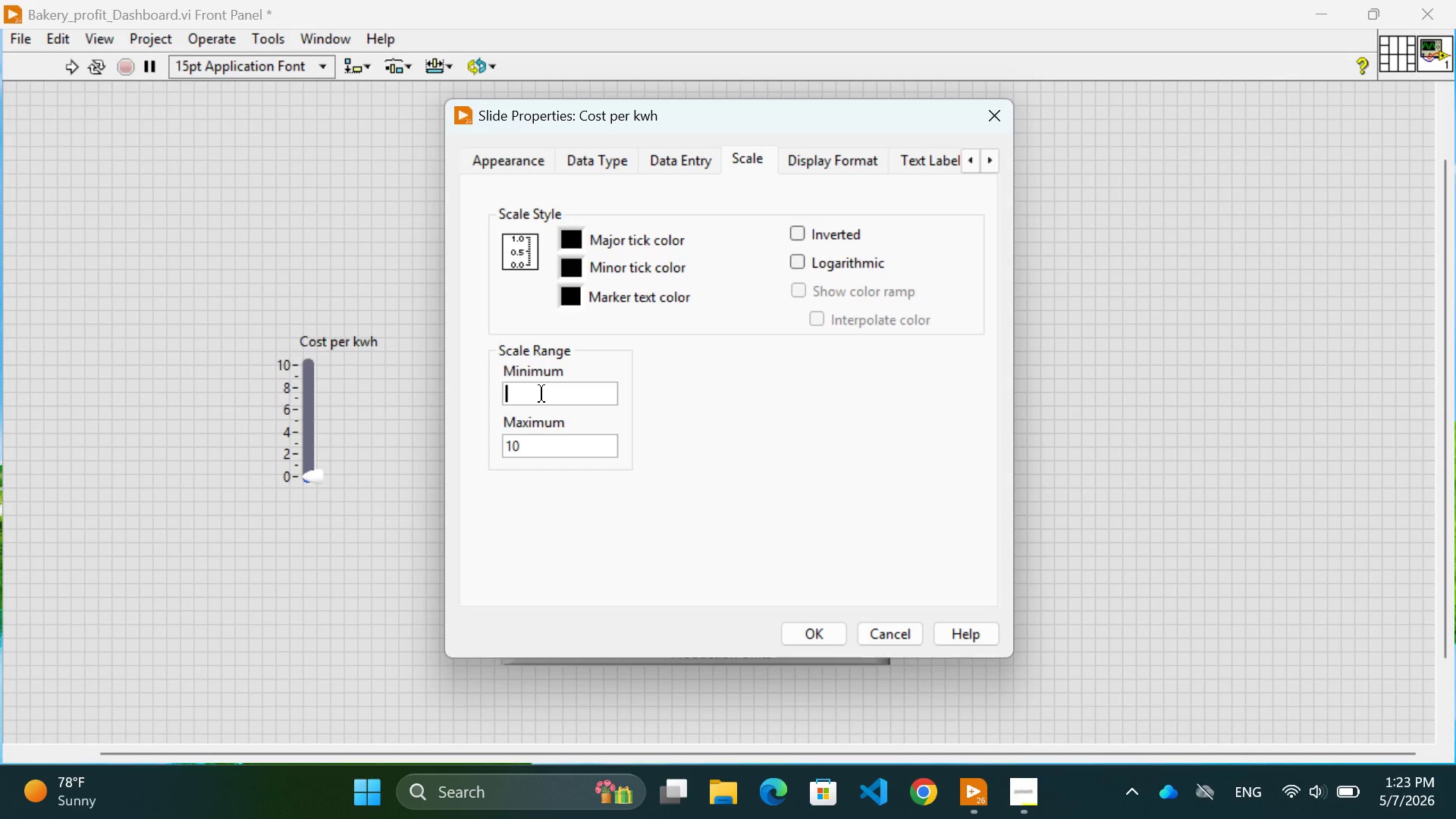 
key(1)
 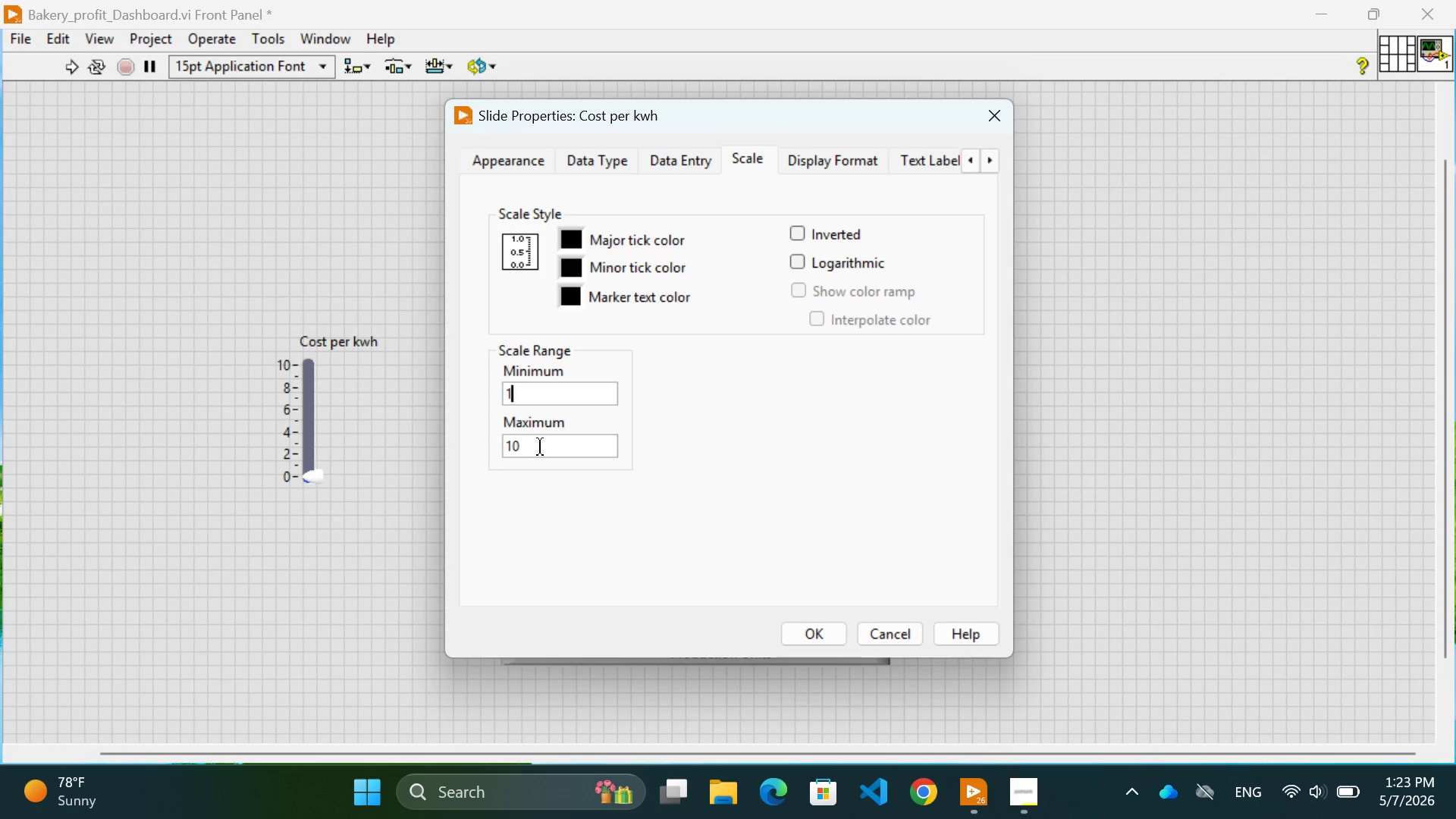 
left_click([540, 447])
 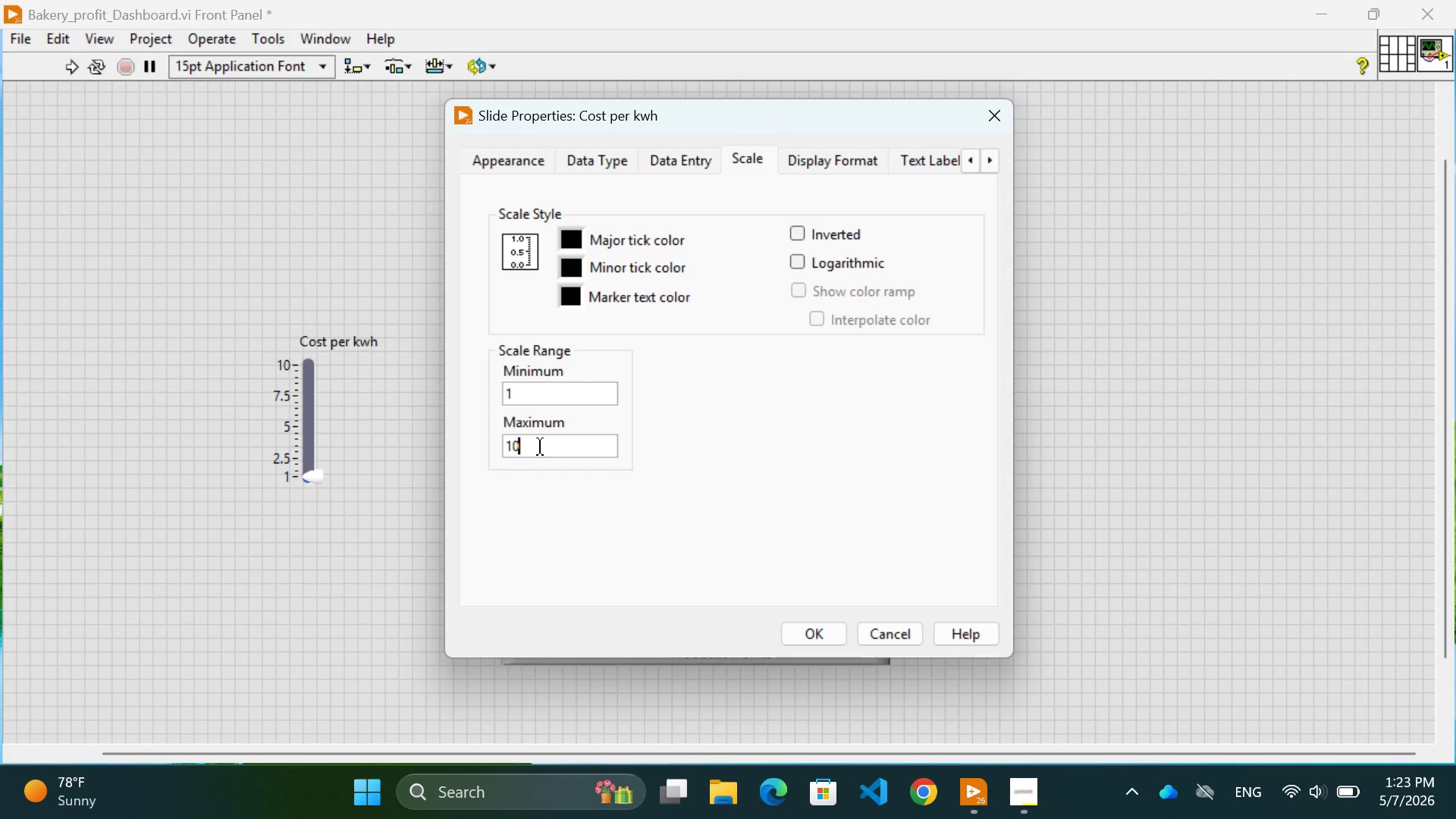 
key(Backspace)
key(Backspace)
type(20)
 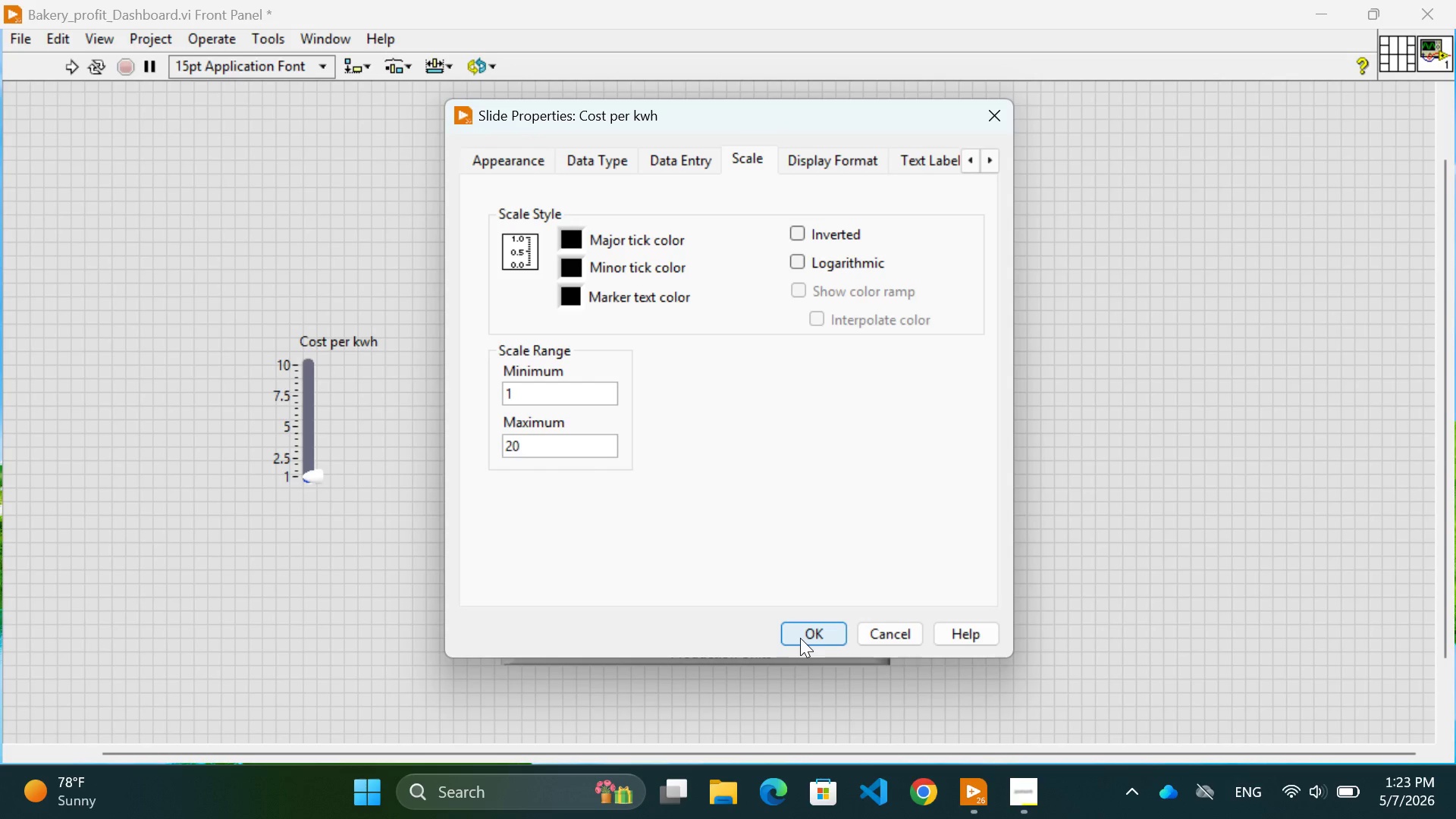 
left_click([800, 638])
 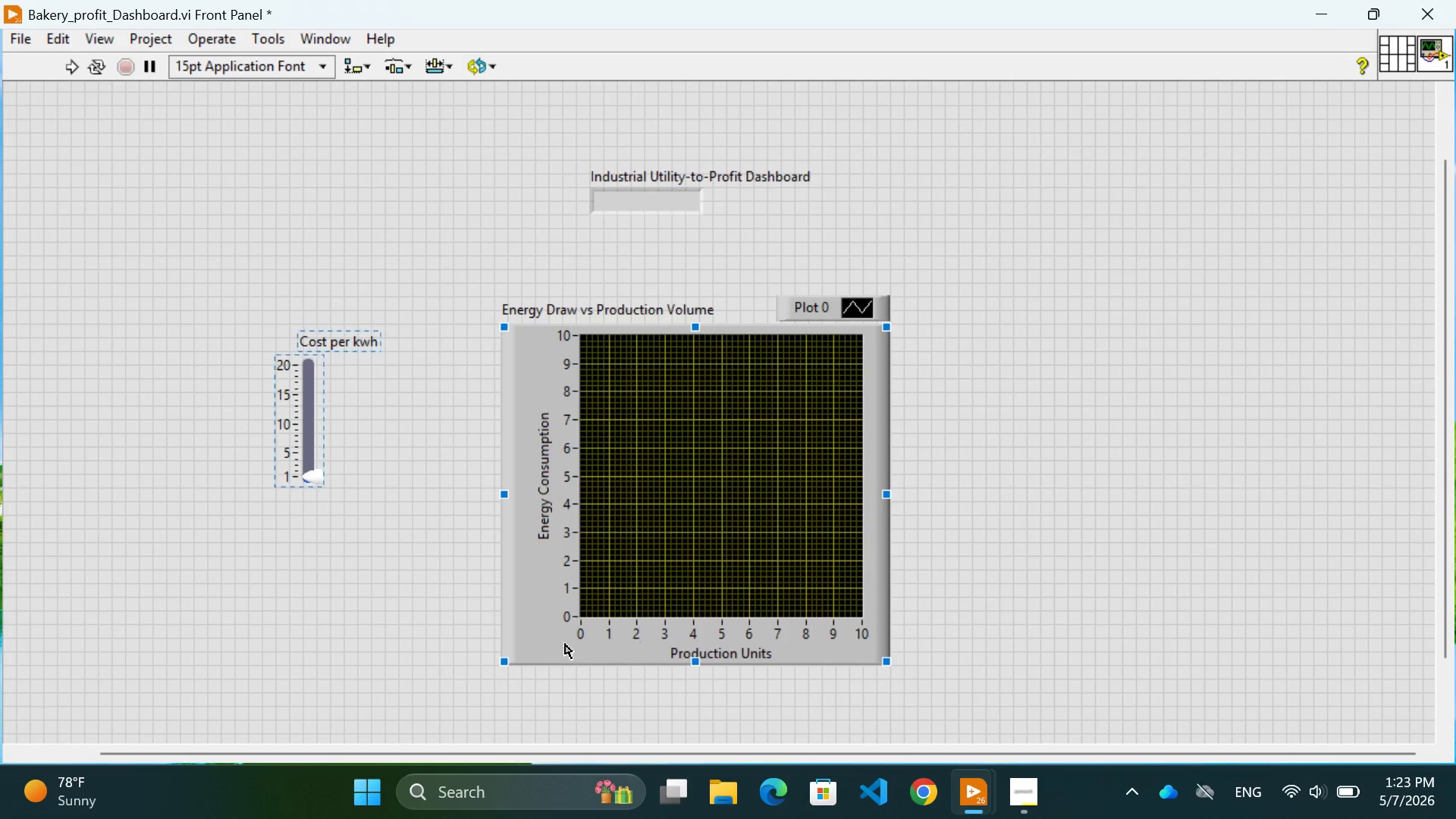 
left_click([380, 578])
 